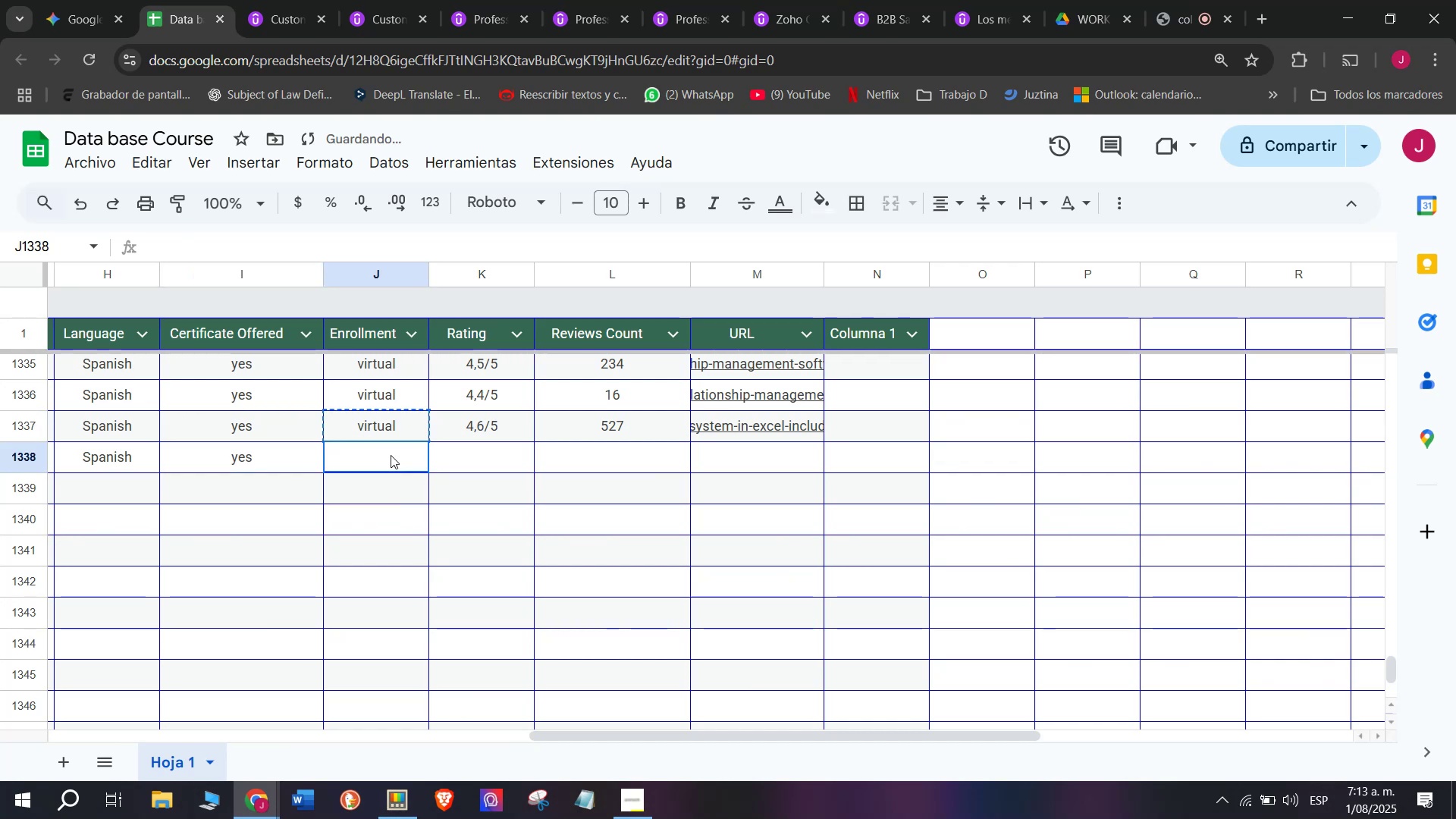 
triple_click([391, 455])
 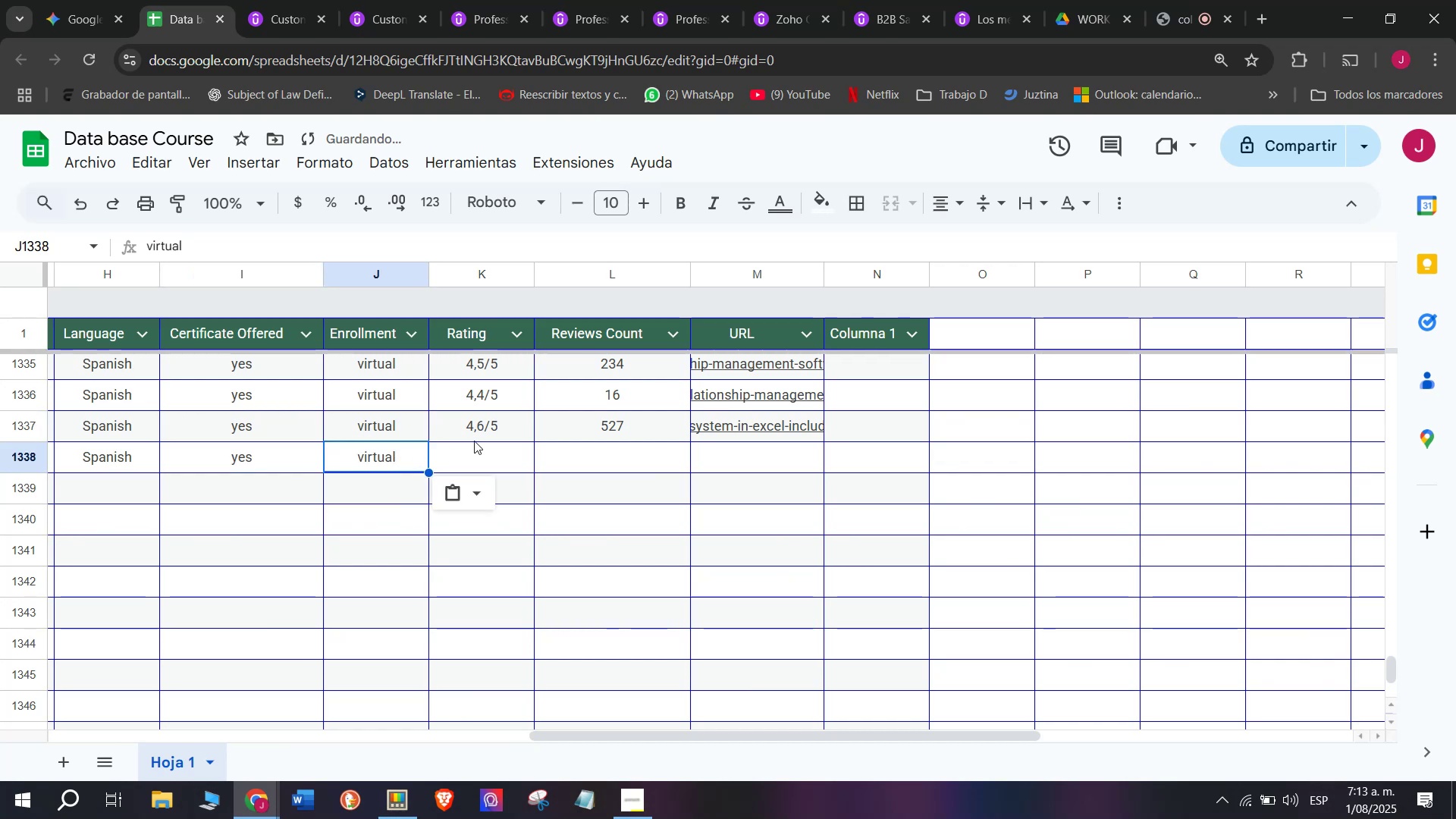 
triple_click([474, 439])
 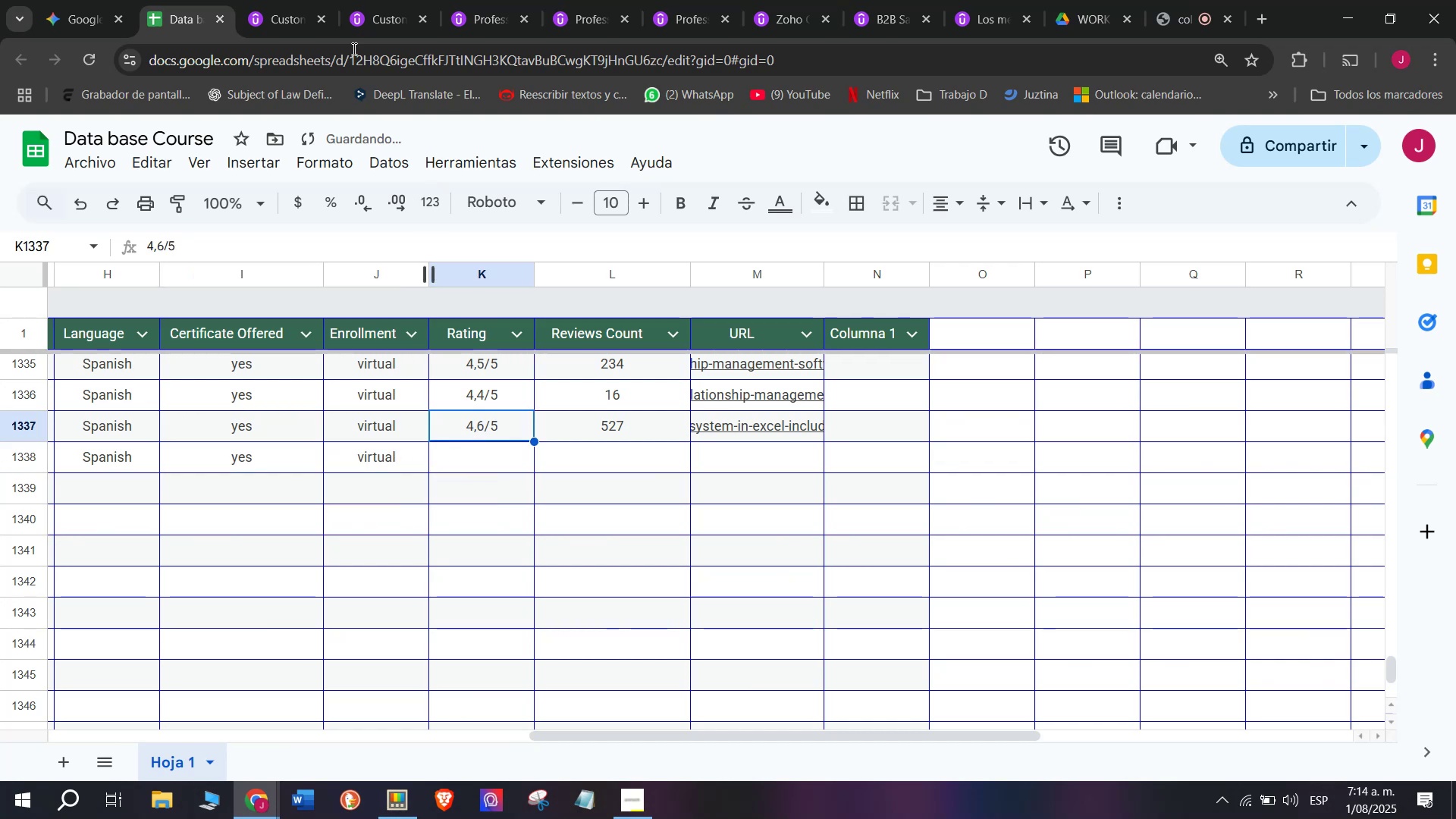 
key(Control+ControlLeft)
 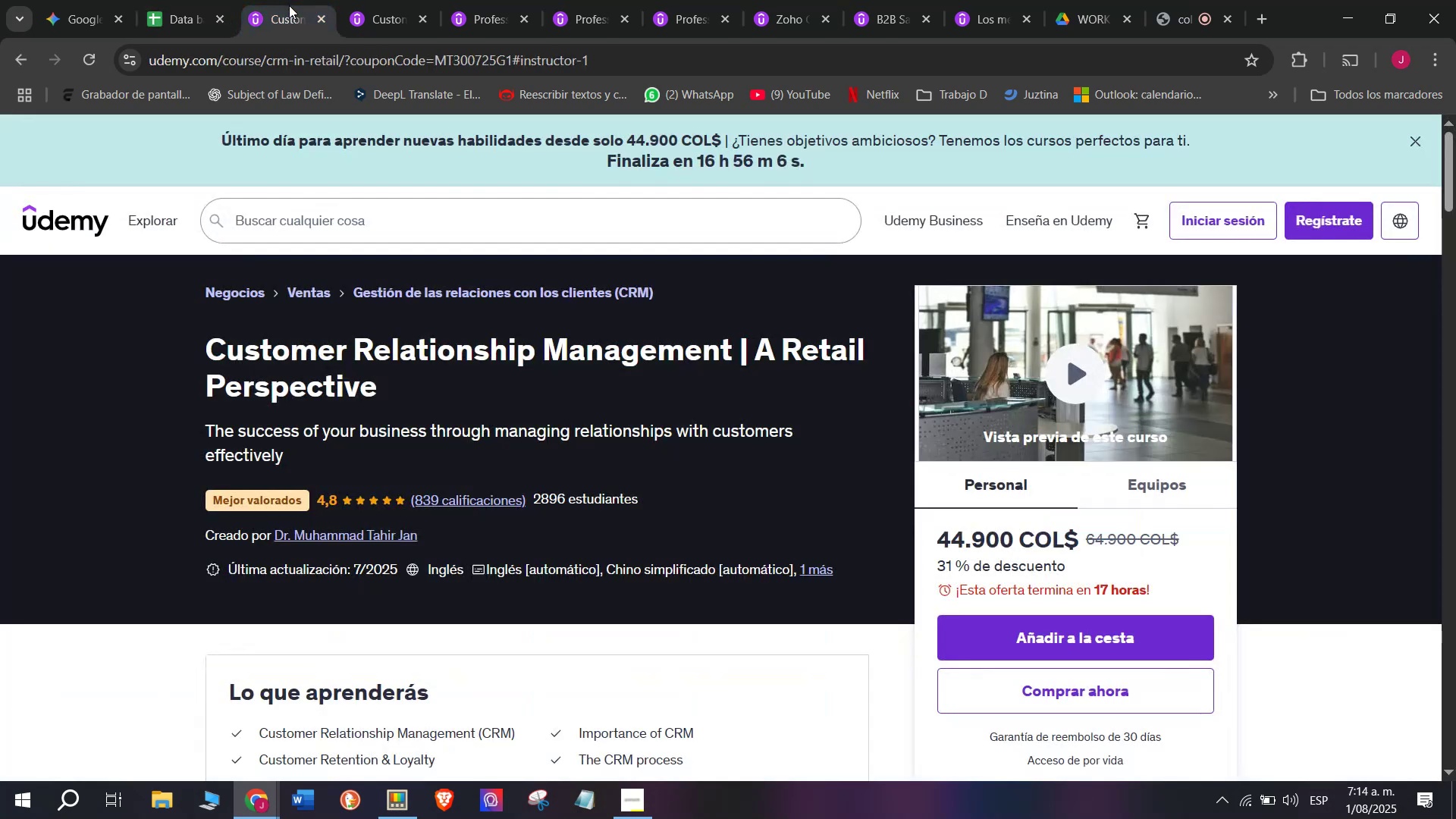 
key(Break)
 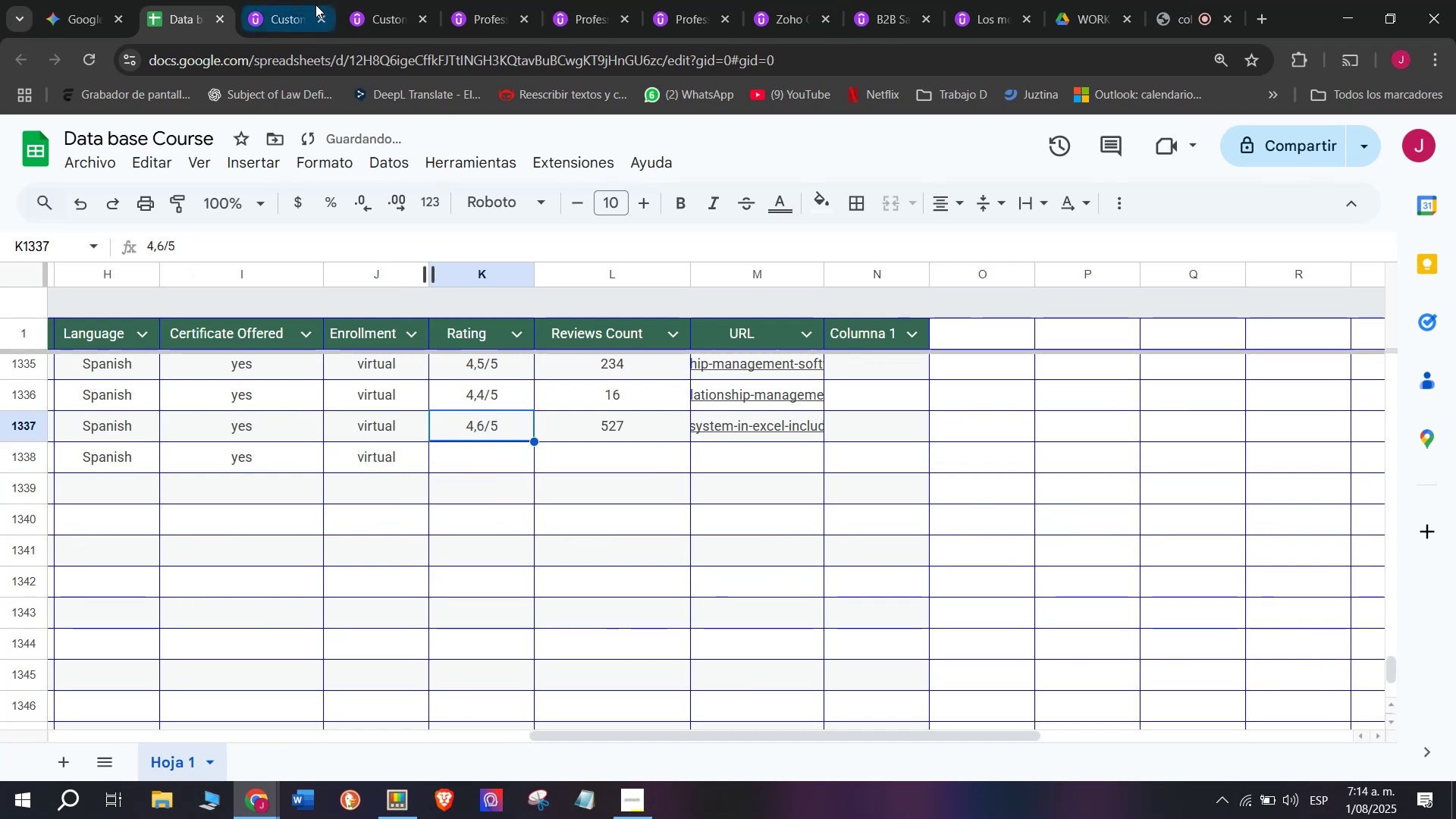 
key(Control+C)
 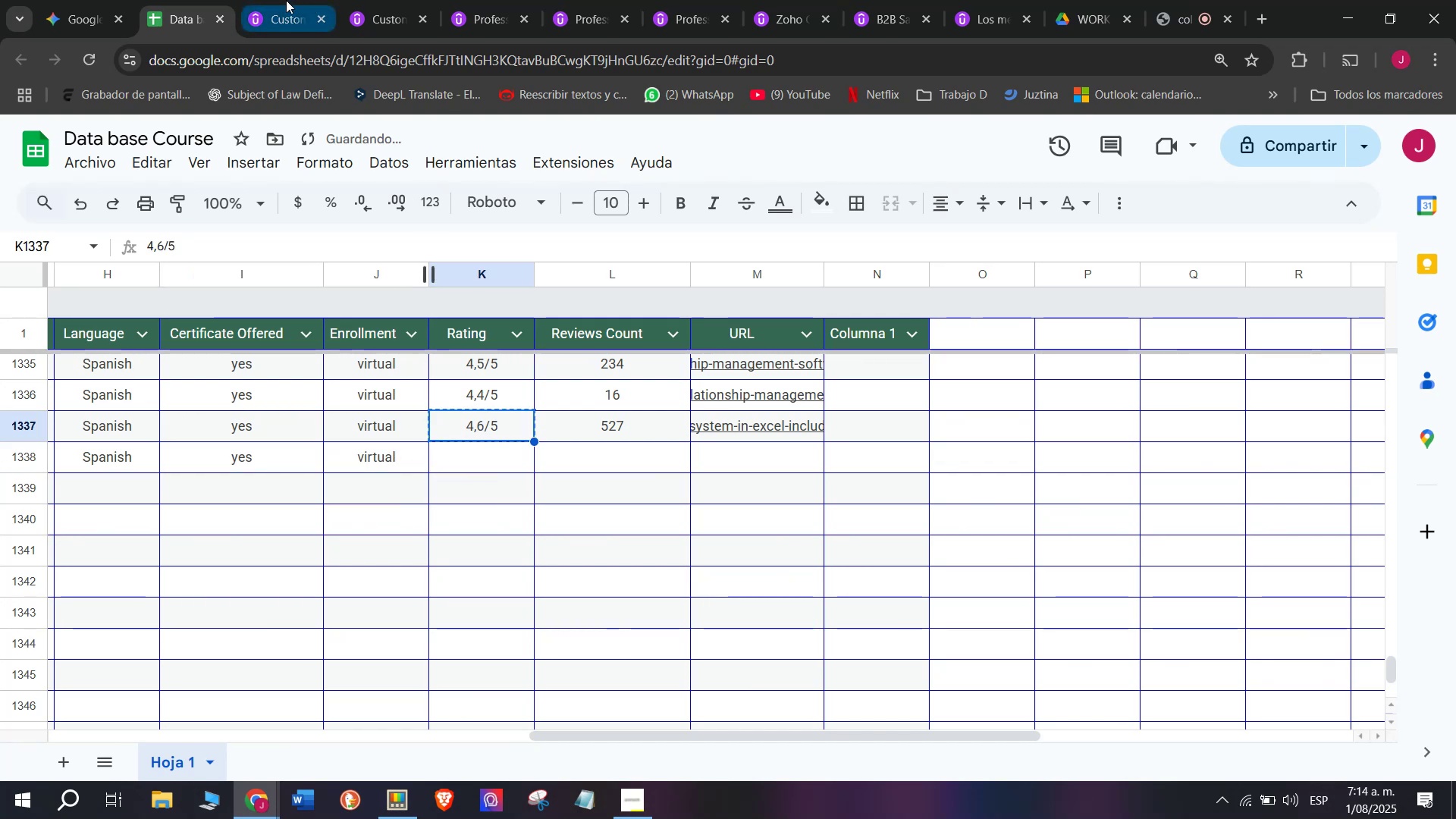 
left_click([286, 0])
 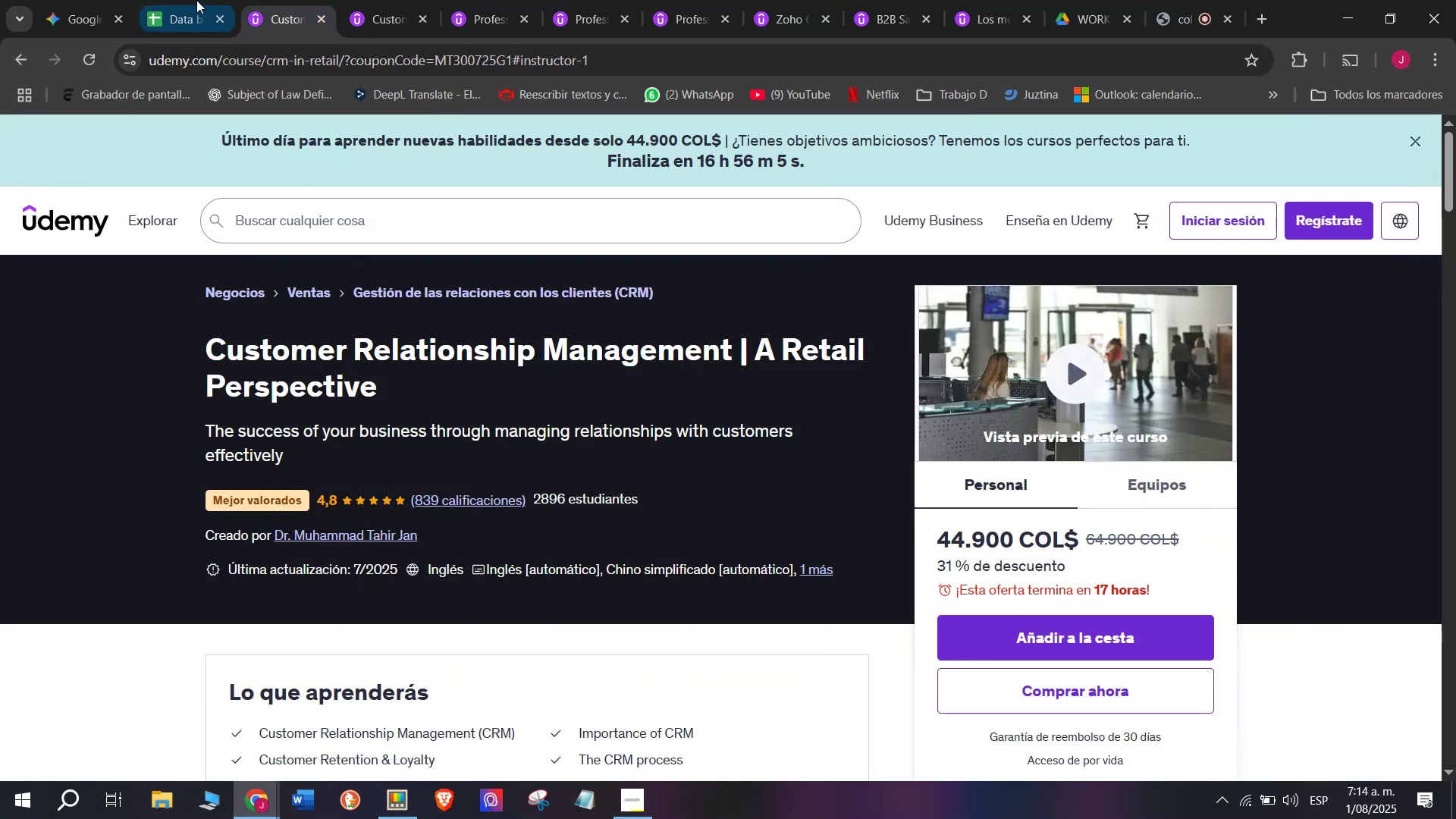 
left_click([164, 0])
 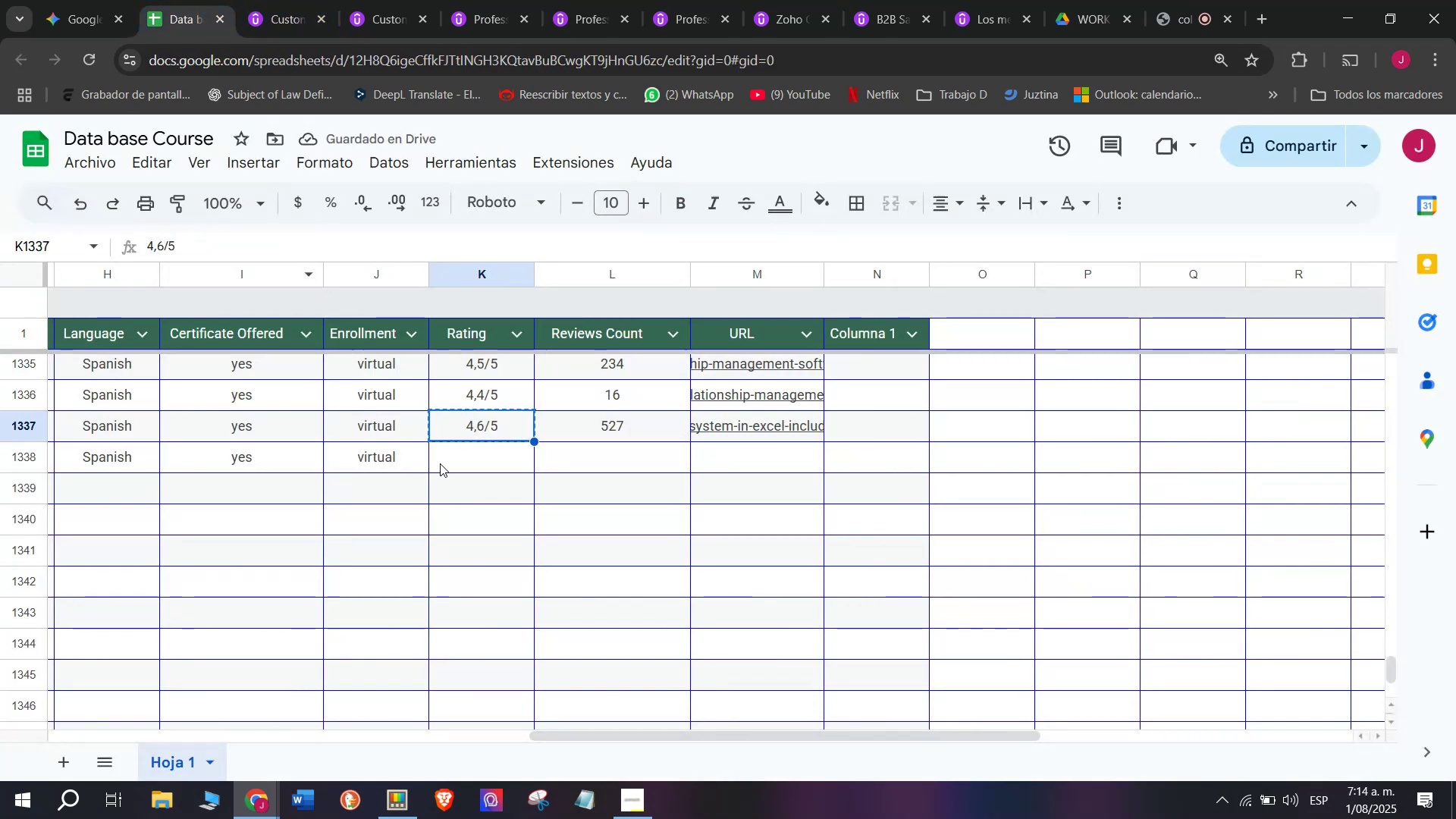 
left_click([457, 455])
 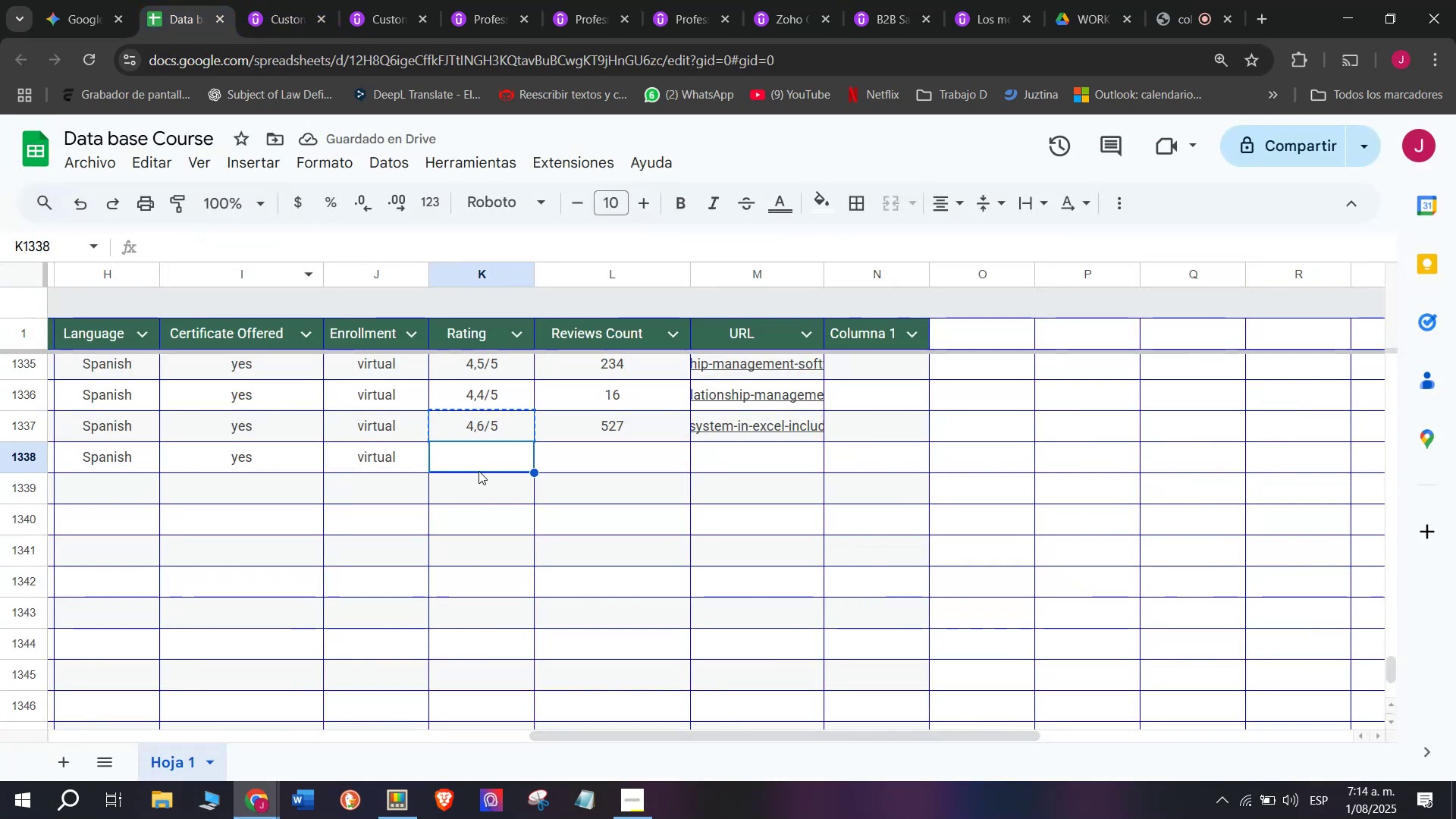 
key(Z)
 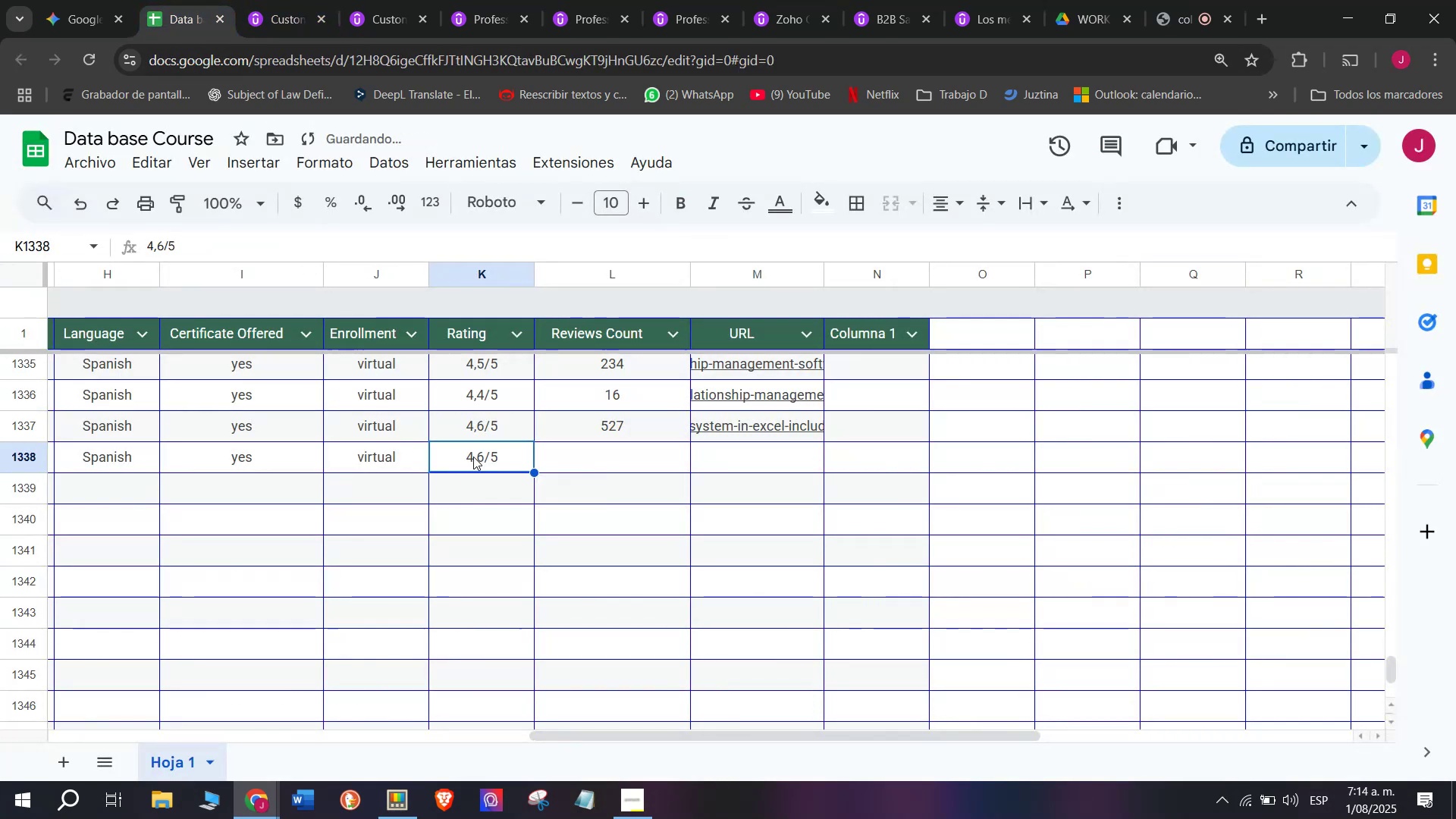 
key(Control+ControlLeft)
 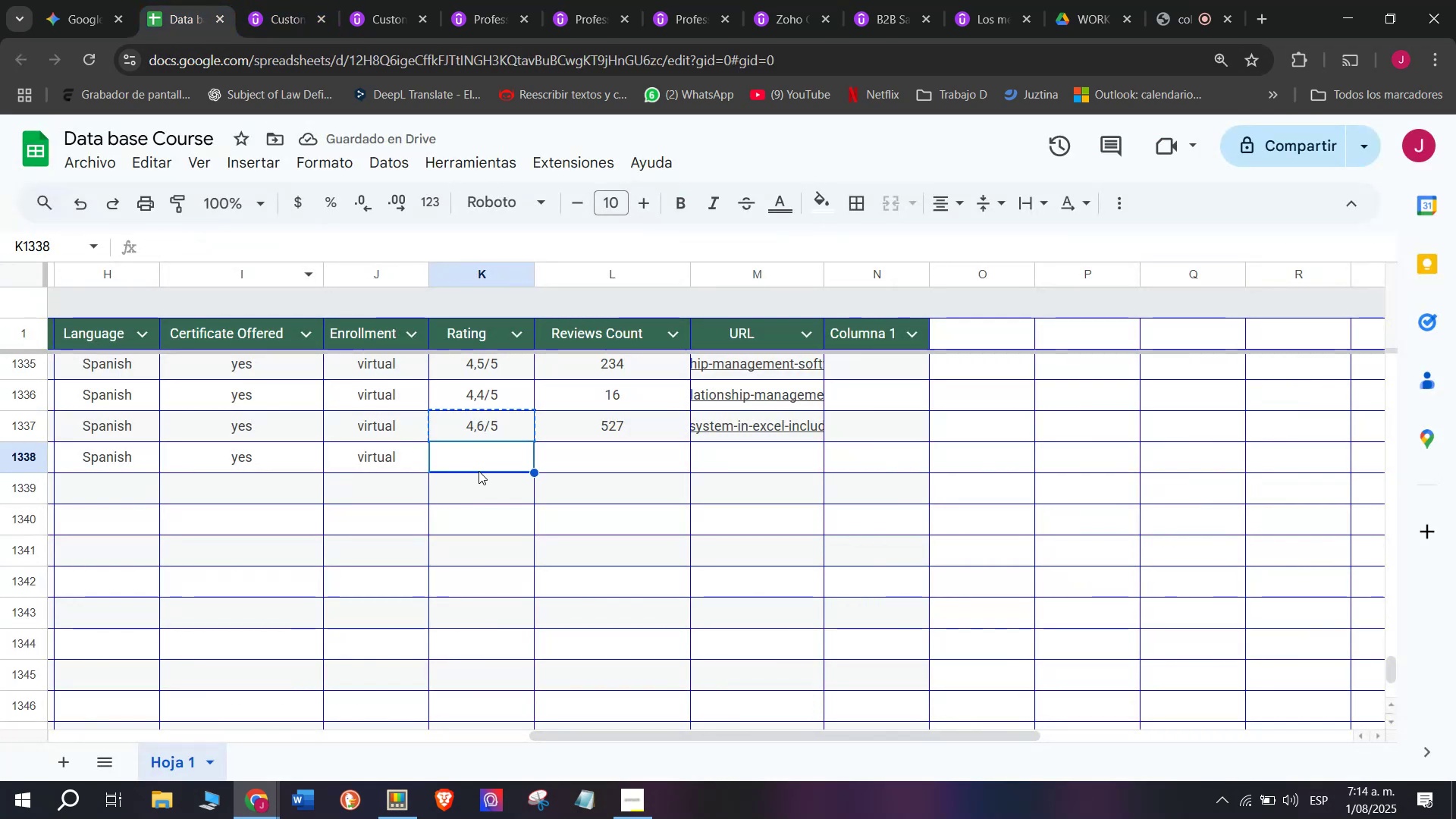 
key(Control+V)
 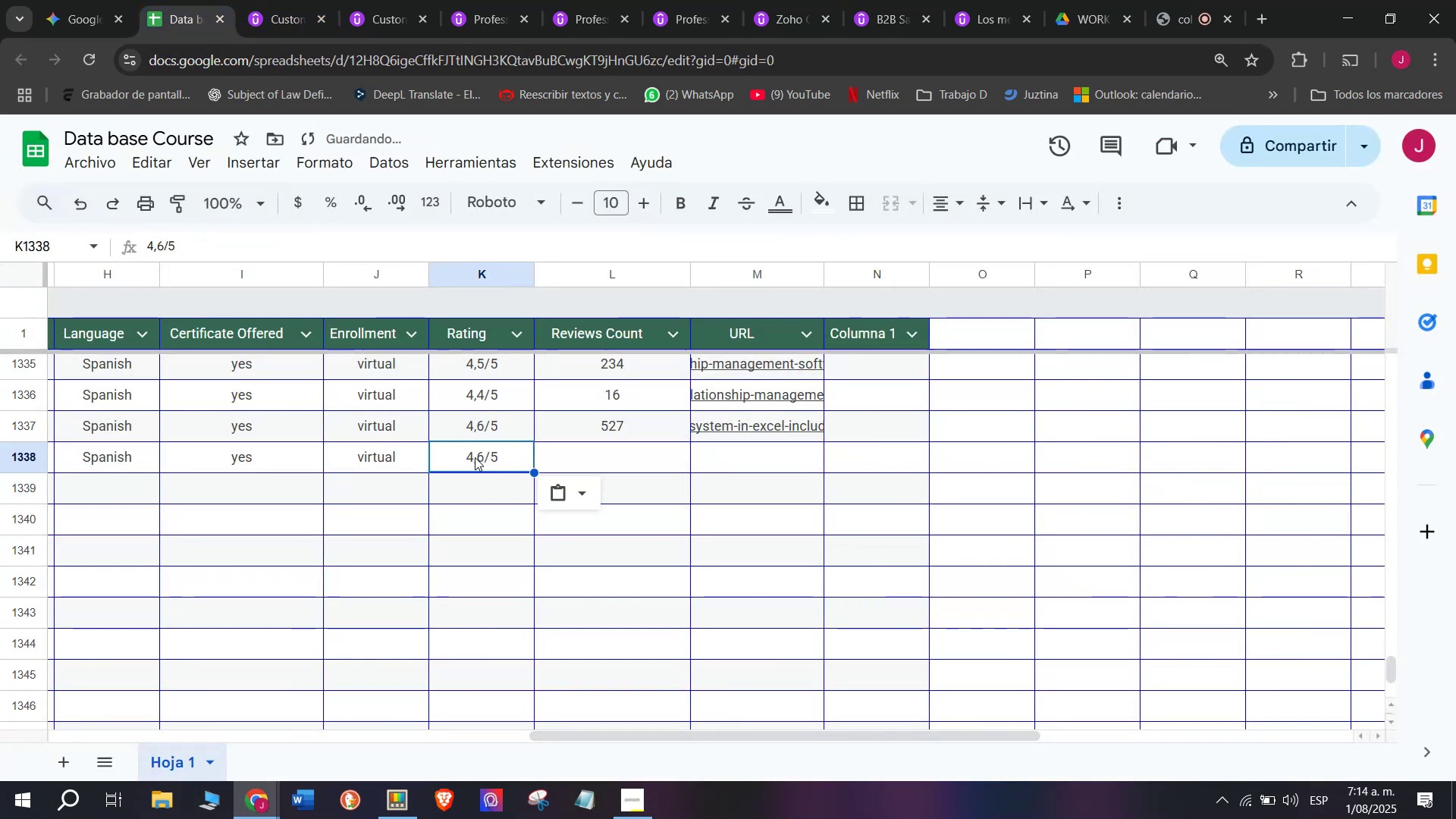 
left_click([473, 457])
 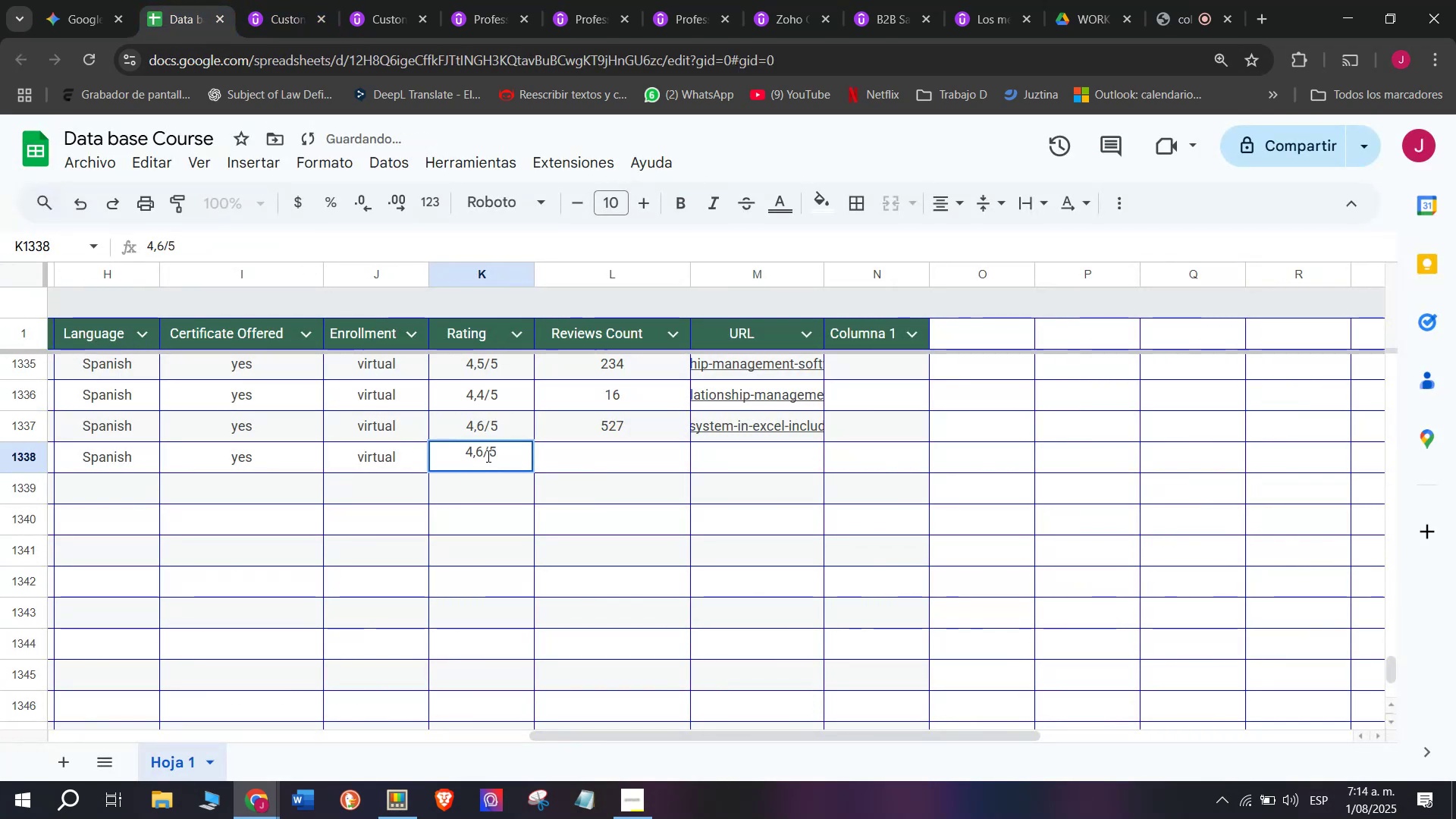 
left_click([487, 455])
 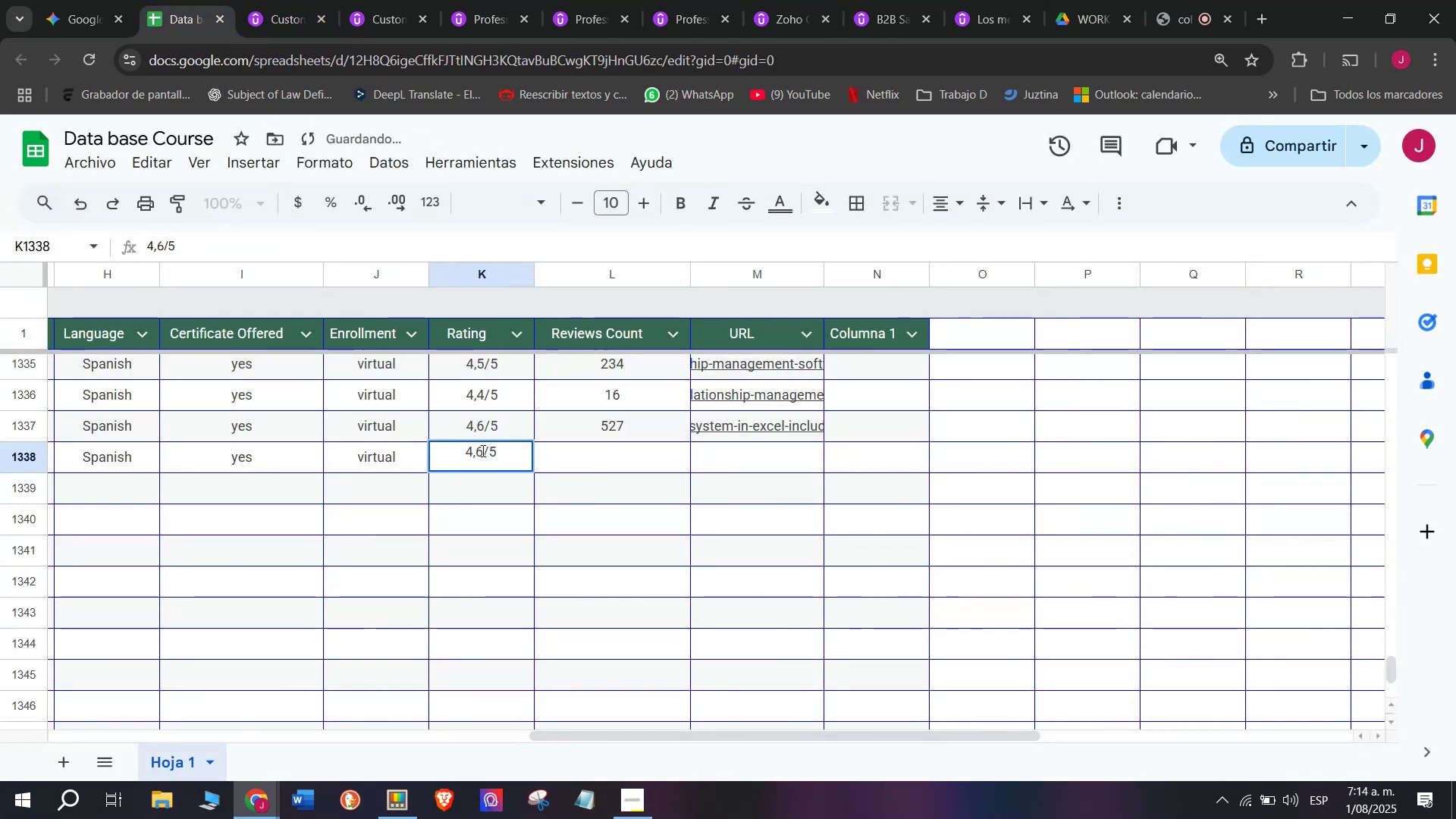 
left_click([482, 449])
 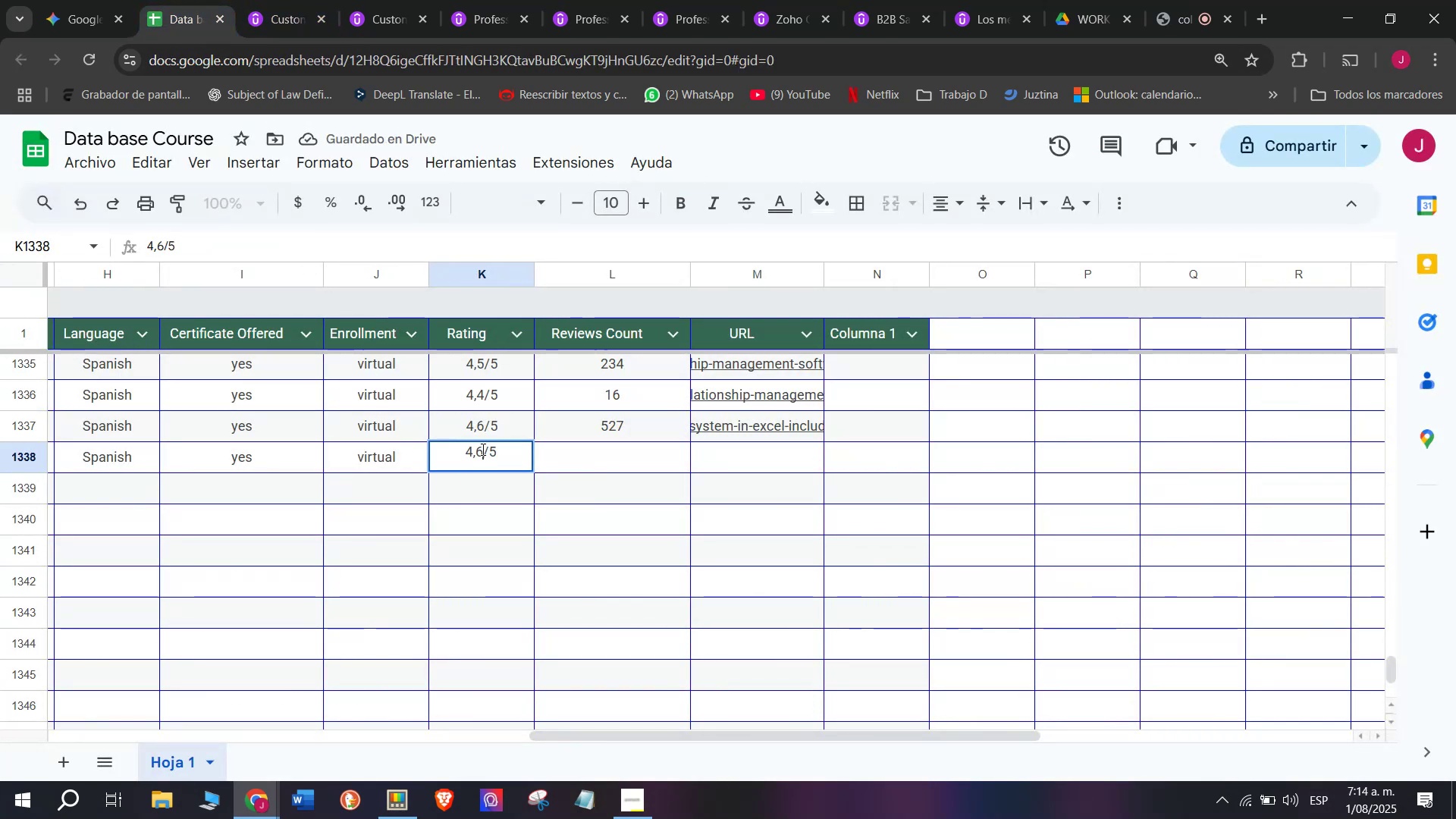 
key(Backspace)
type(q8)
 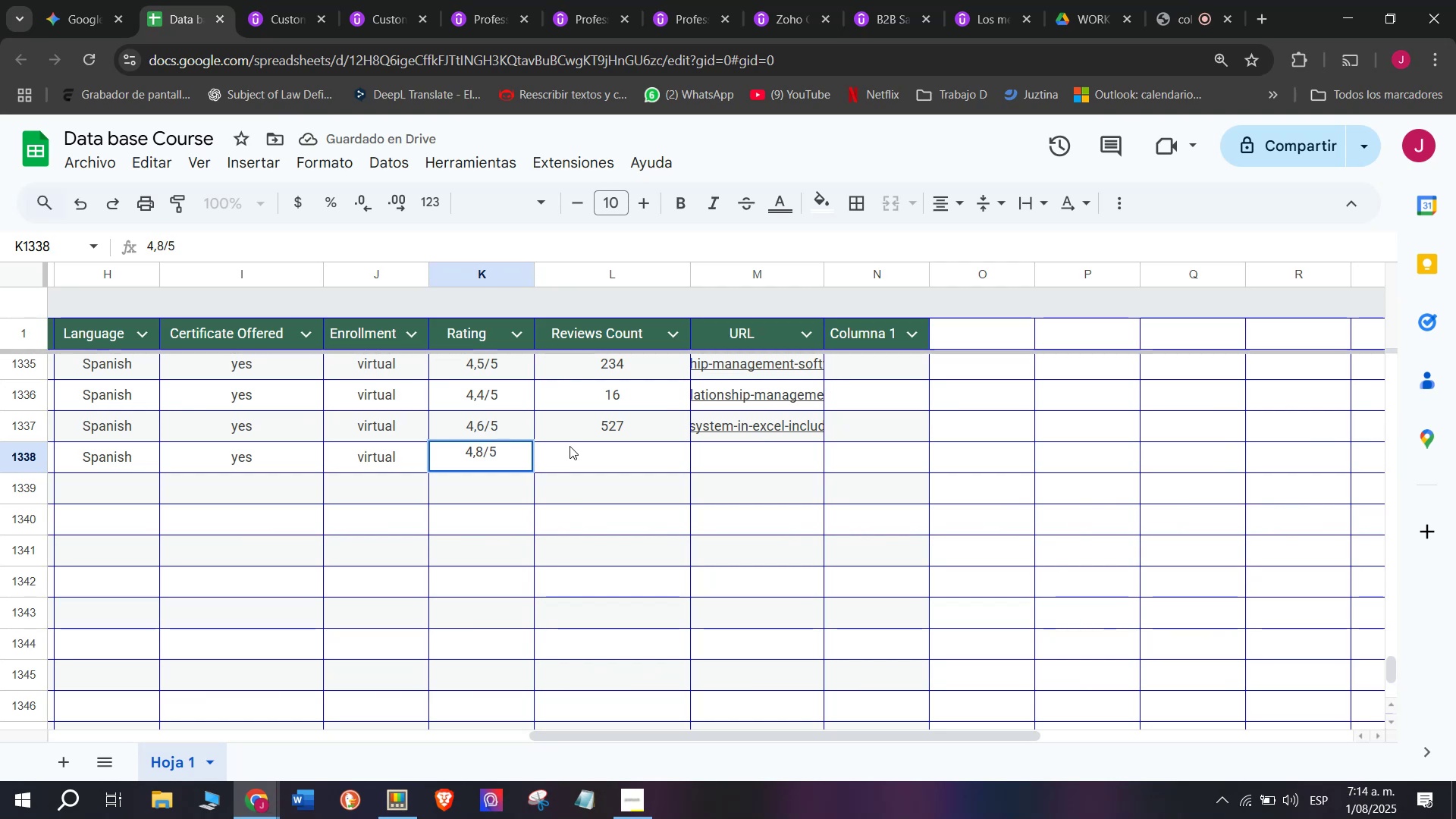 
left_click([588, 453])
 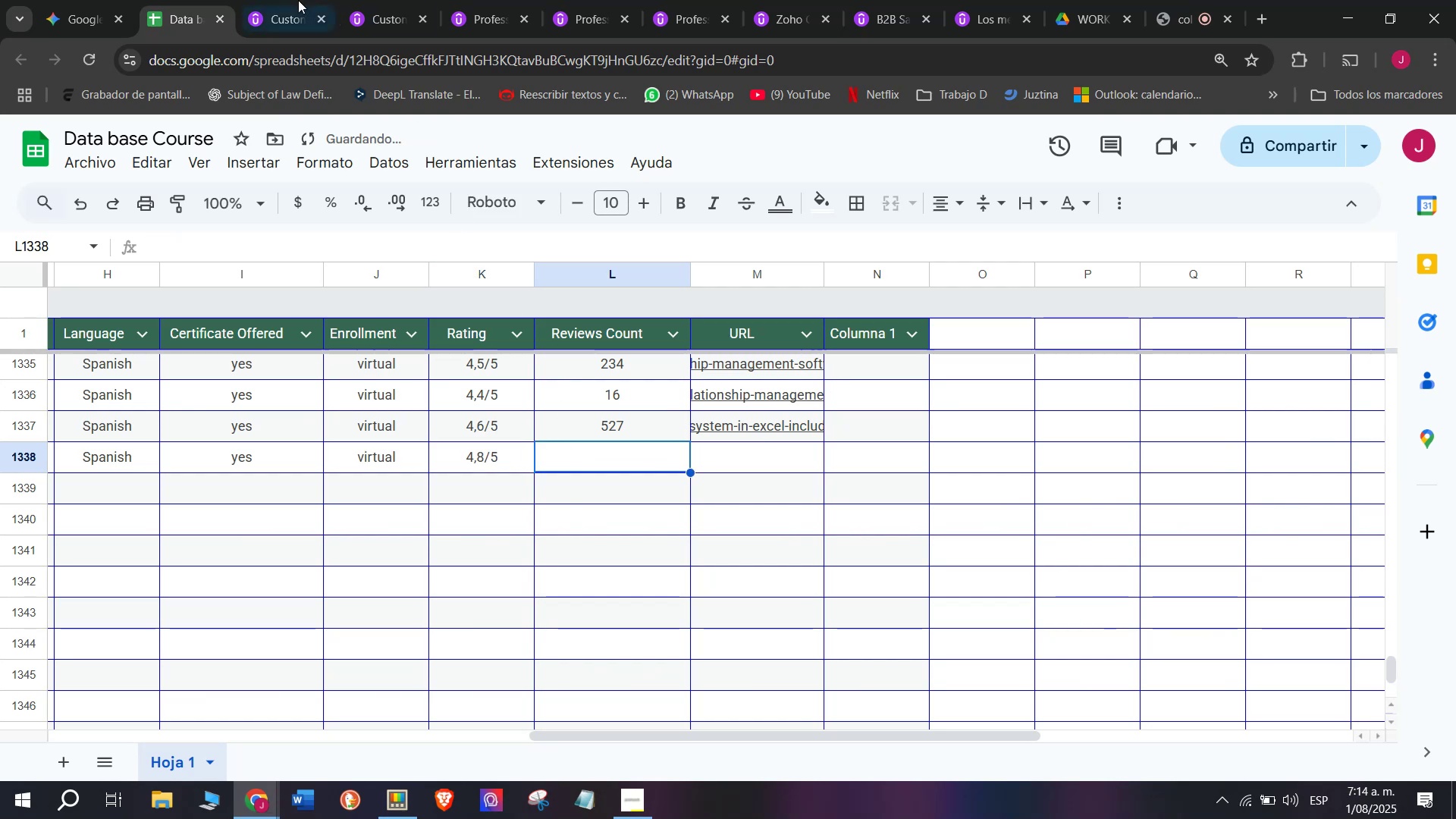 
left_click([275, 0])
 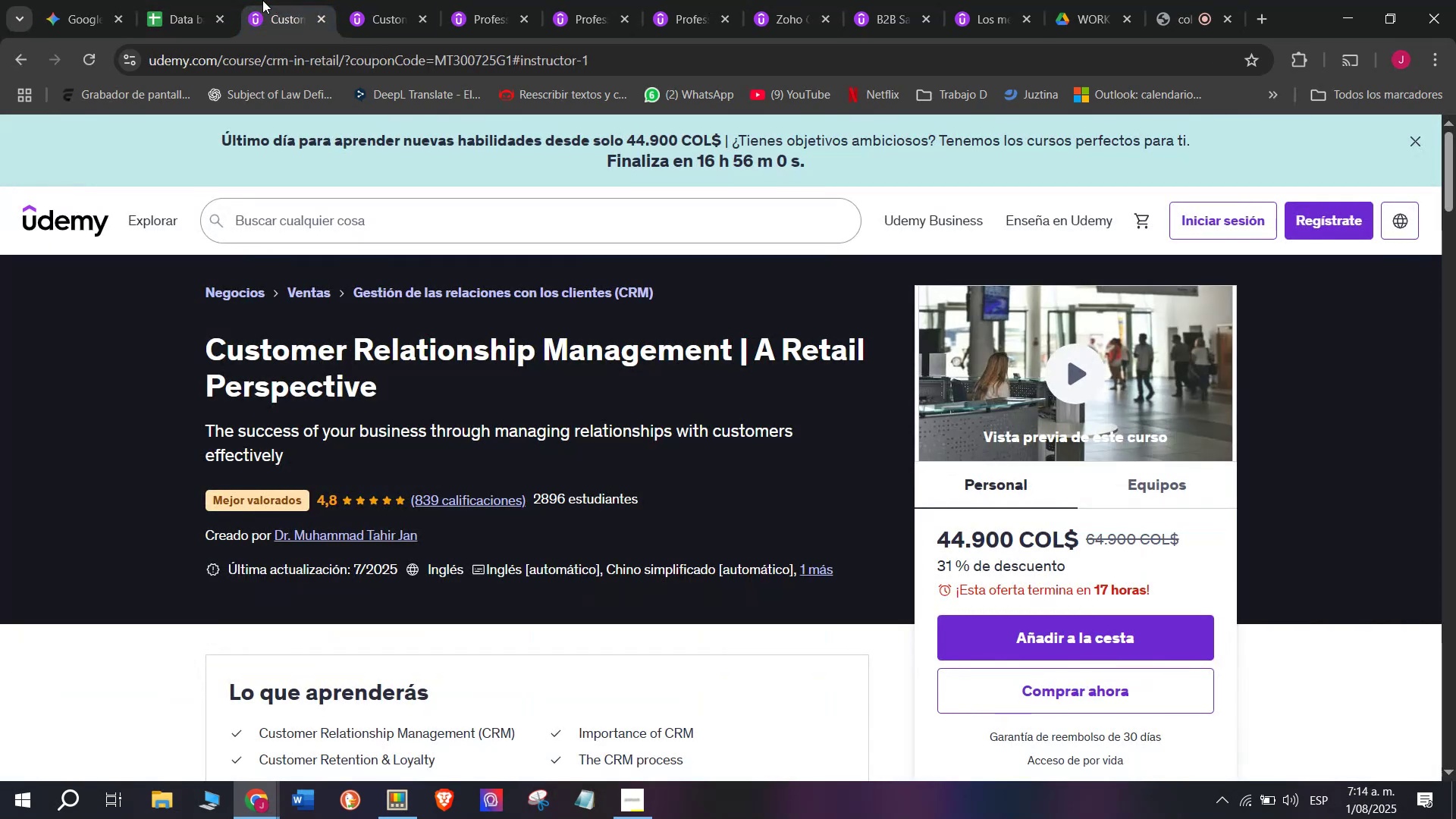 
left_click([182, 0])
 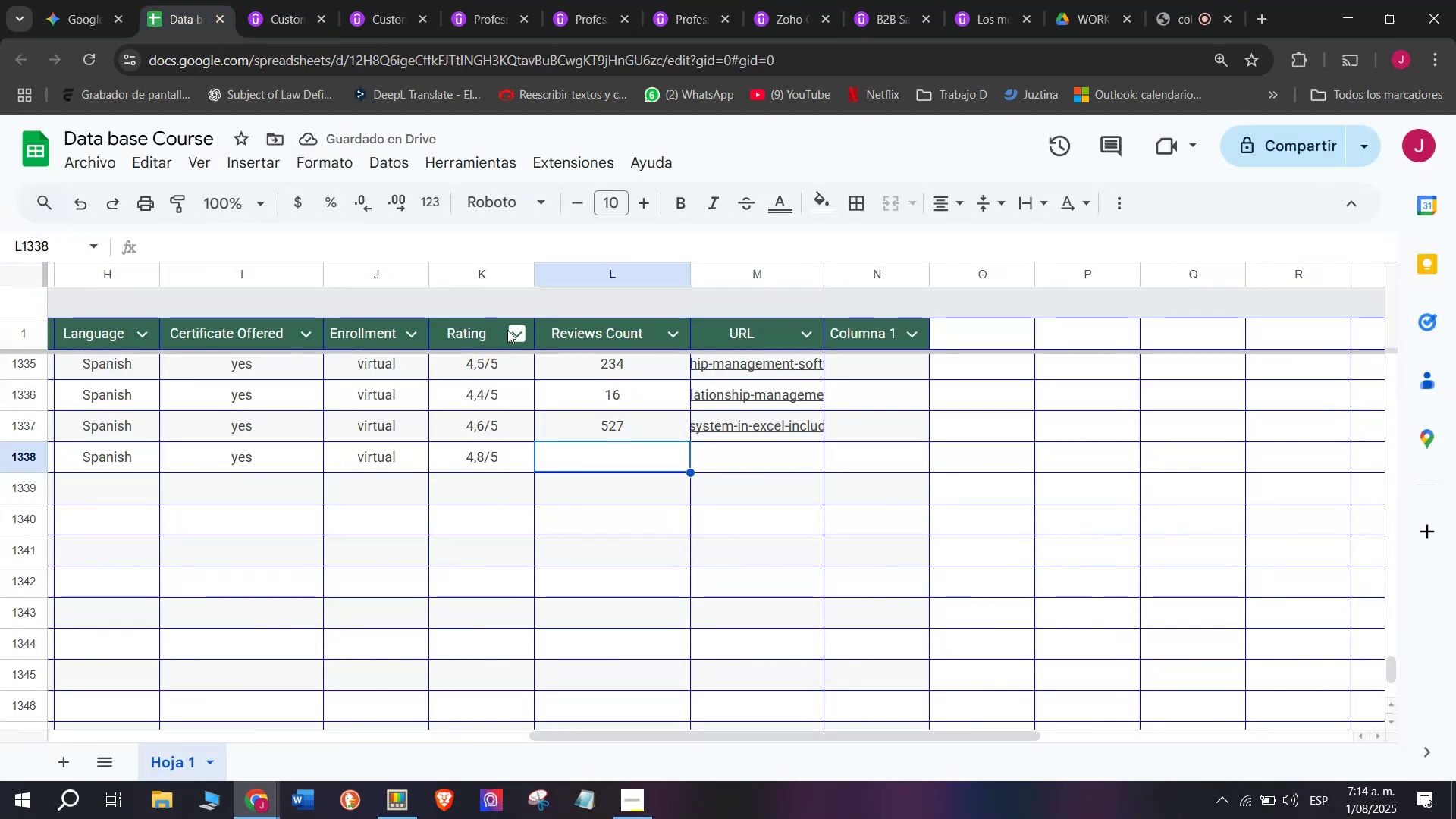 
type(839)
 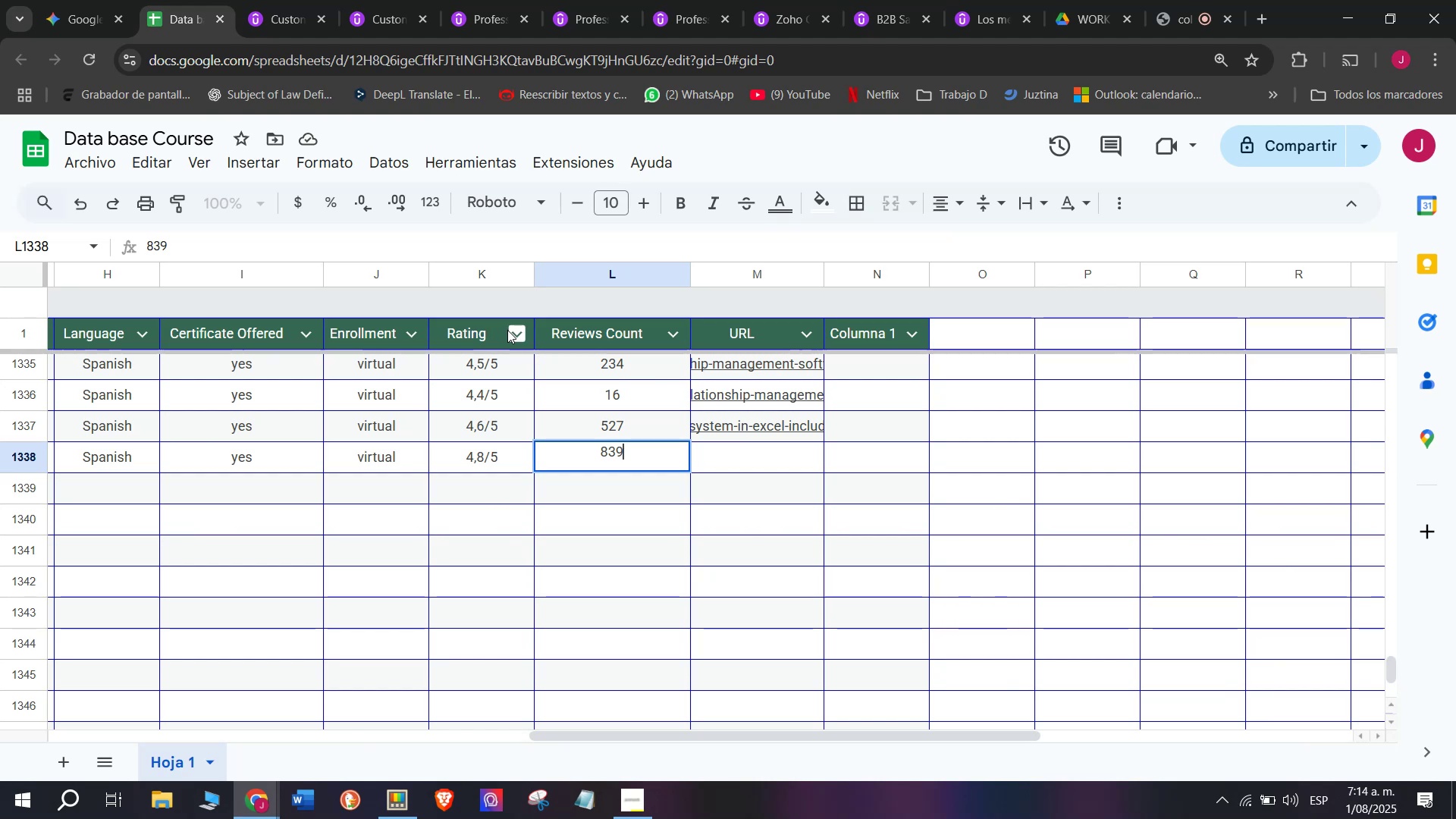 
wait(7.39)
 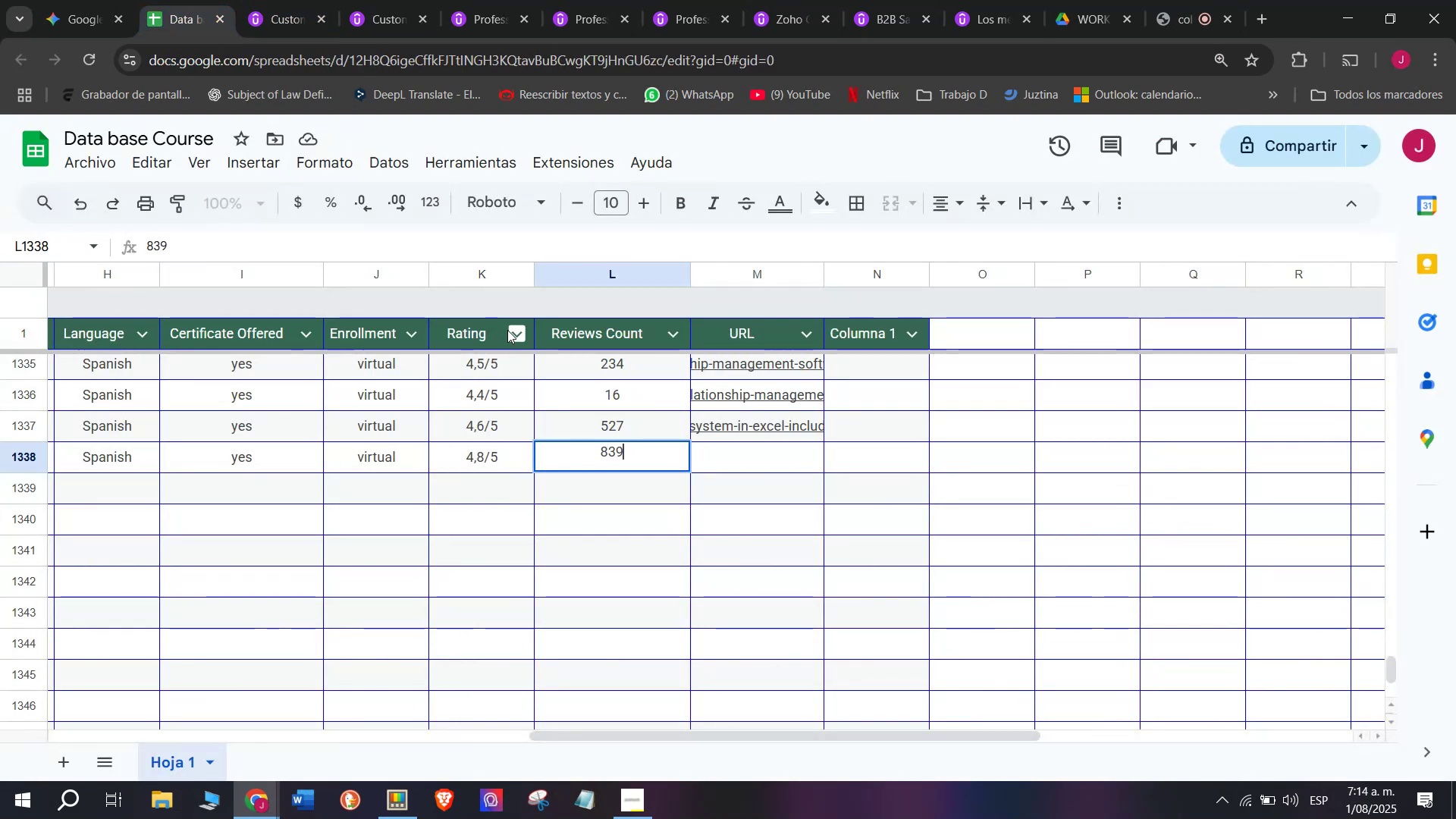 
left_click([737, 450])
 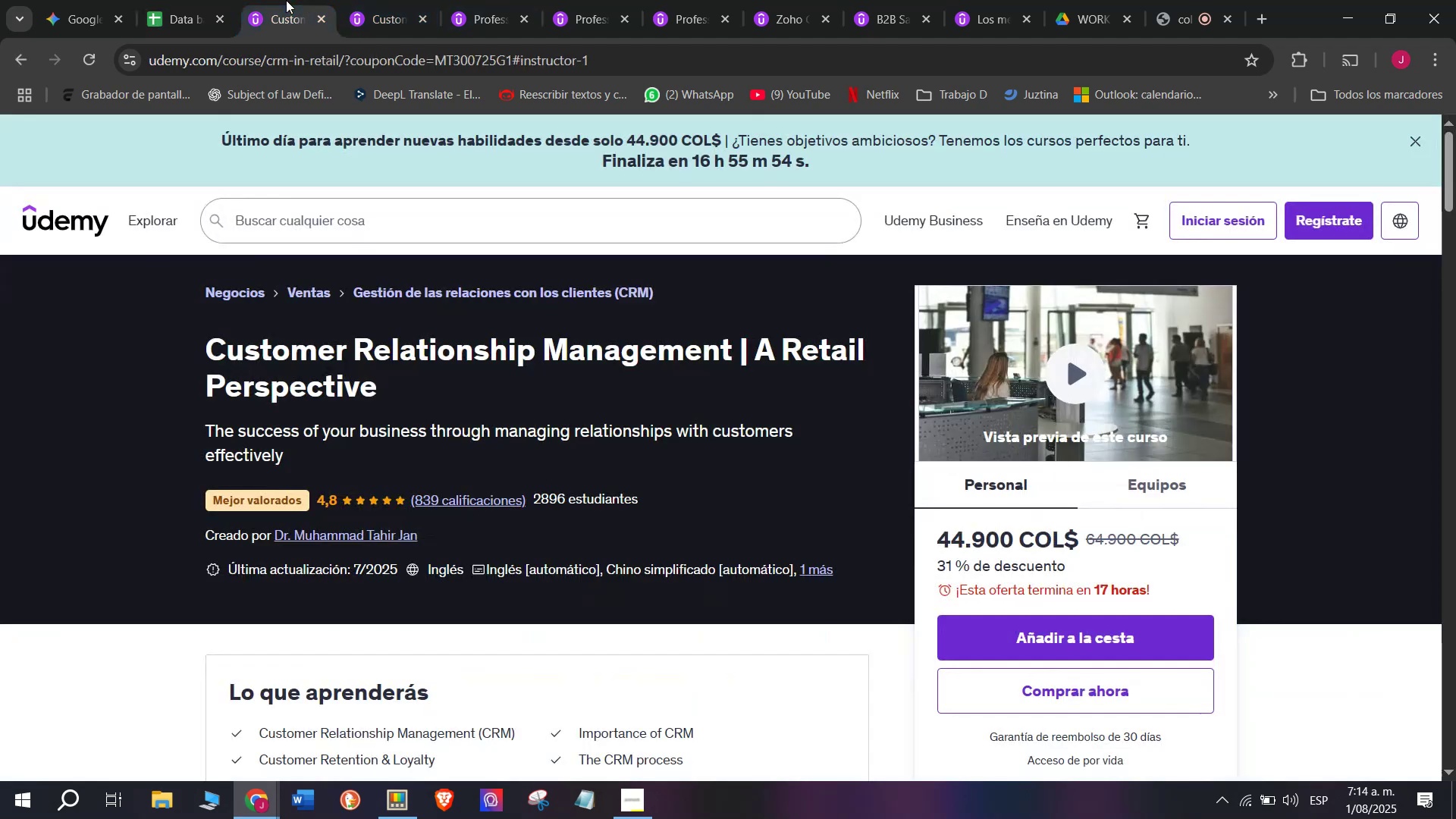 
double_click([312, 68])
 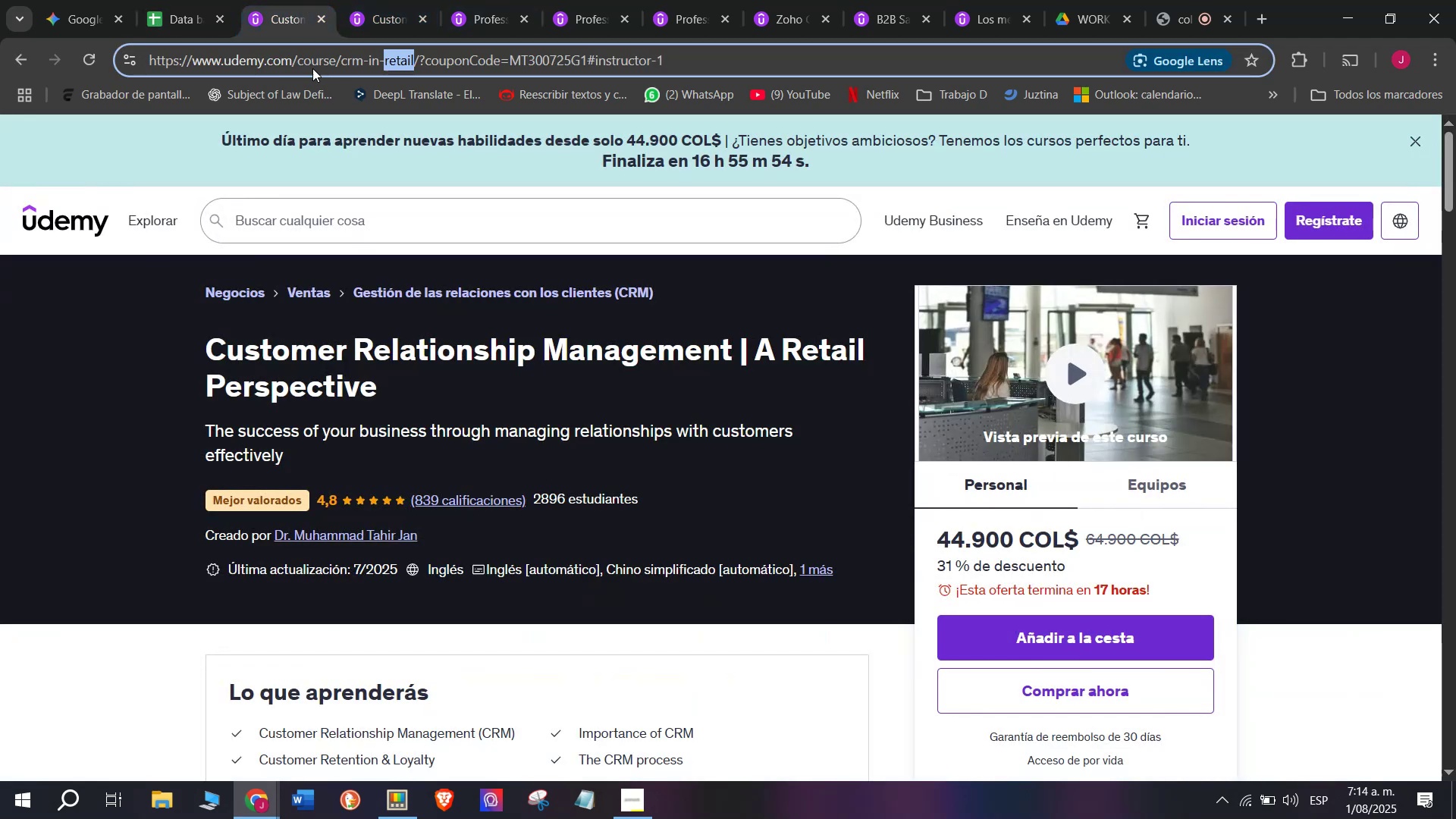 
triple_click([312, 68])
 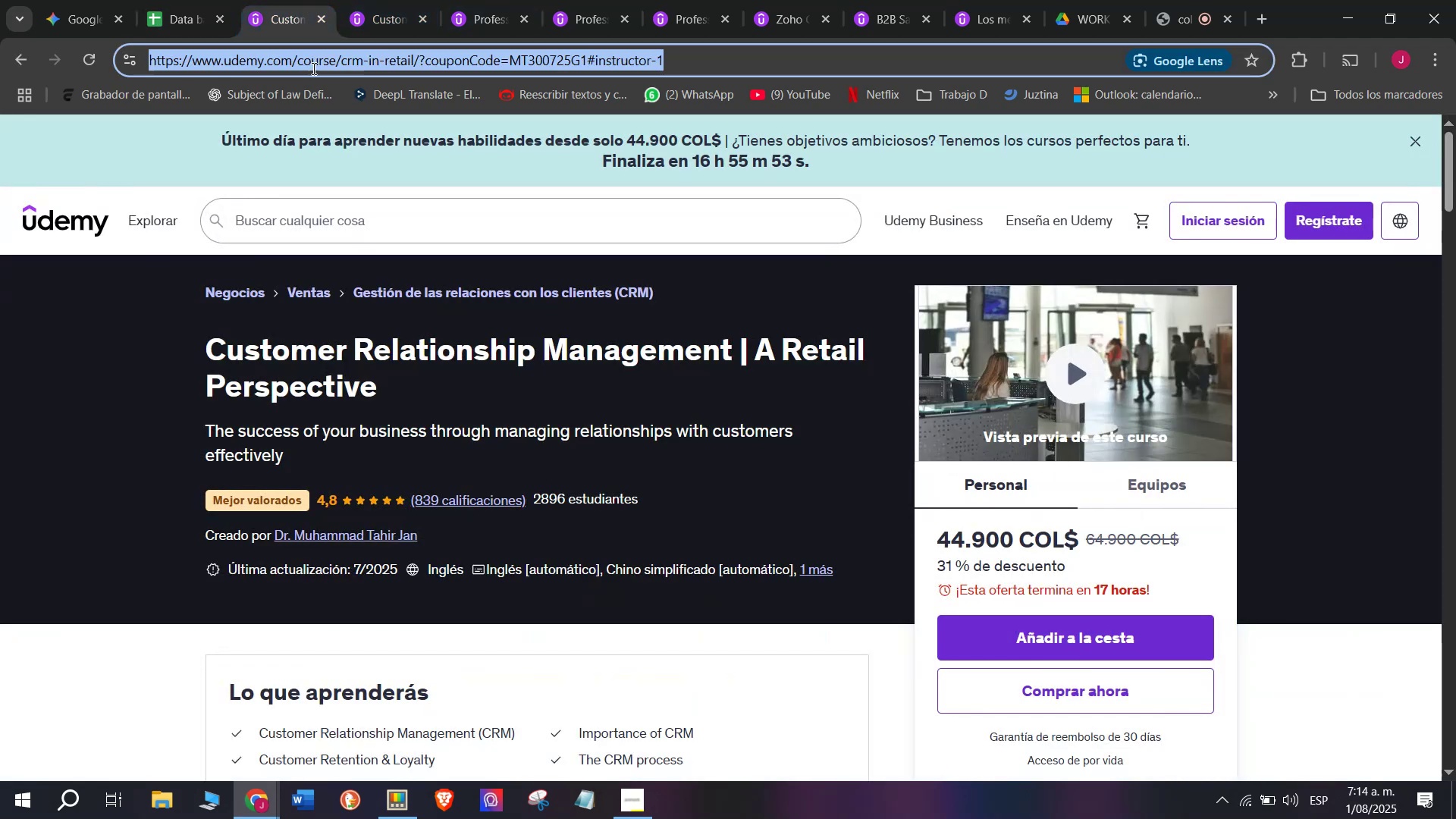 
triple_click([312, 68])
 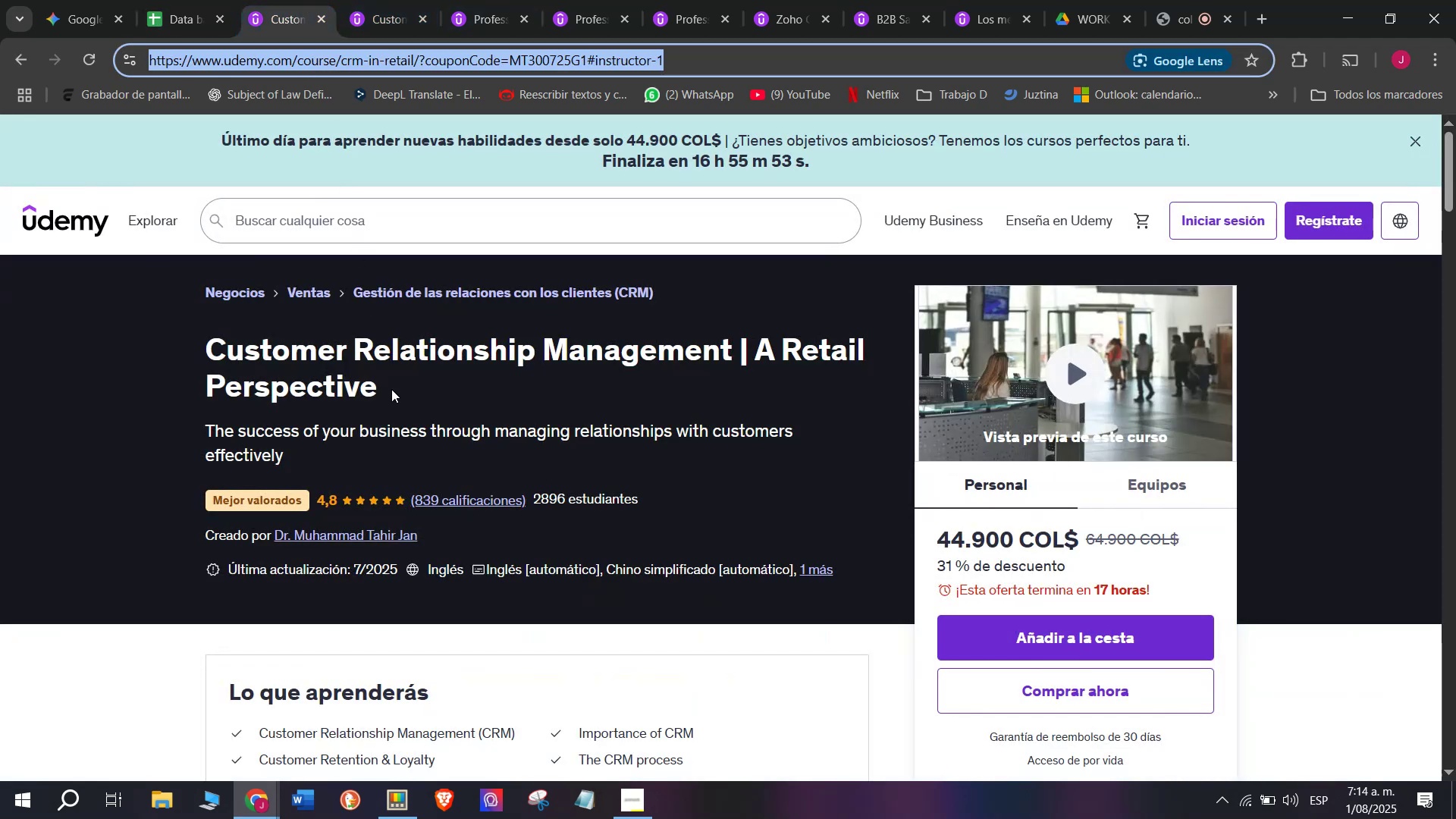 
key(Break)
 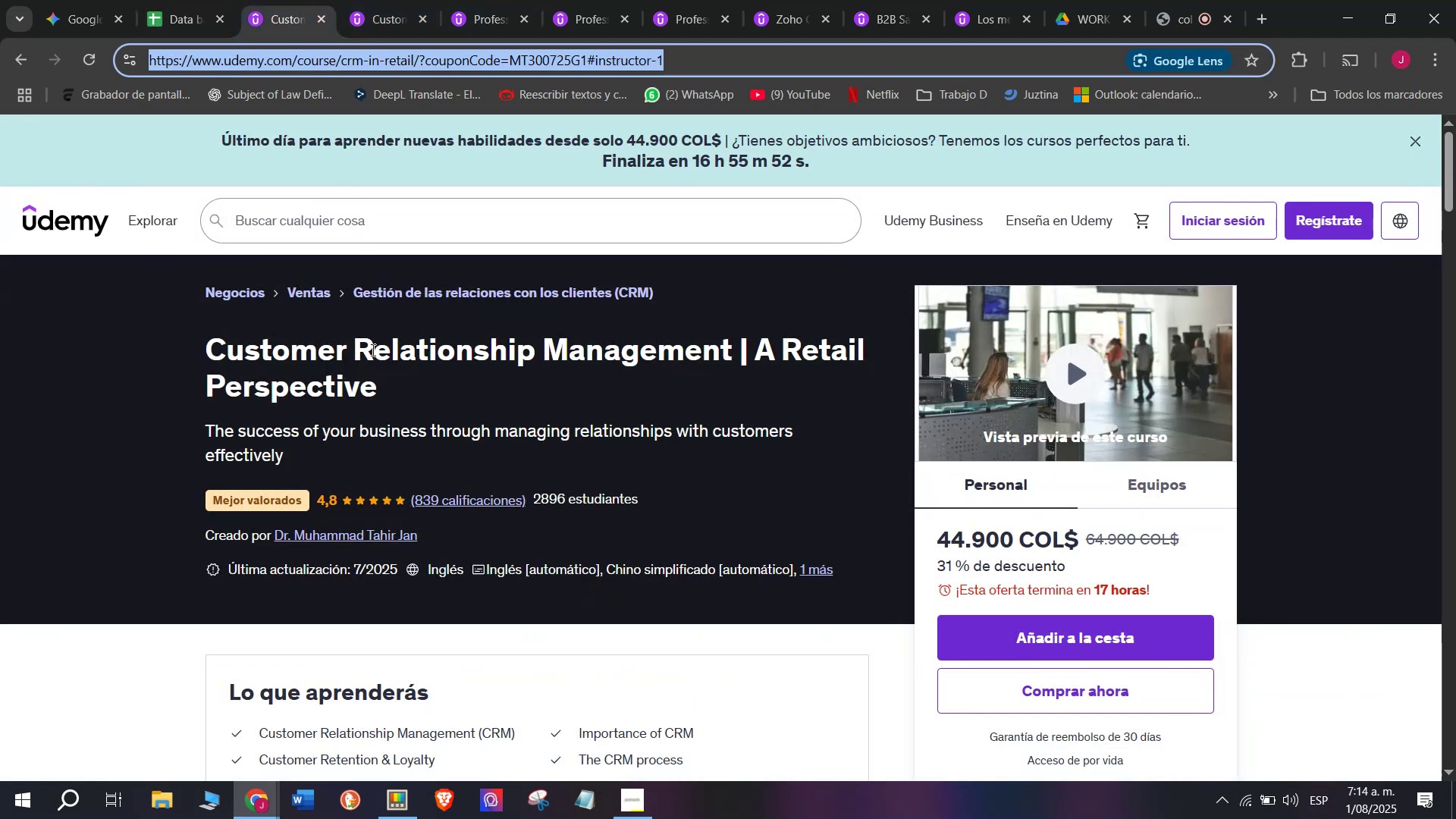 
key(Control+ControlLeft)
 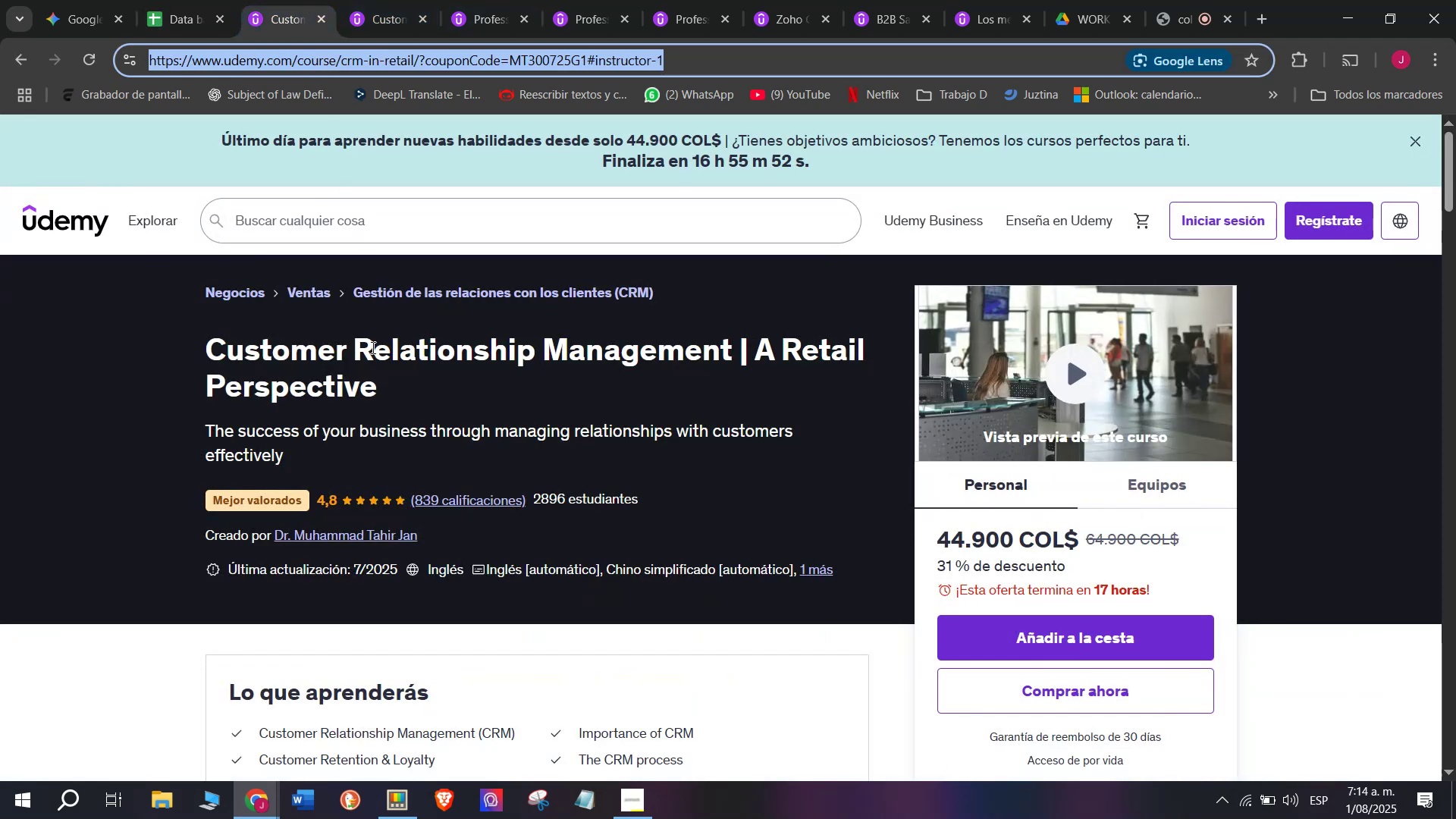 
key(Control+C)
 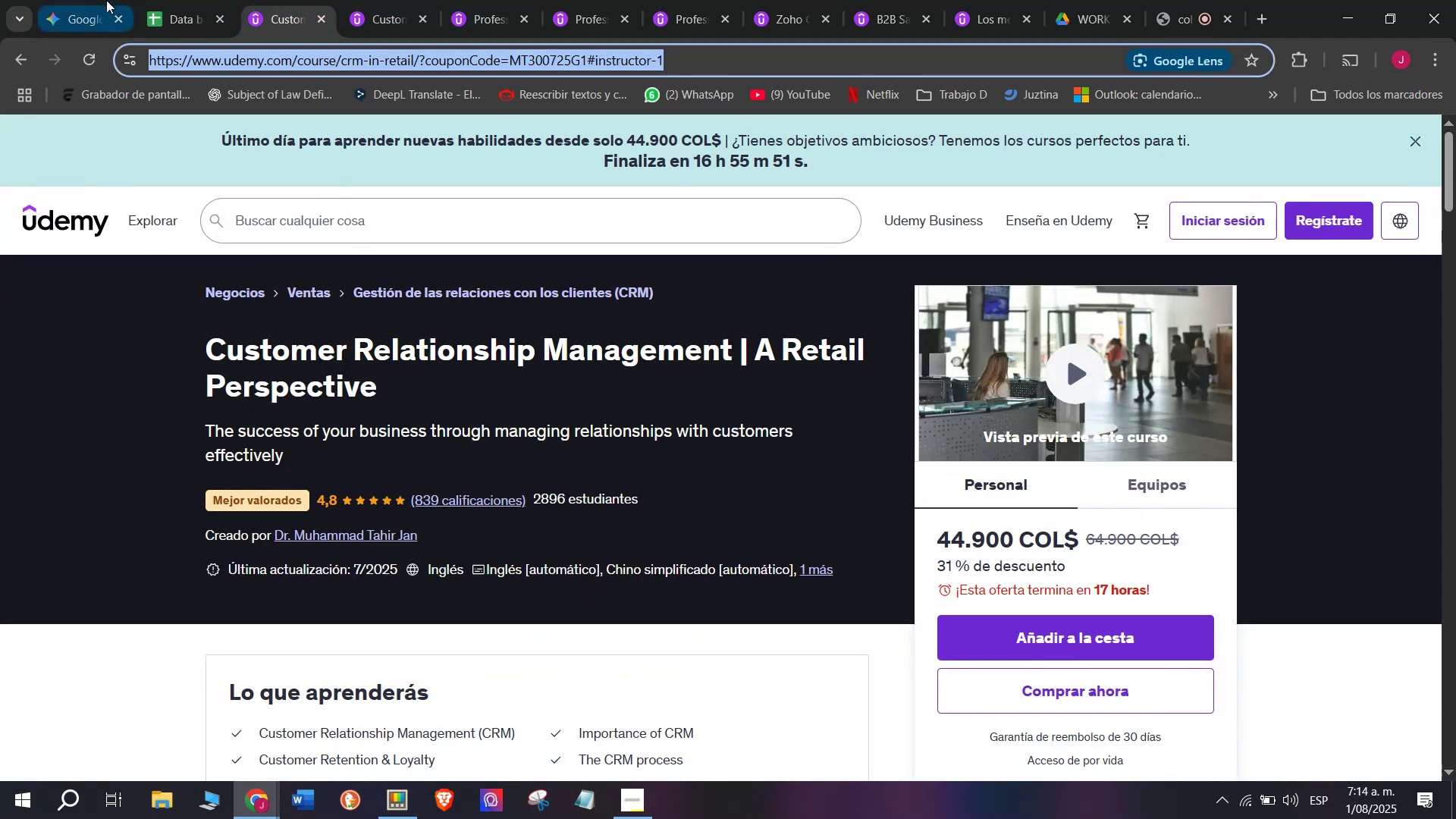 
left_click([160, 0])
 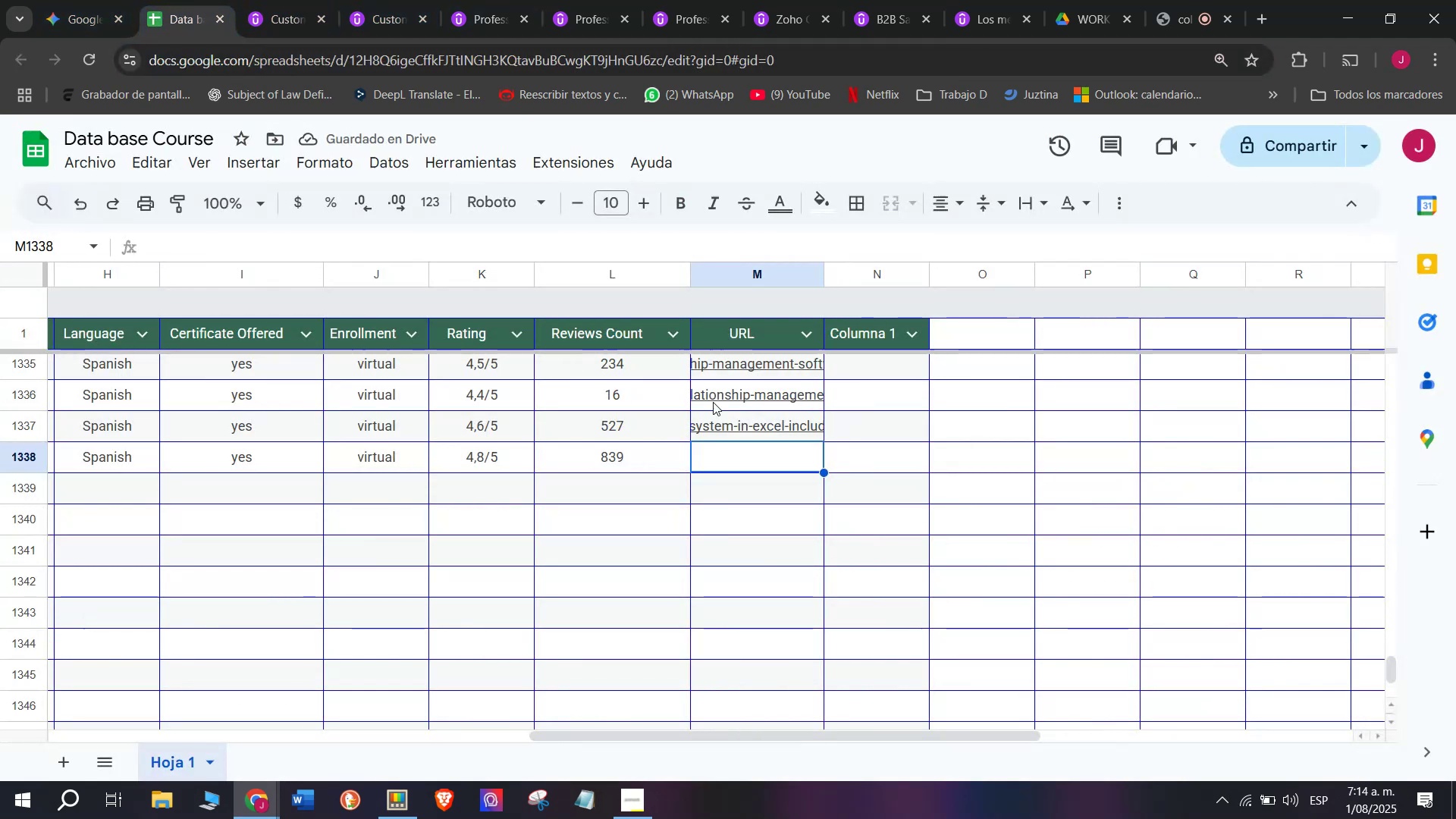 
key(Z)
 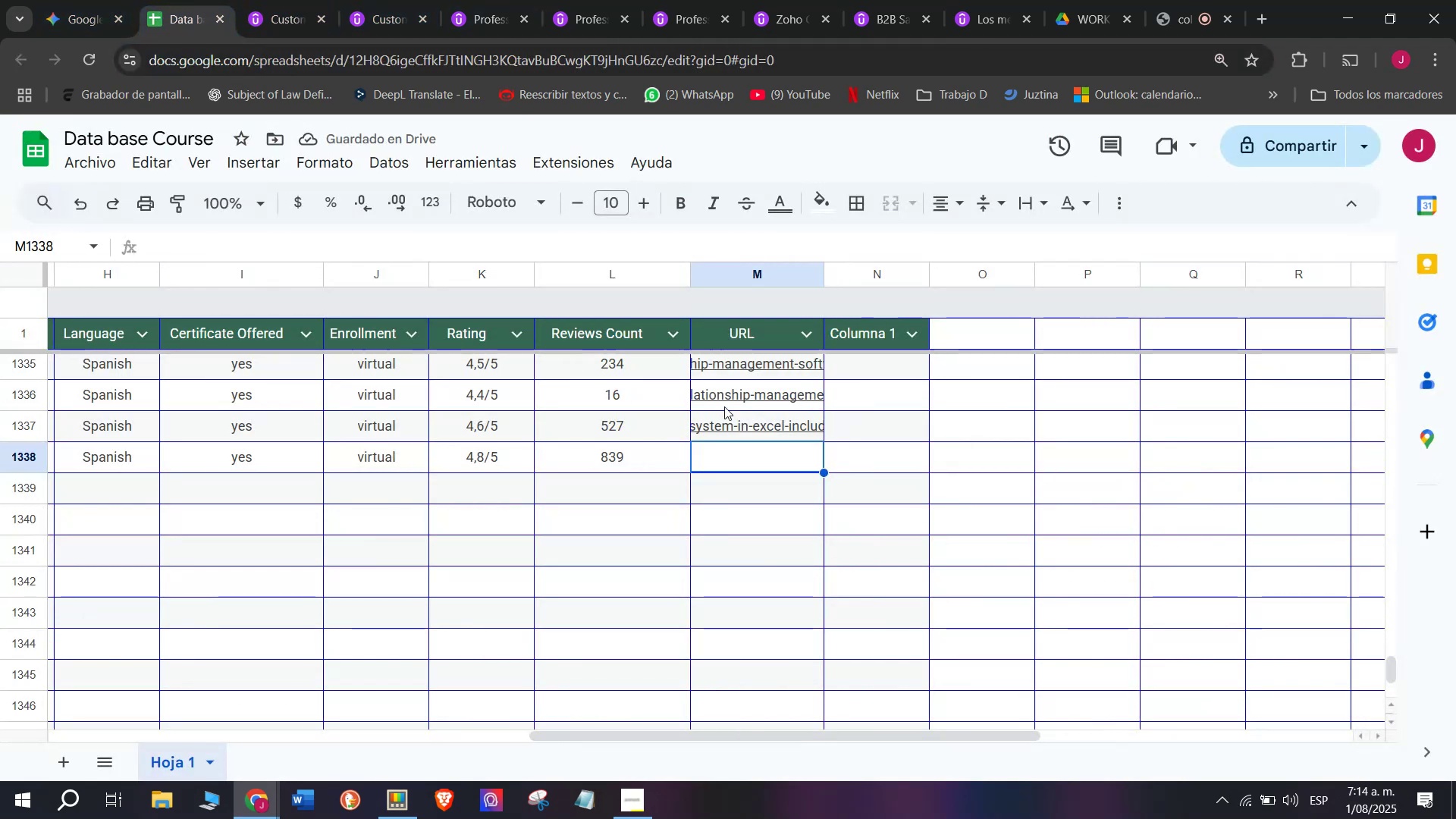 
key(Control+ControlLeft)
 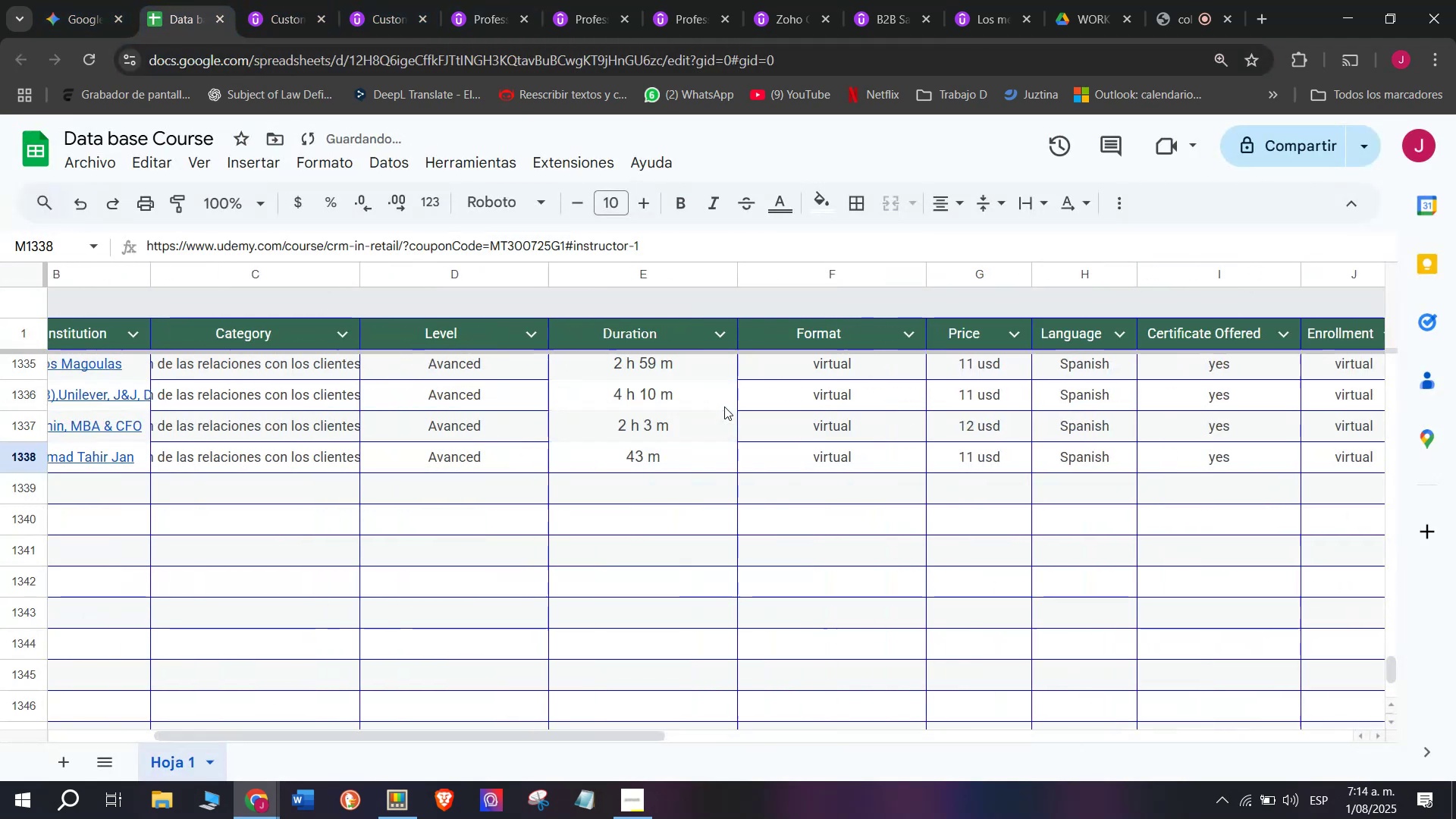 
key(Control+V)
 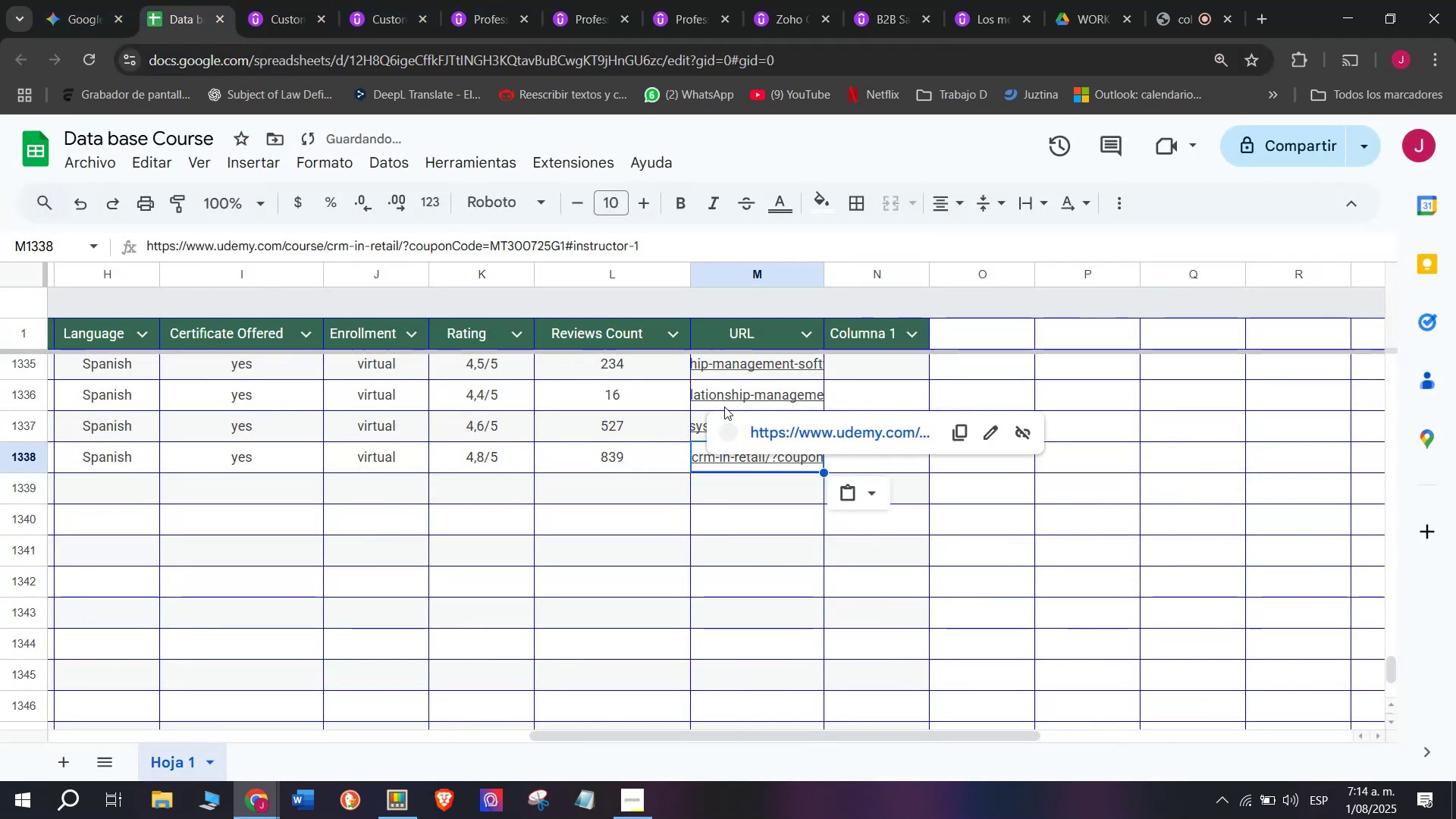 
scroll: coordinate [439, 428], scroll_direction: up, amount: 3.0
 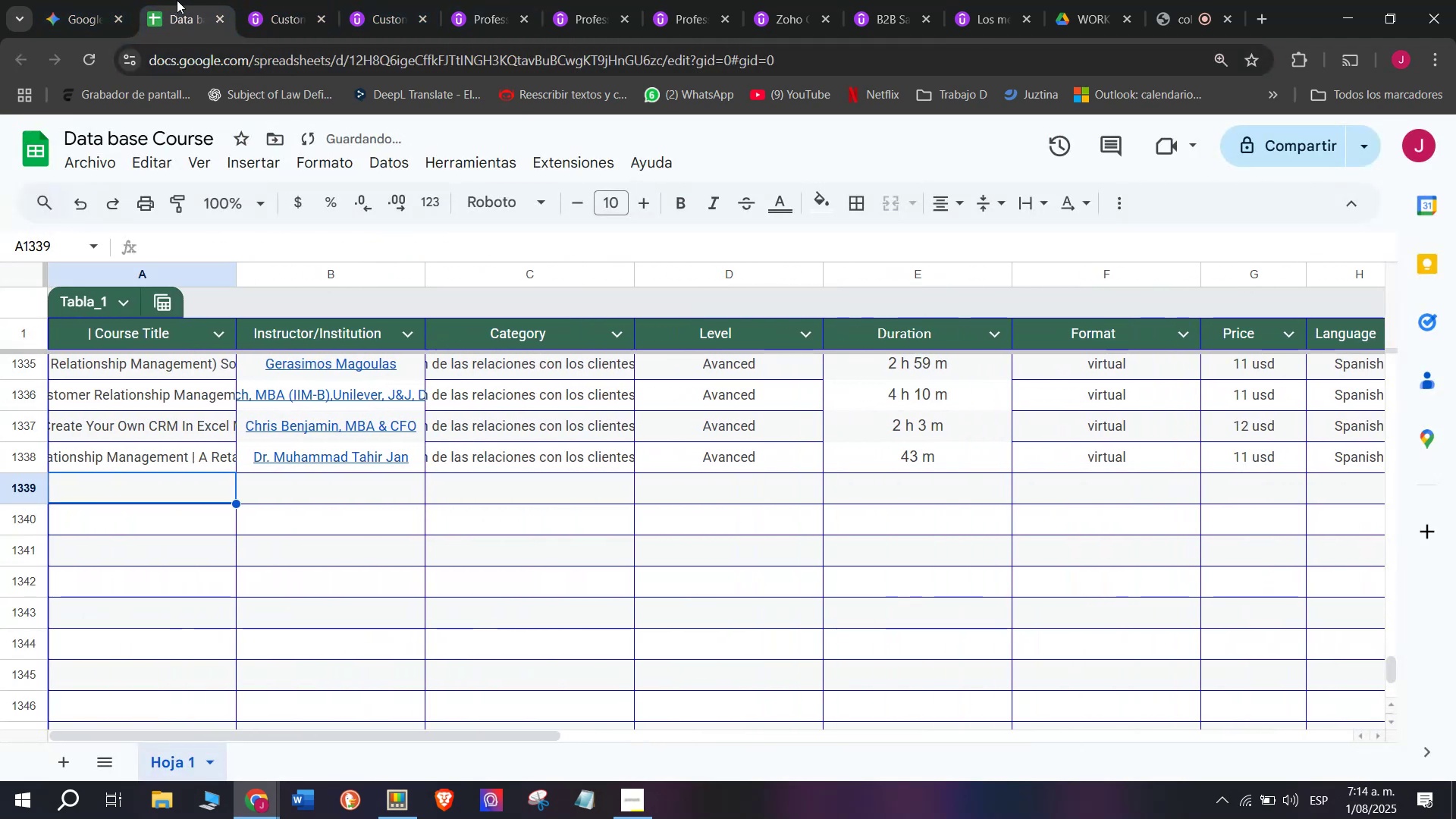 
left_click([278, 0])
 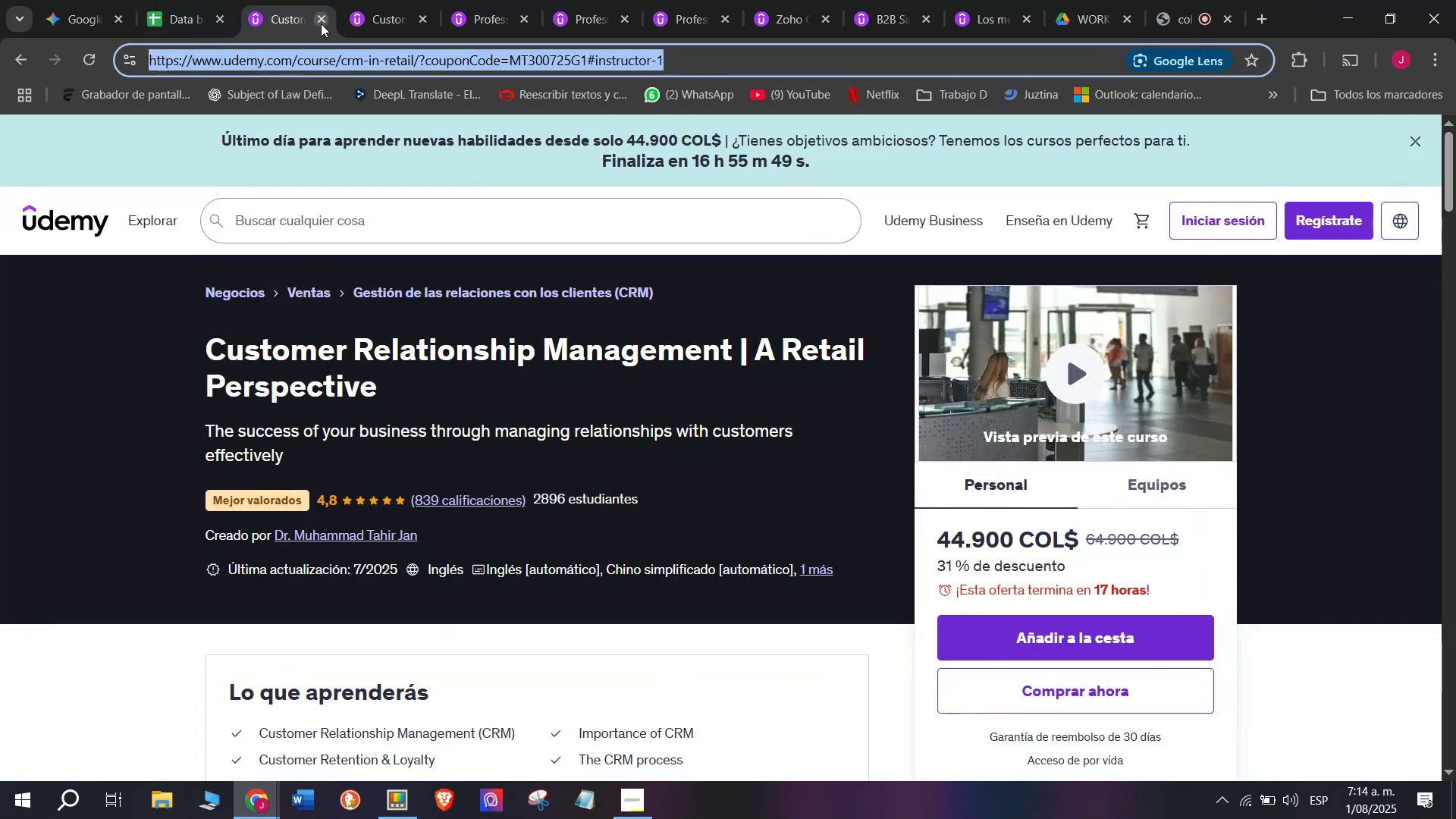 
left_click([321, 24])
 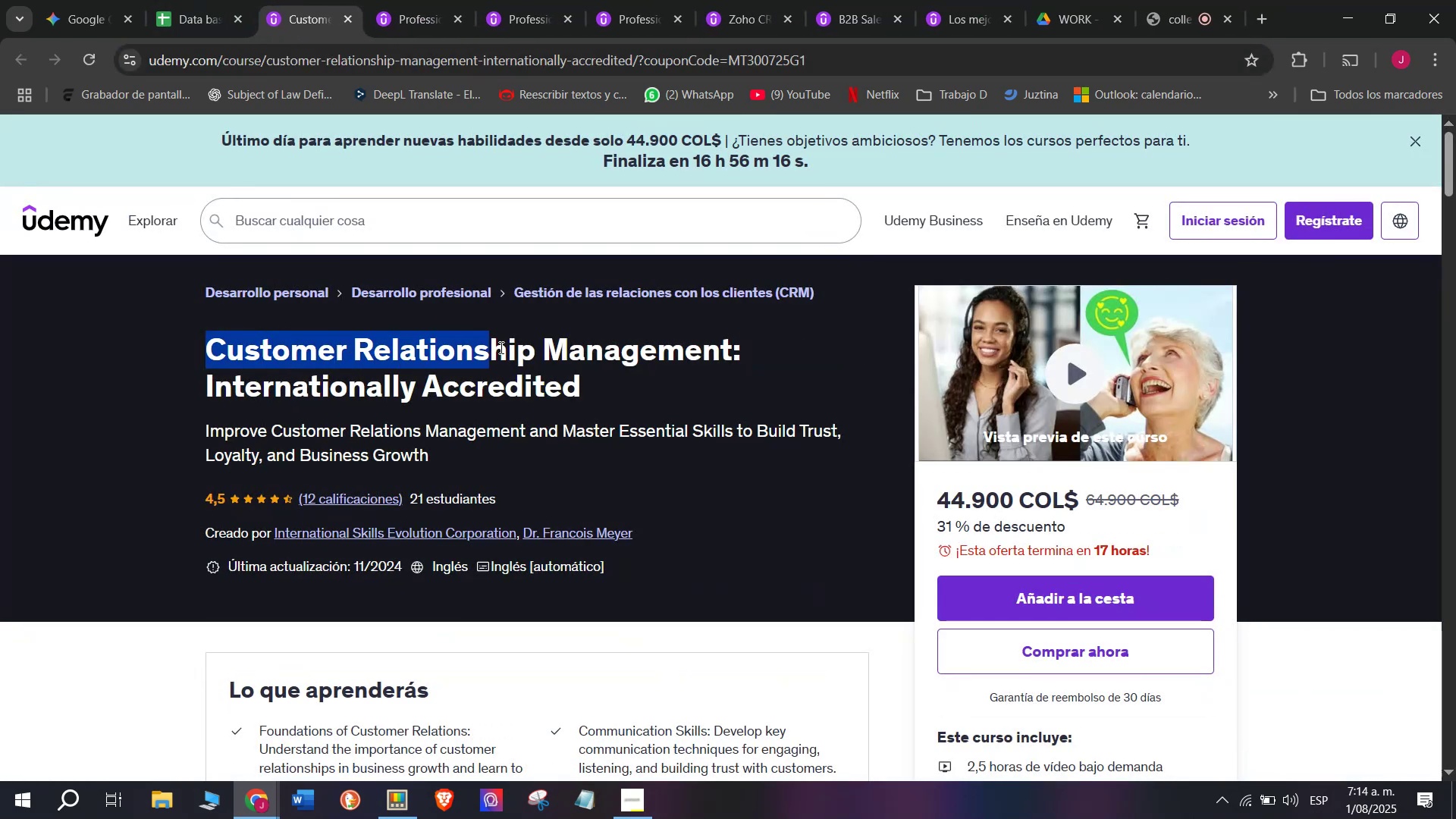 
key(Break)
 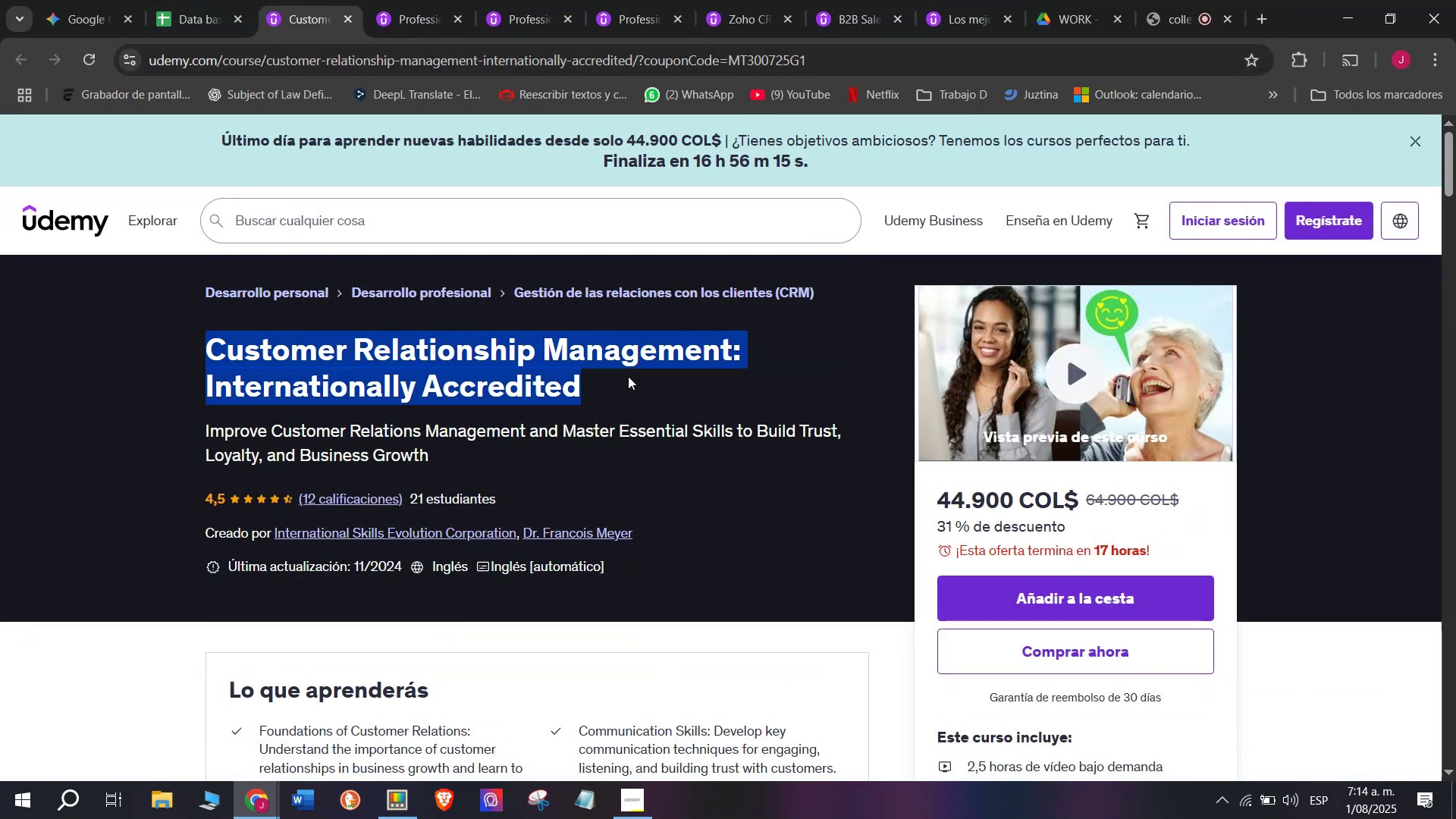 
key(Control+ControlLeft)
 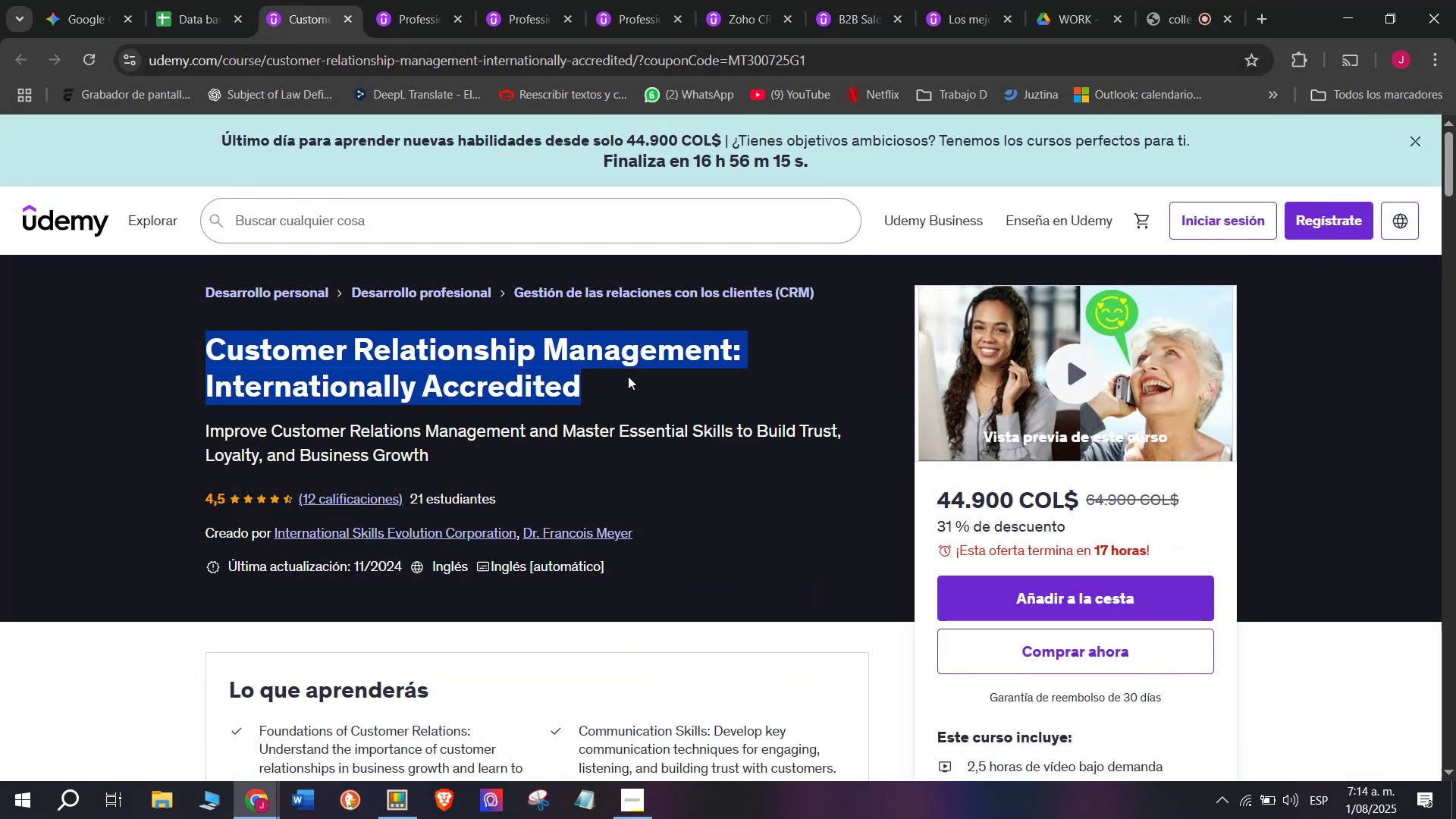 
key(Control+C)
 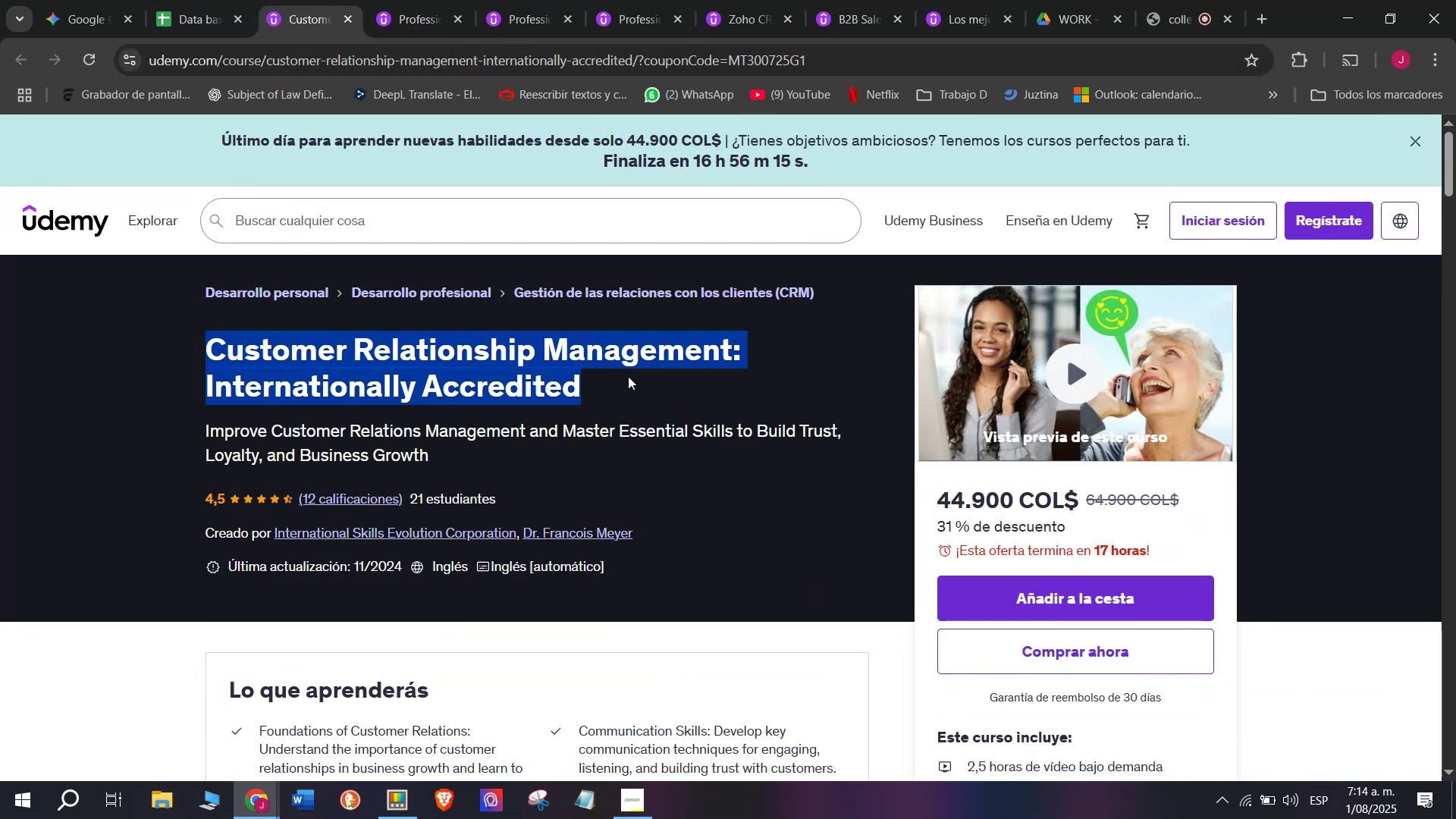 
key(Control+ControlLeft)
 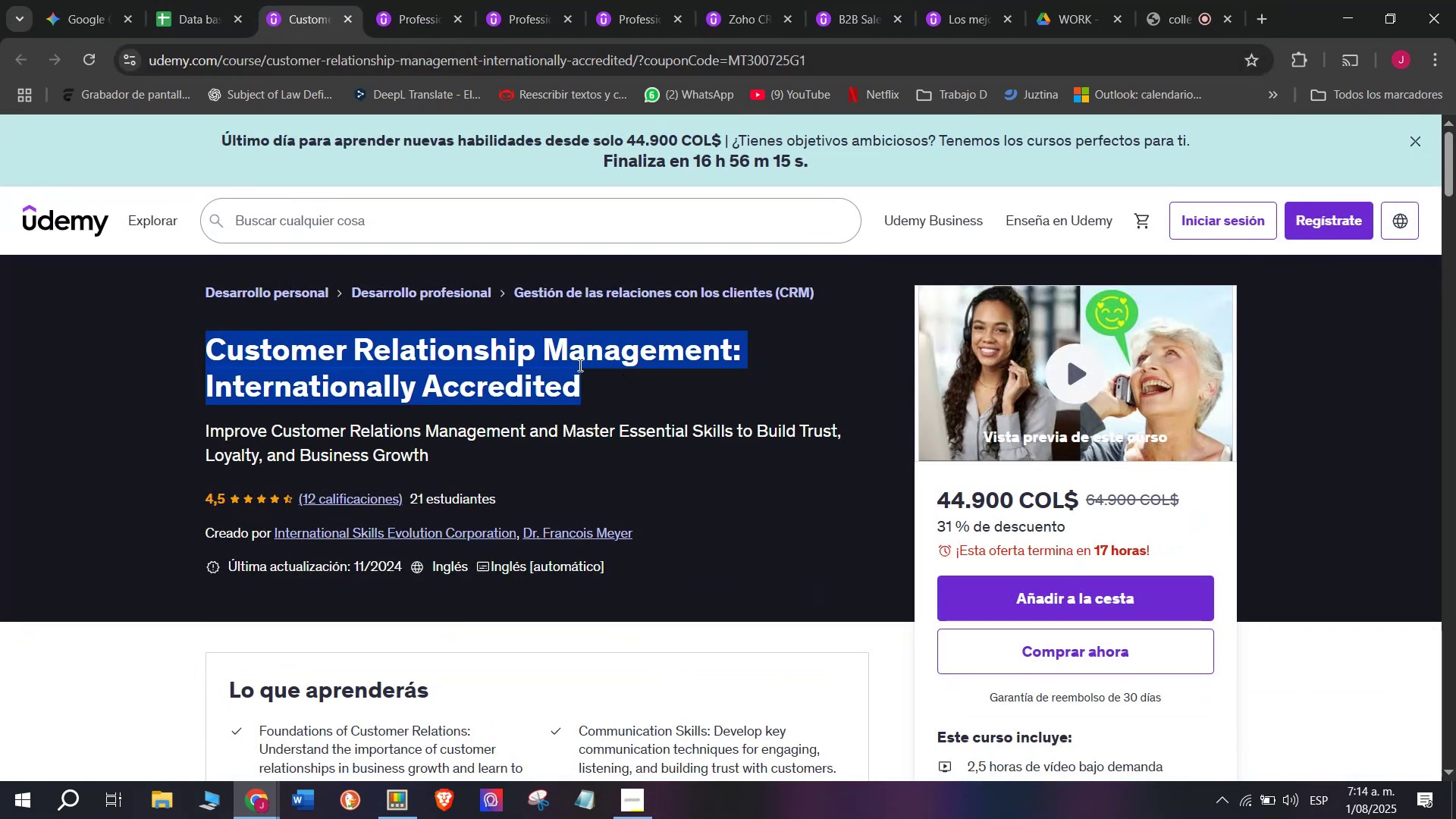 
key(Break)
 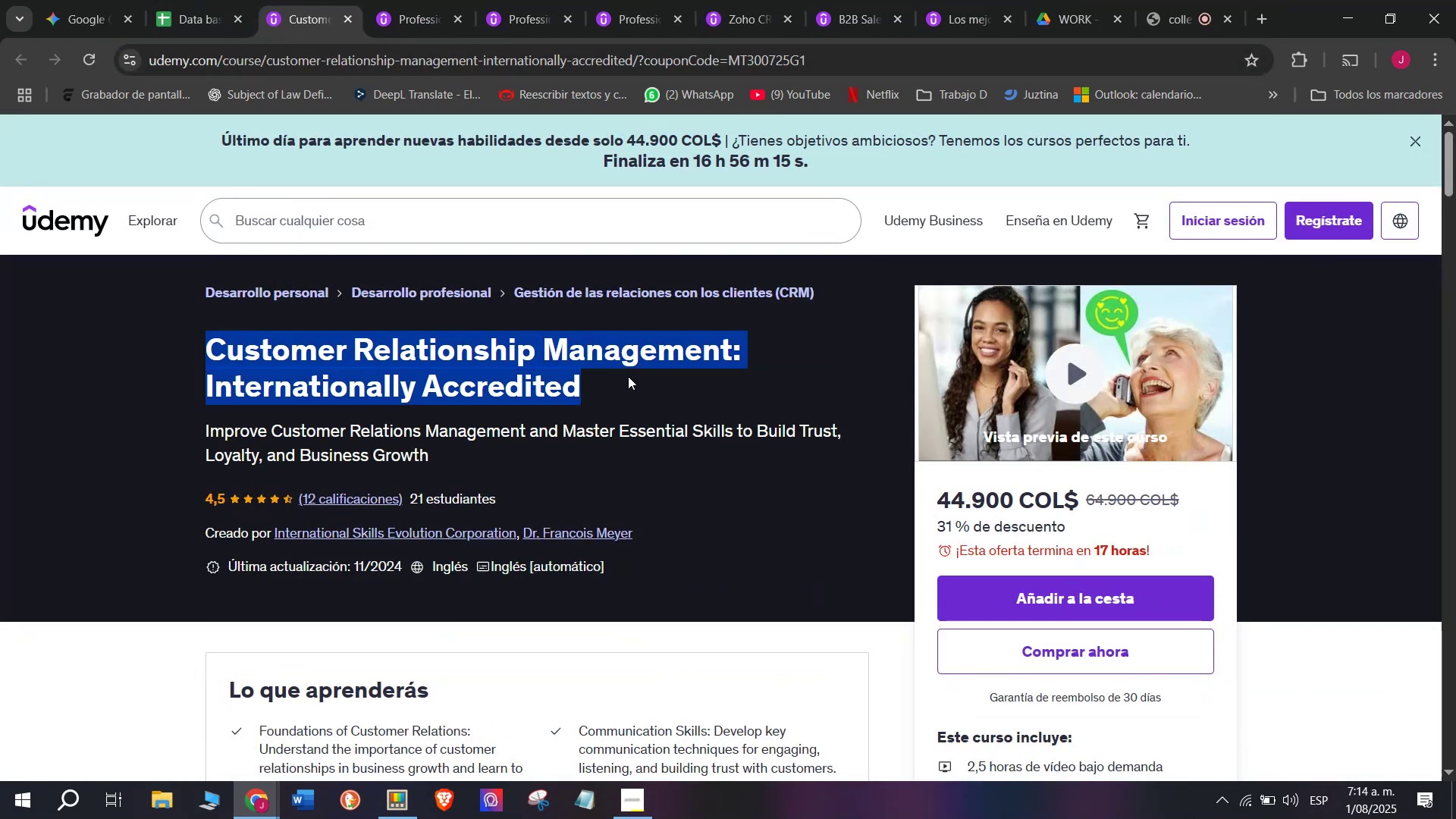 
key(Control+C)
 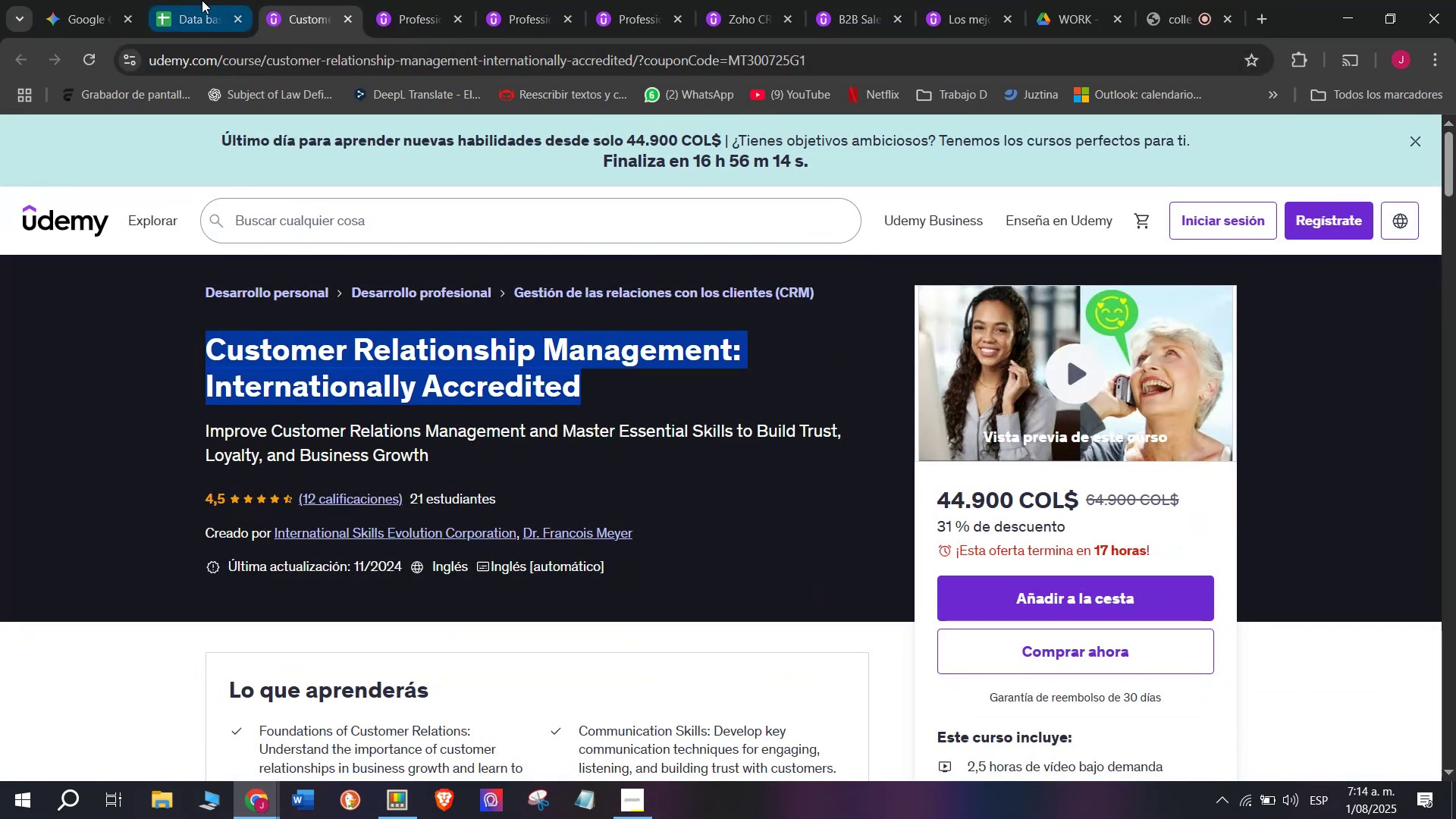 
left_click([187, 0])
 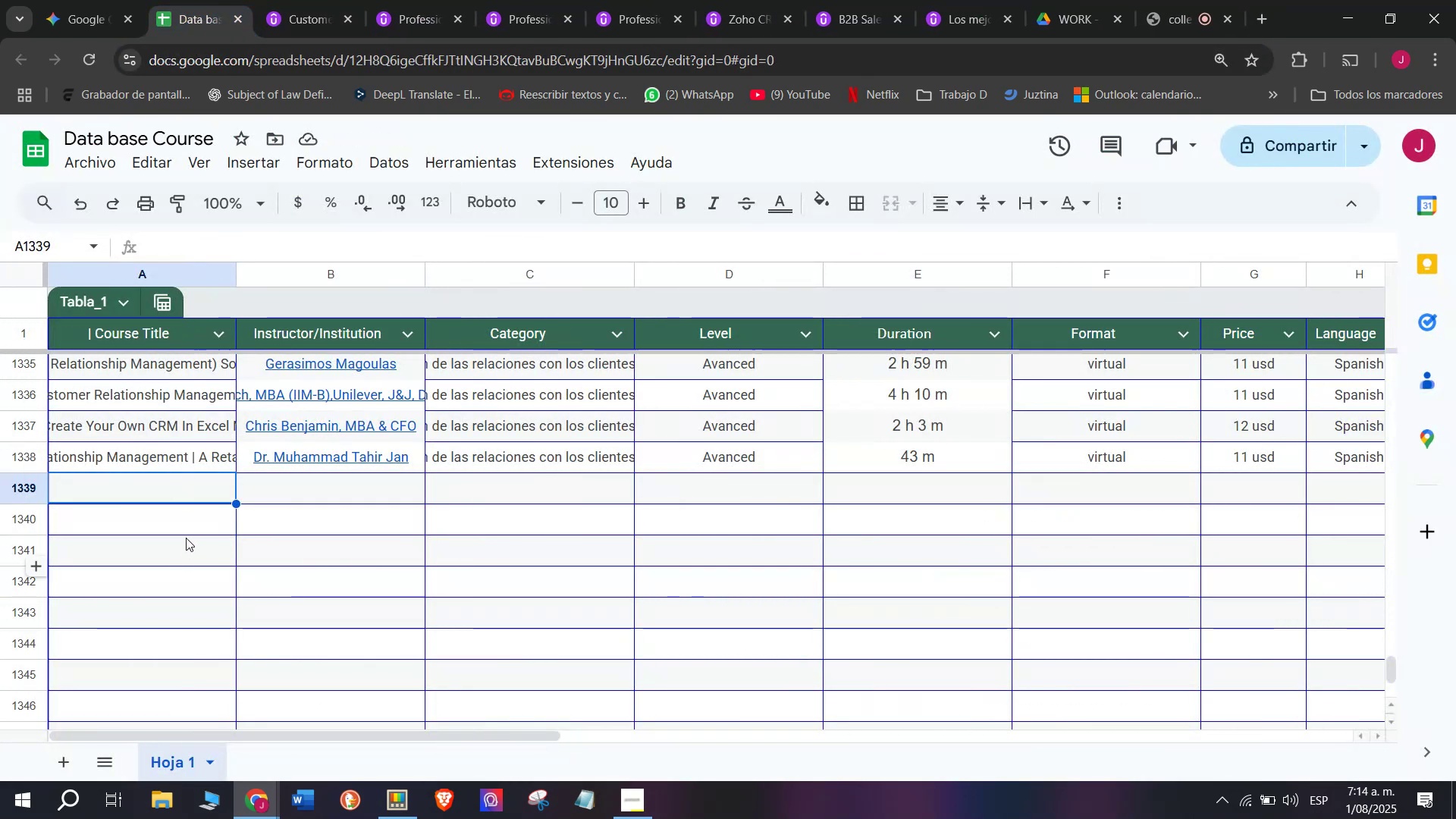 
double_click([163, 485])
 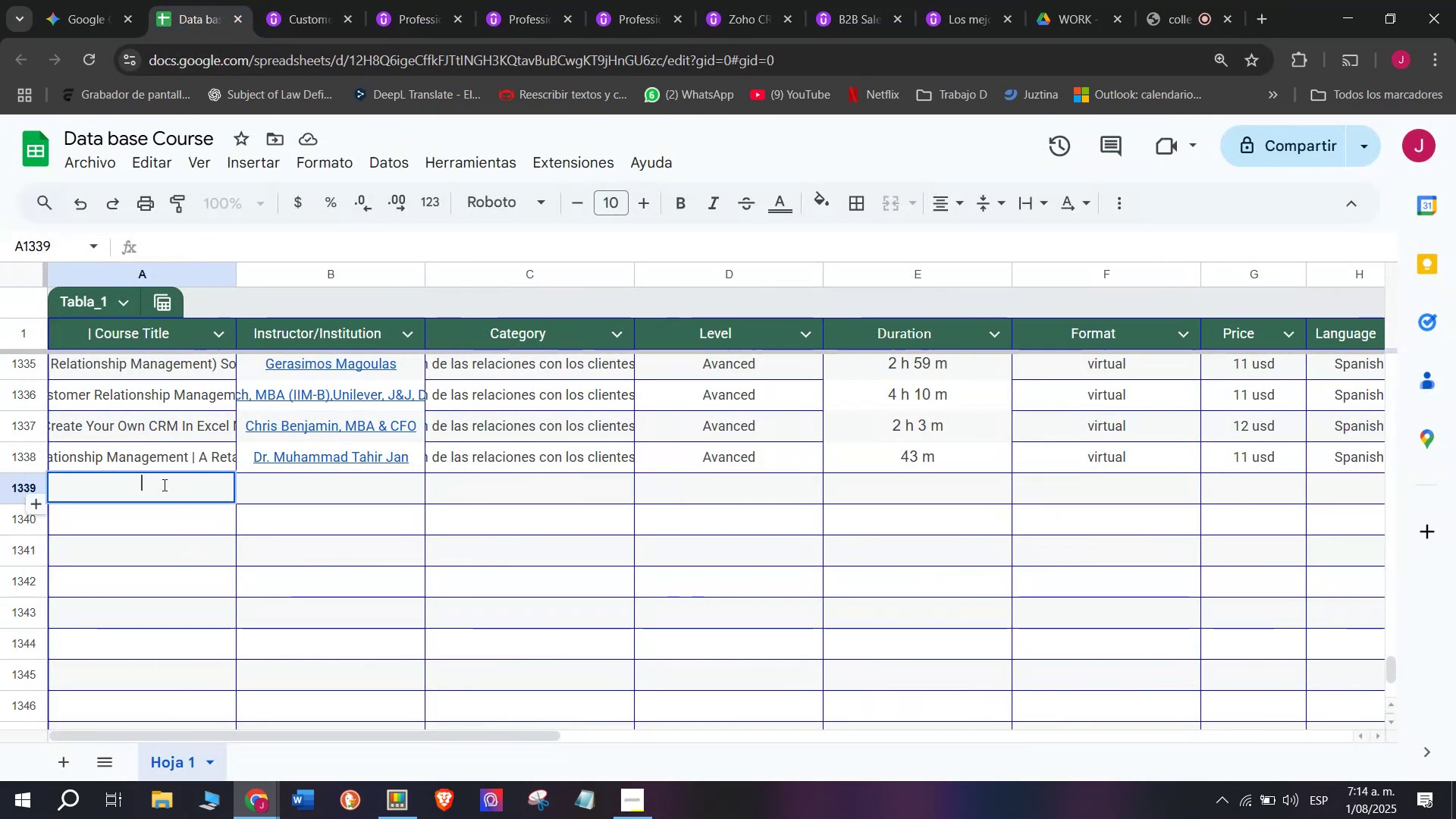 
key(Control+ControlLeft)
 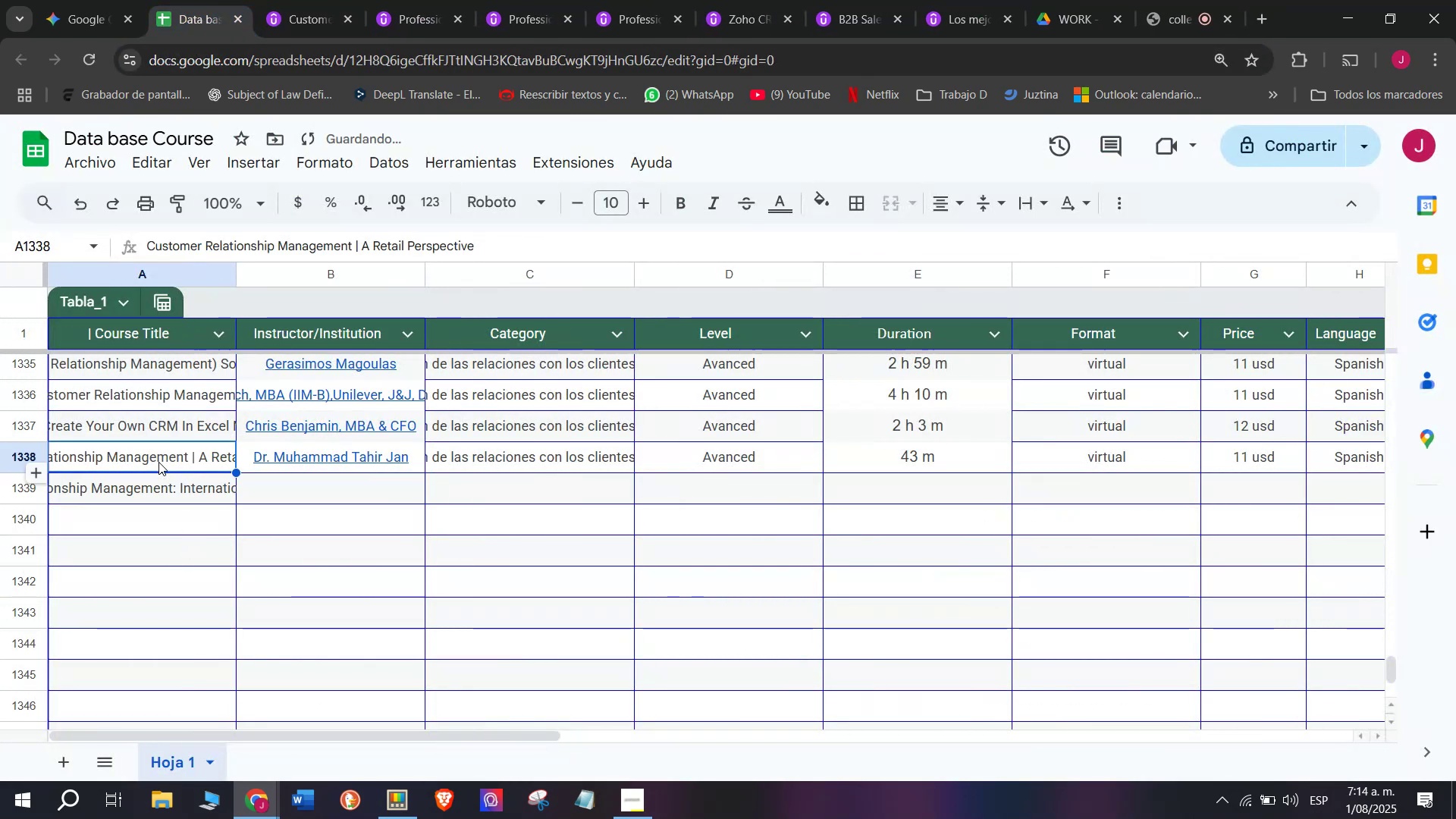 
key(Z)
 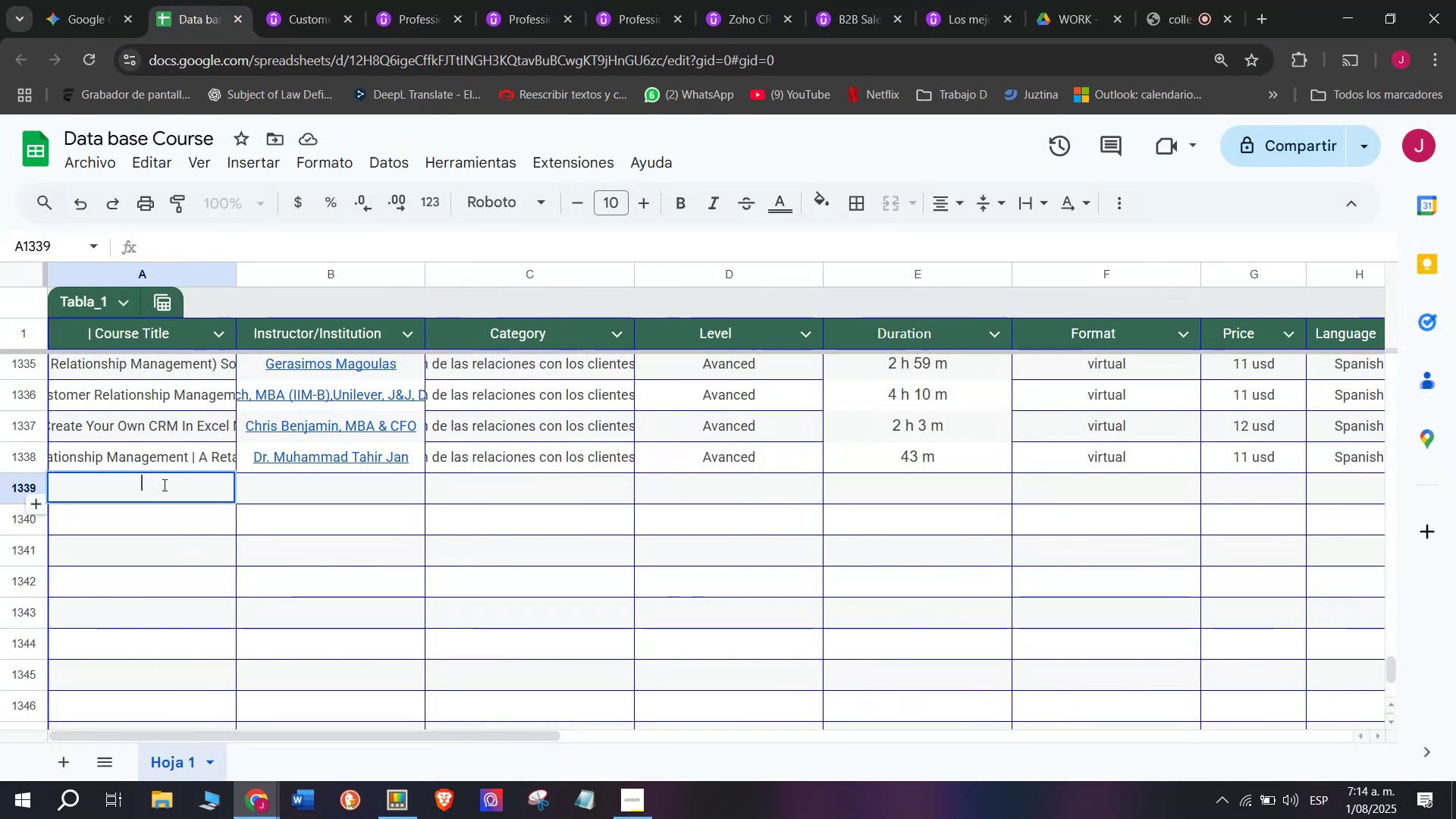 
key(Control+V)
 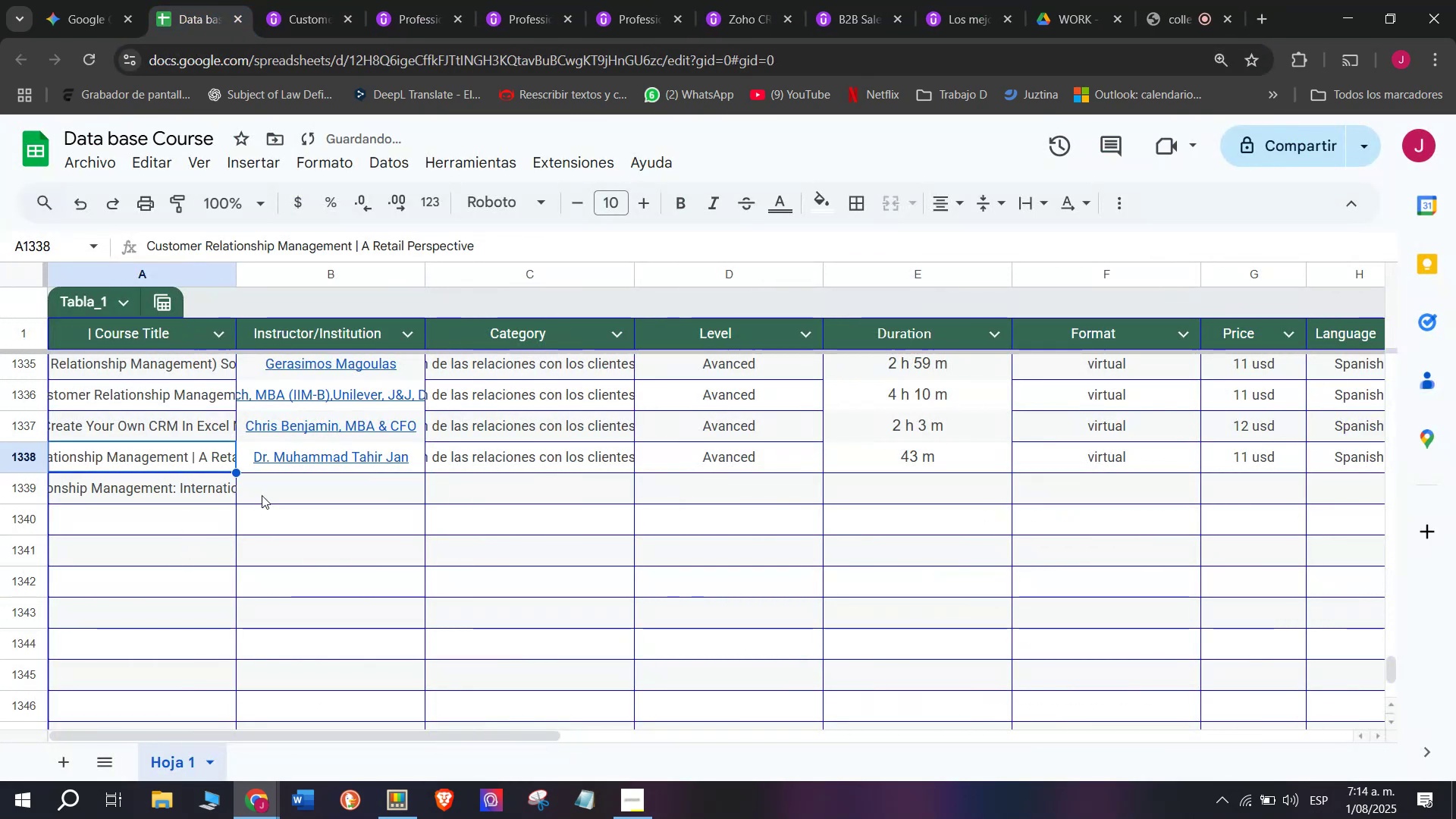 
left_click([308, 507])
 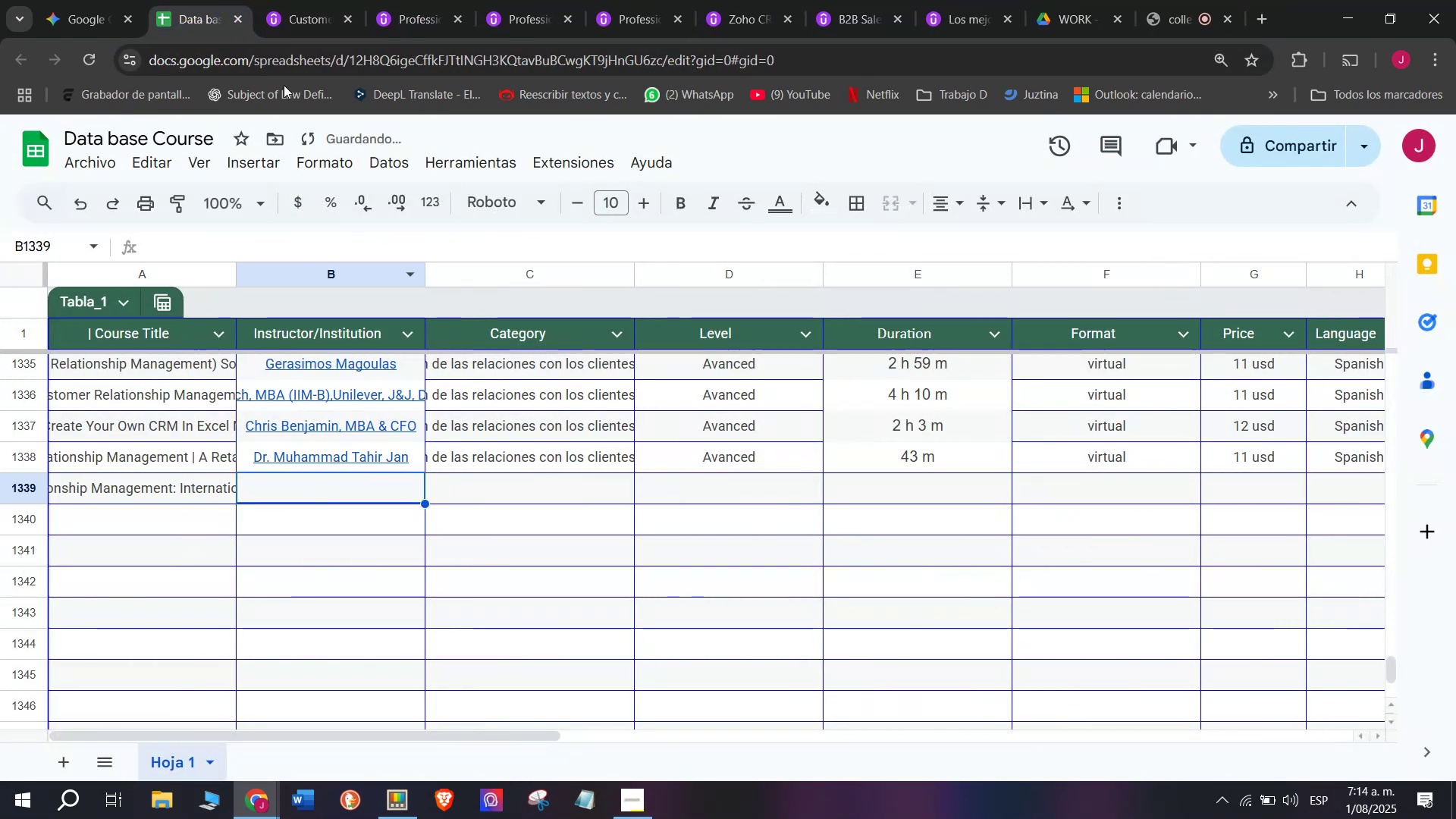 
left_click([281, 0])
 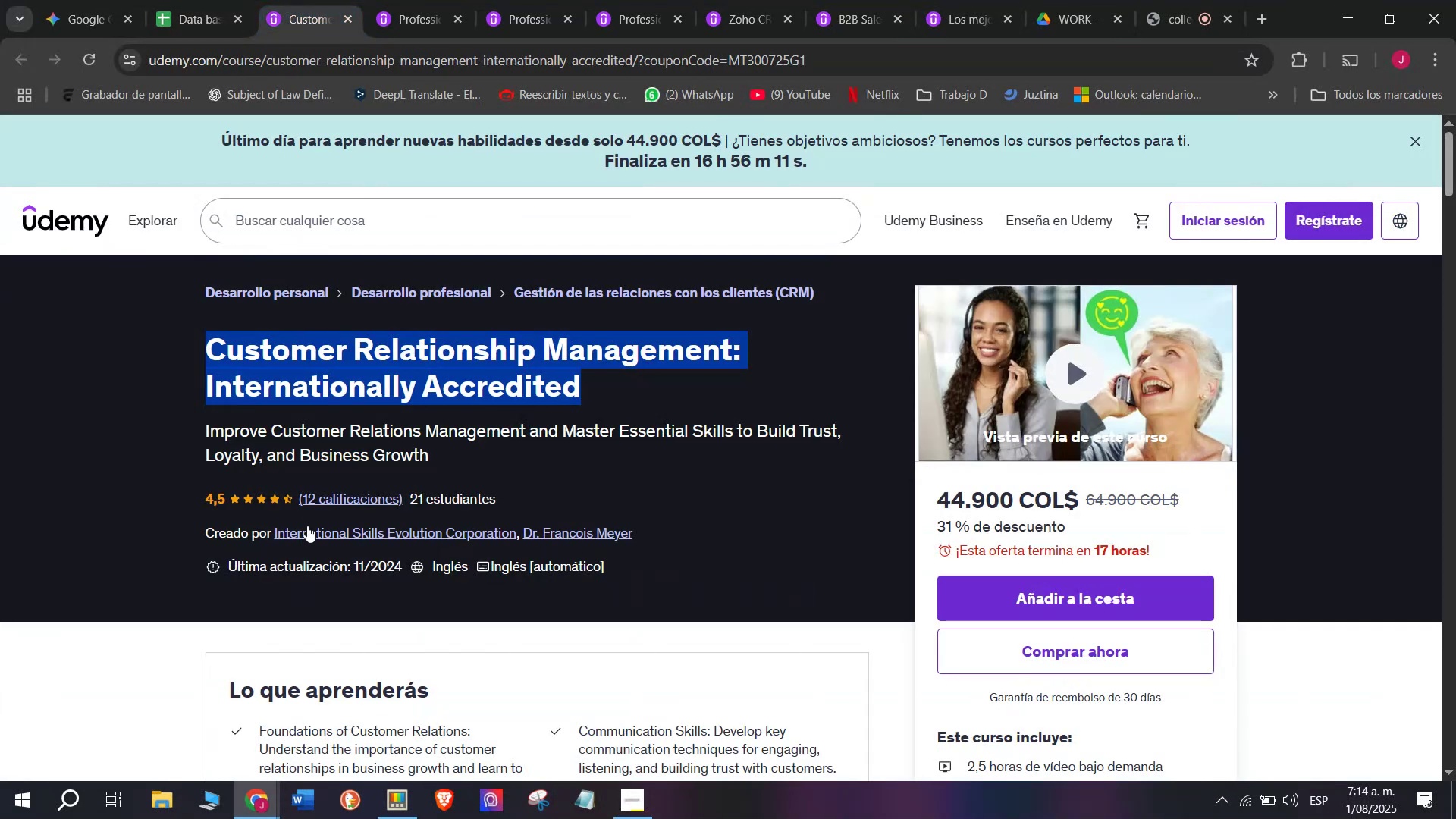 
left_click([307, 526])
 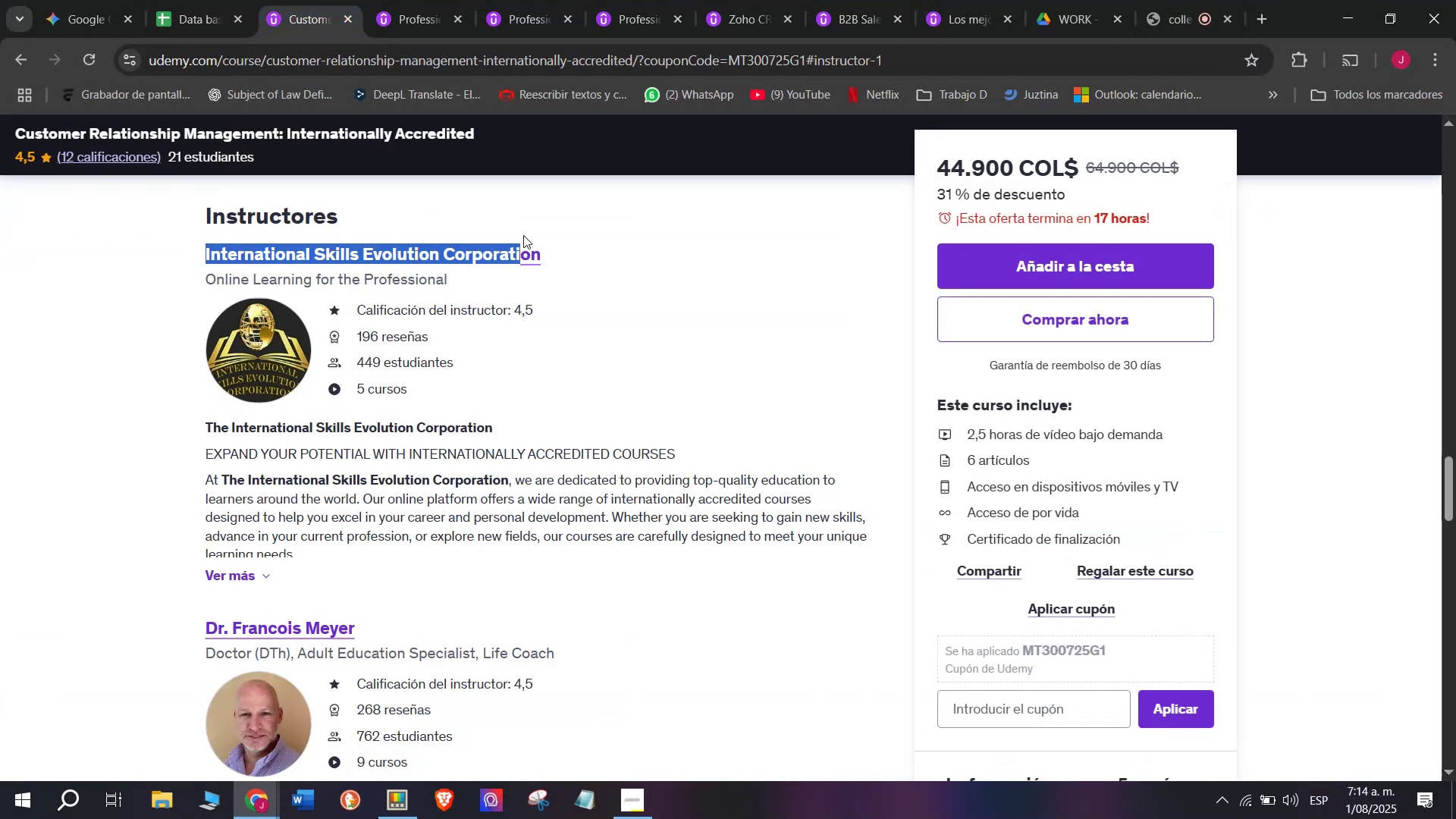 
key(Control+ControlLeft)
 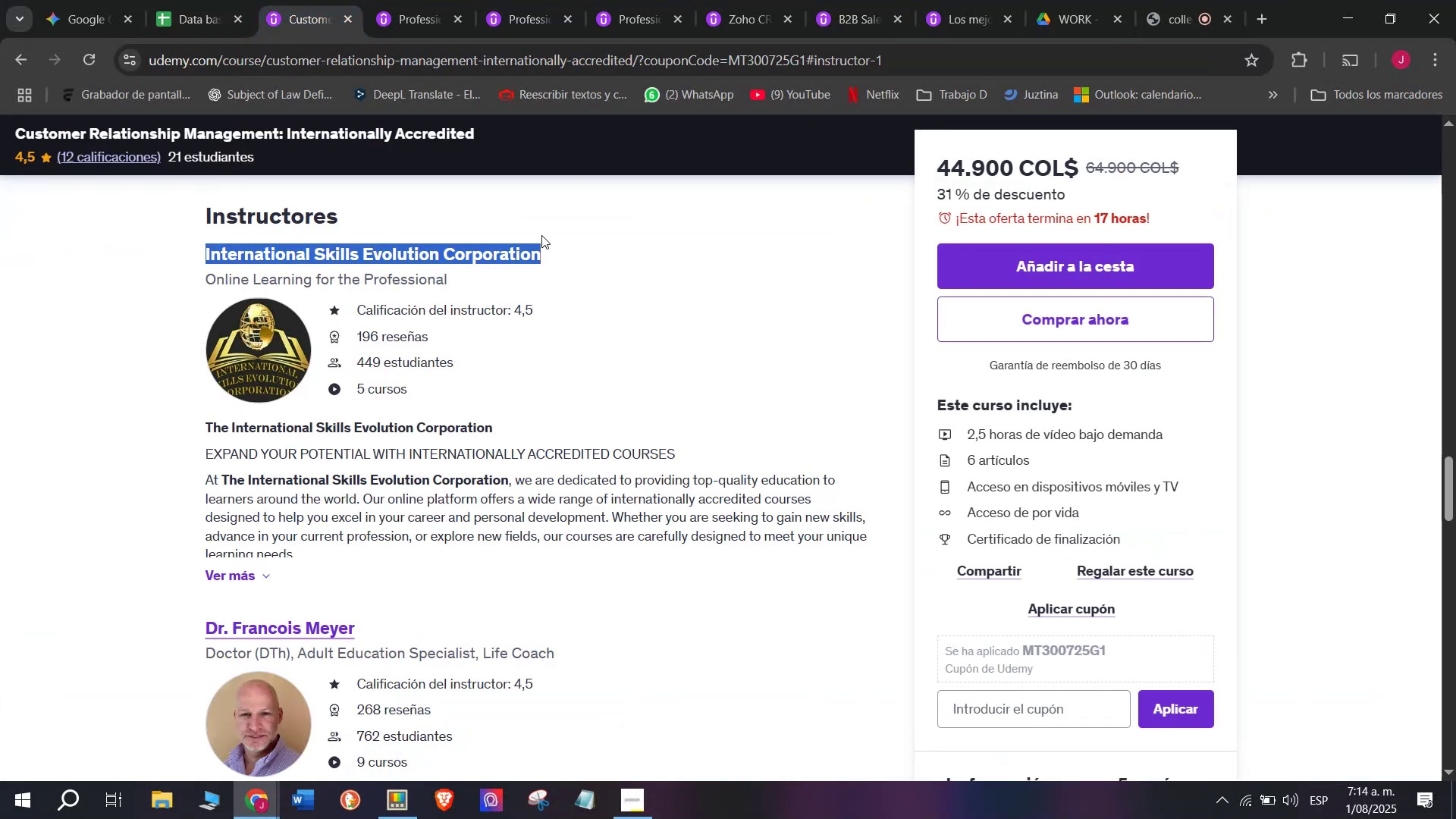 
key(Break)
 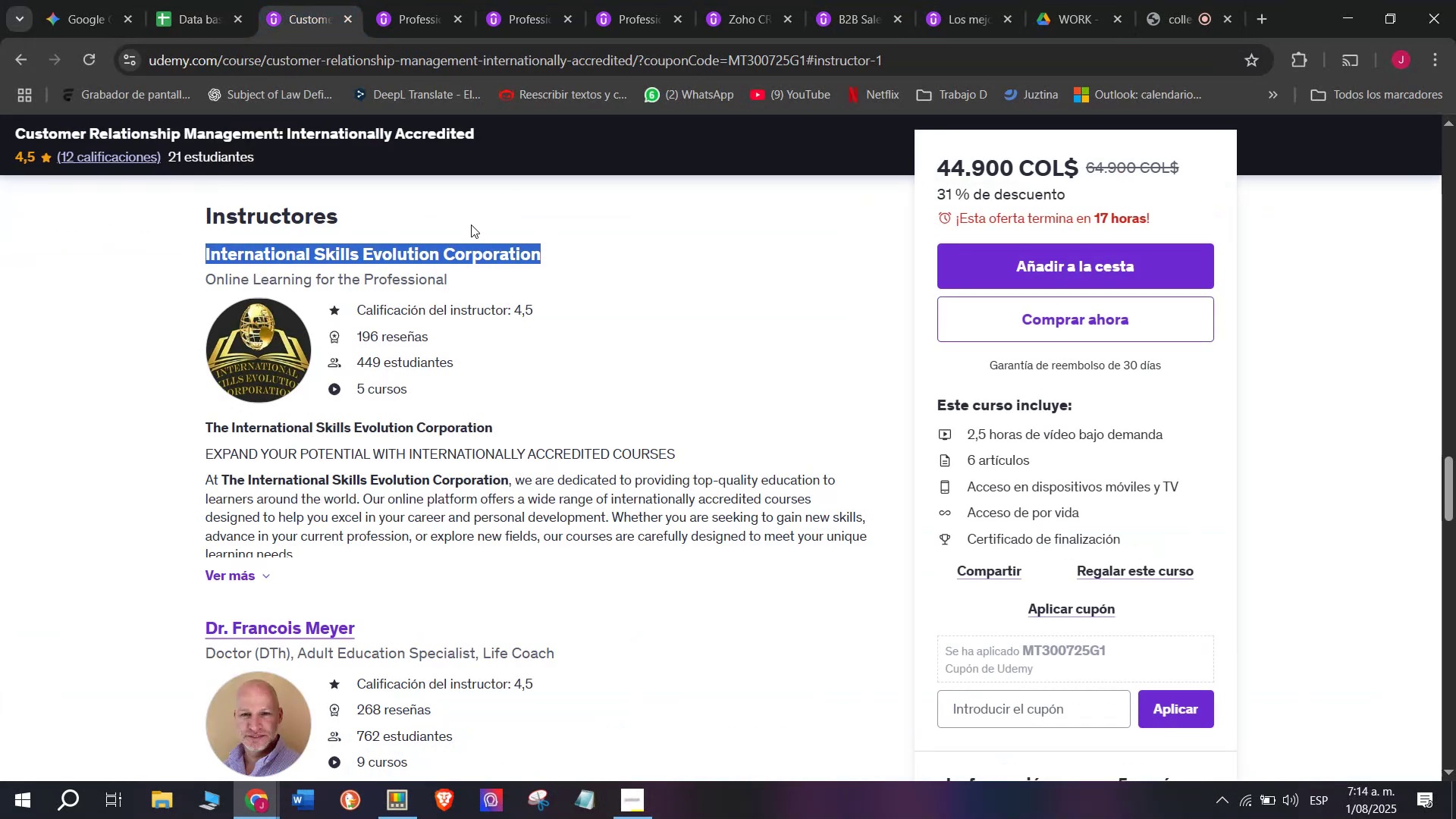 
key(Control+C)
 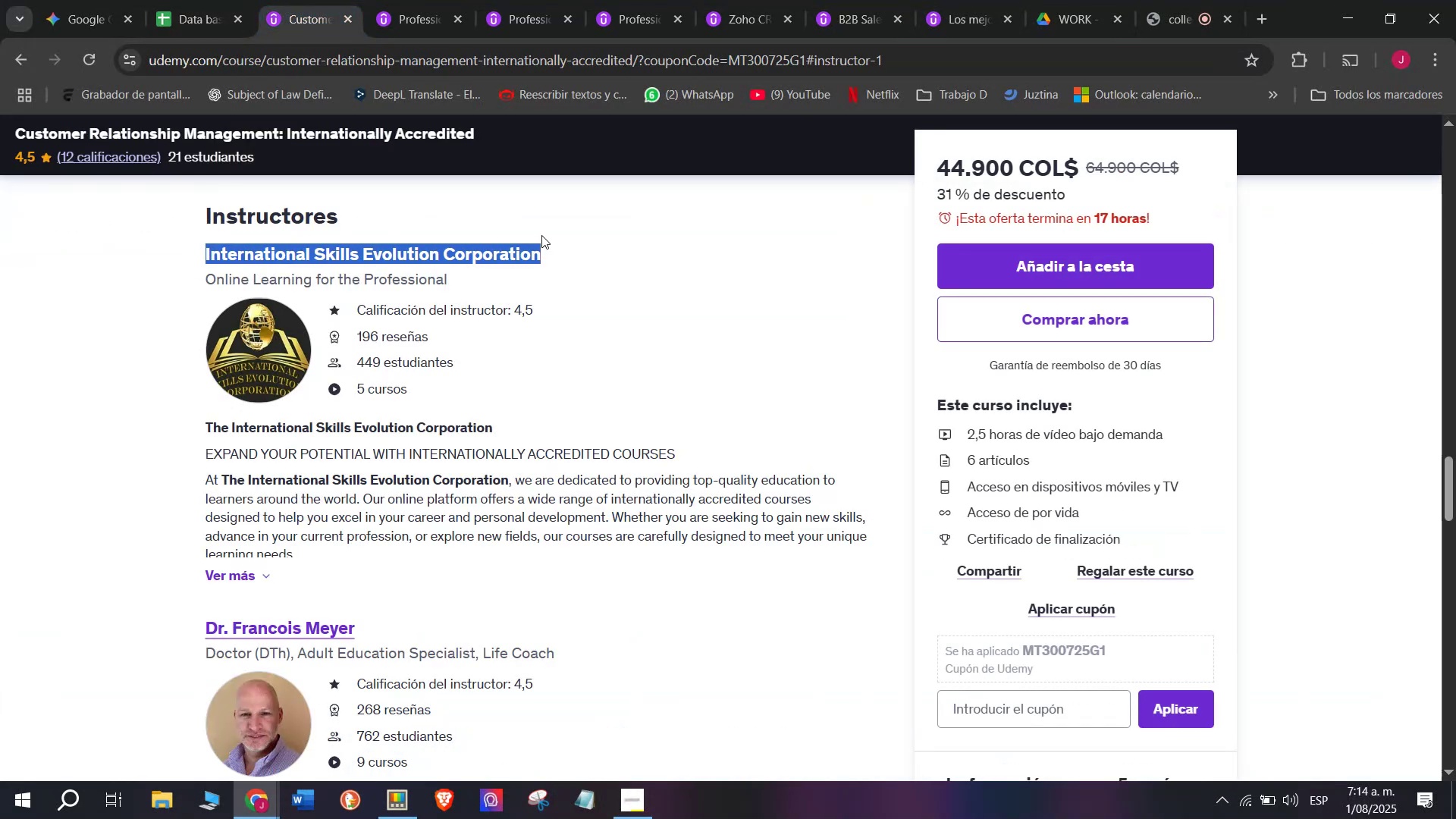 
key(Control+ControlLeft)
 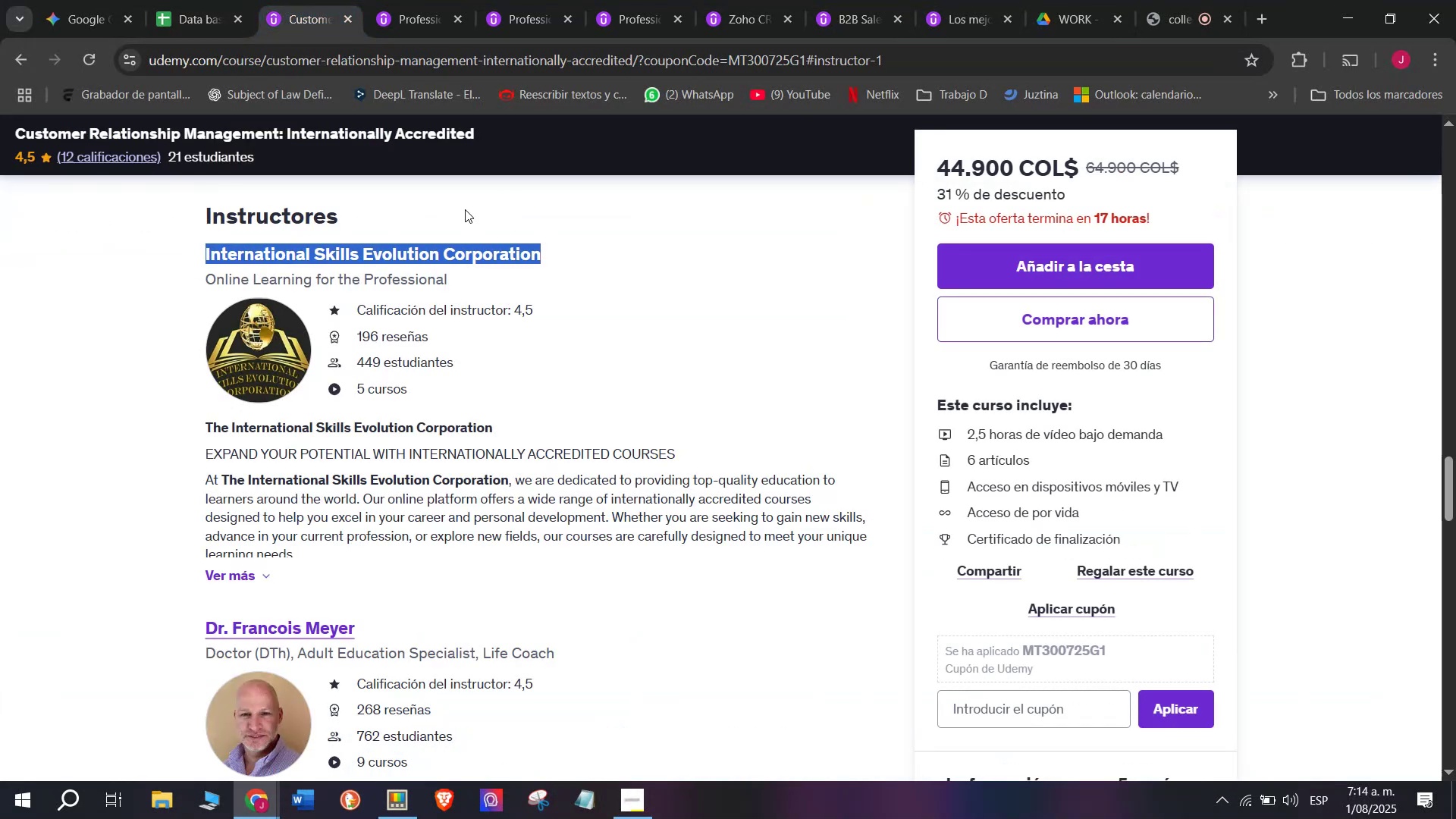 
key(Break)
 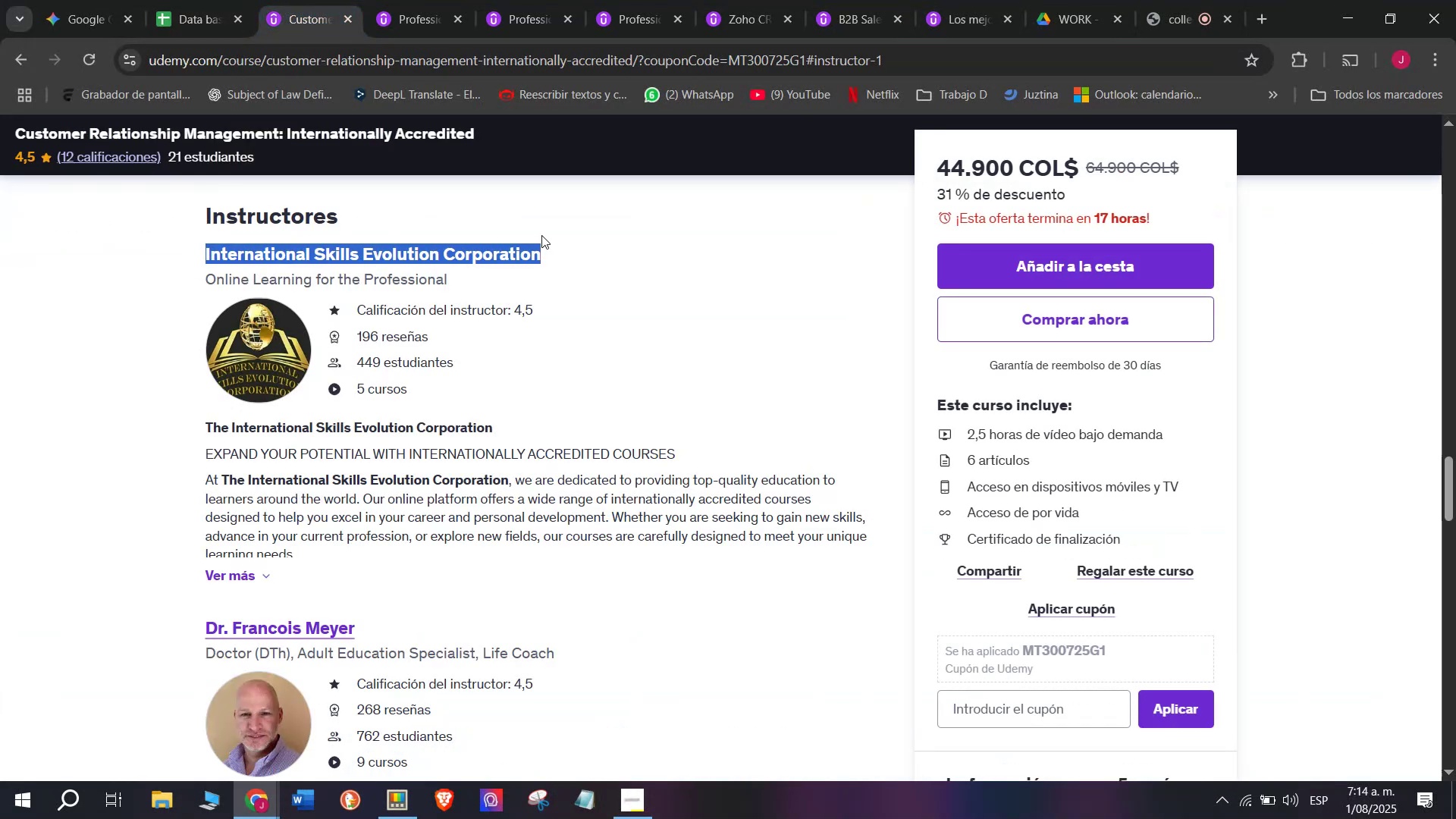 
key(Control+C)
 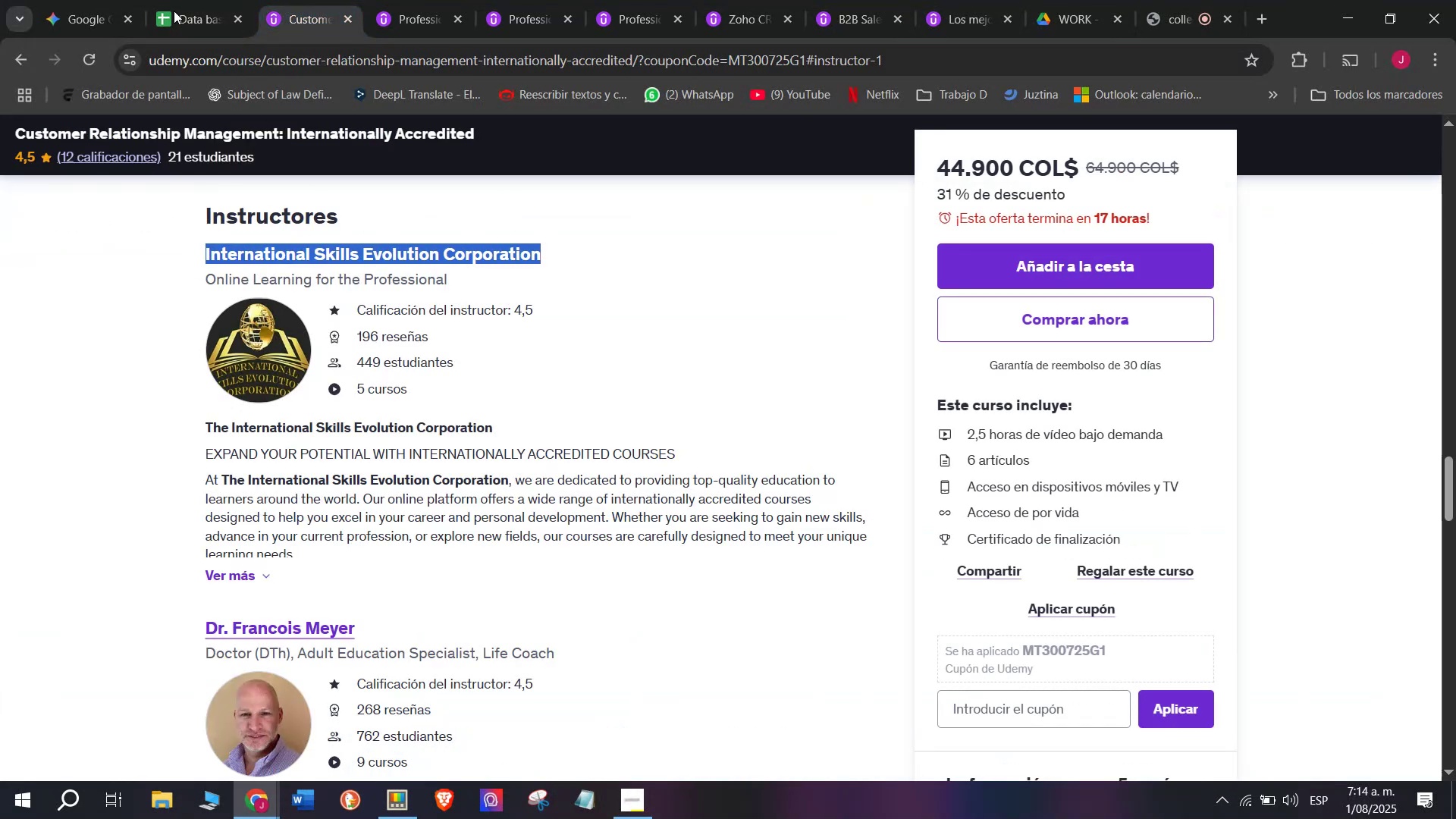 
left_click([184, 0])
 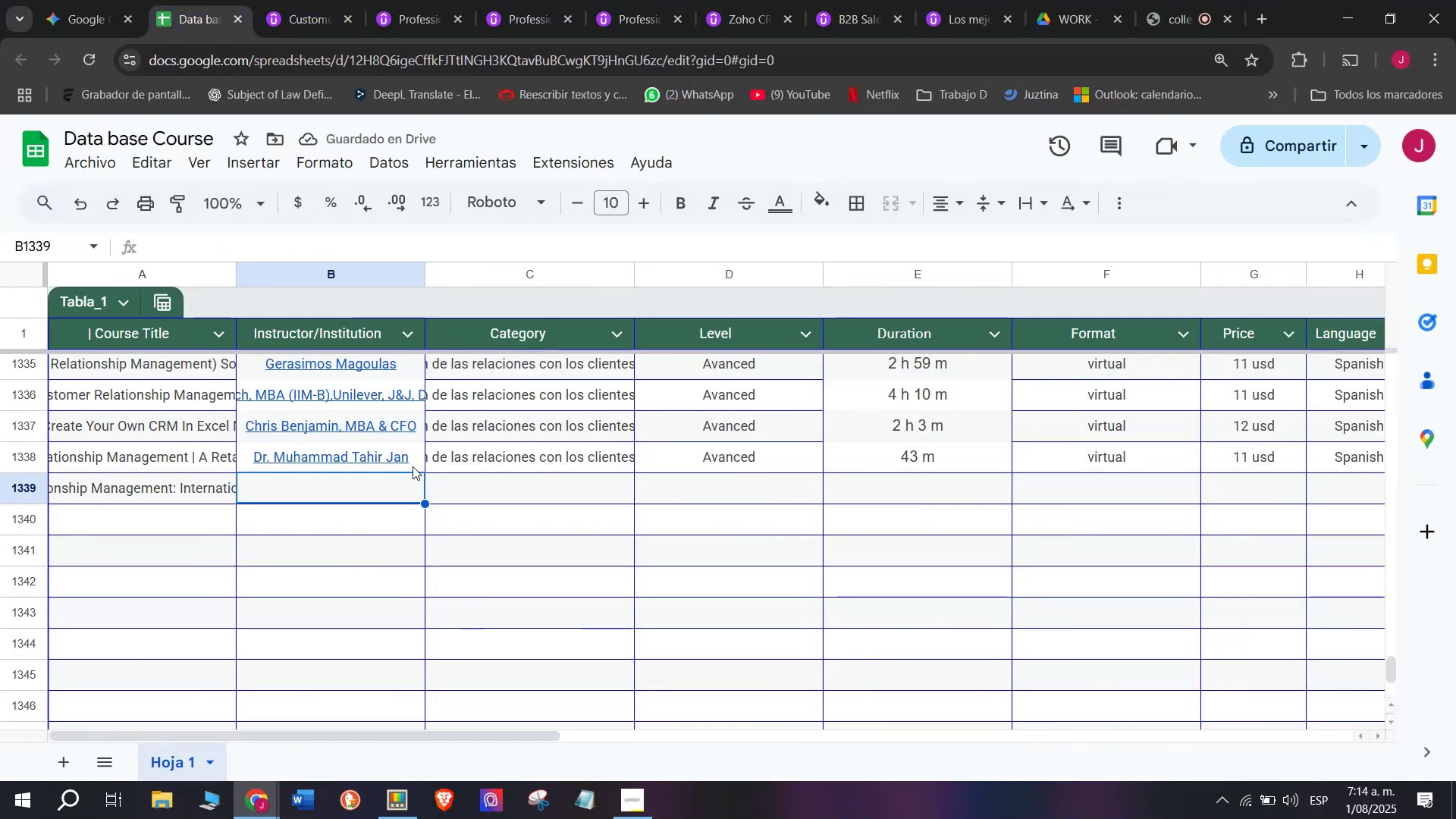 
key(Z)
 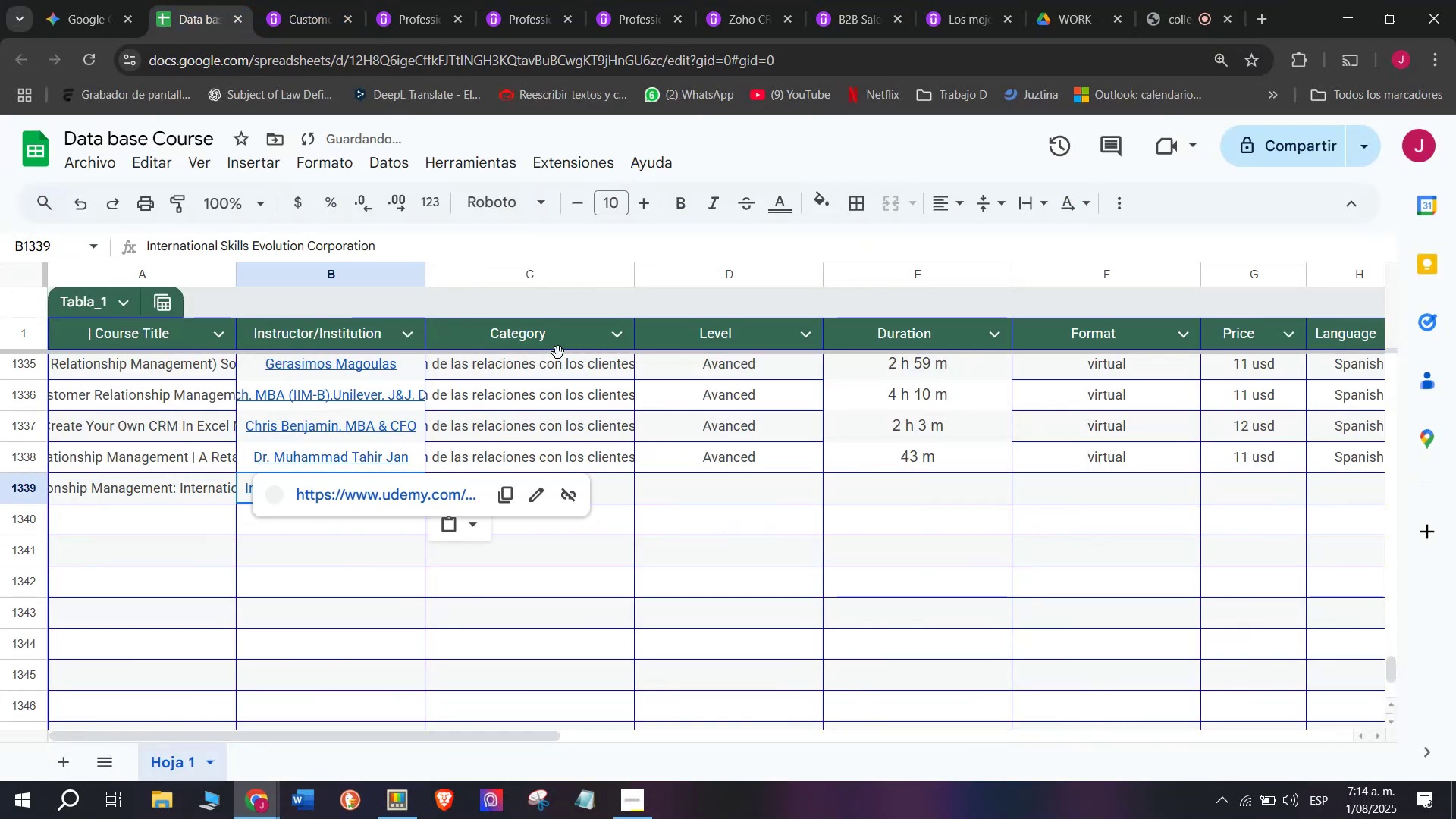 
key(Control+ControlLeft)
 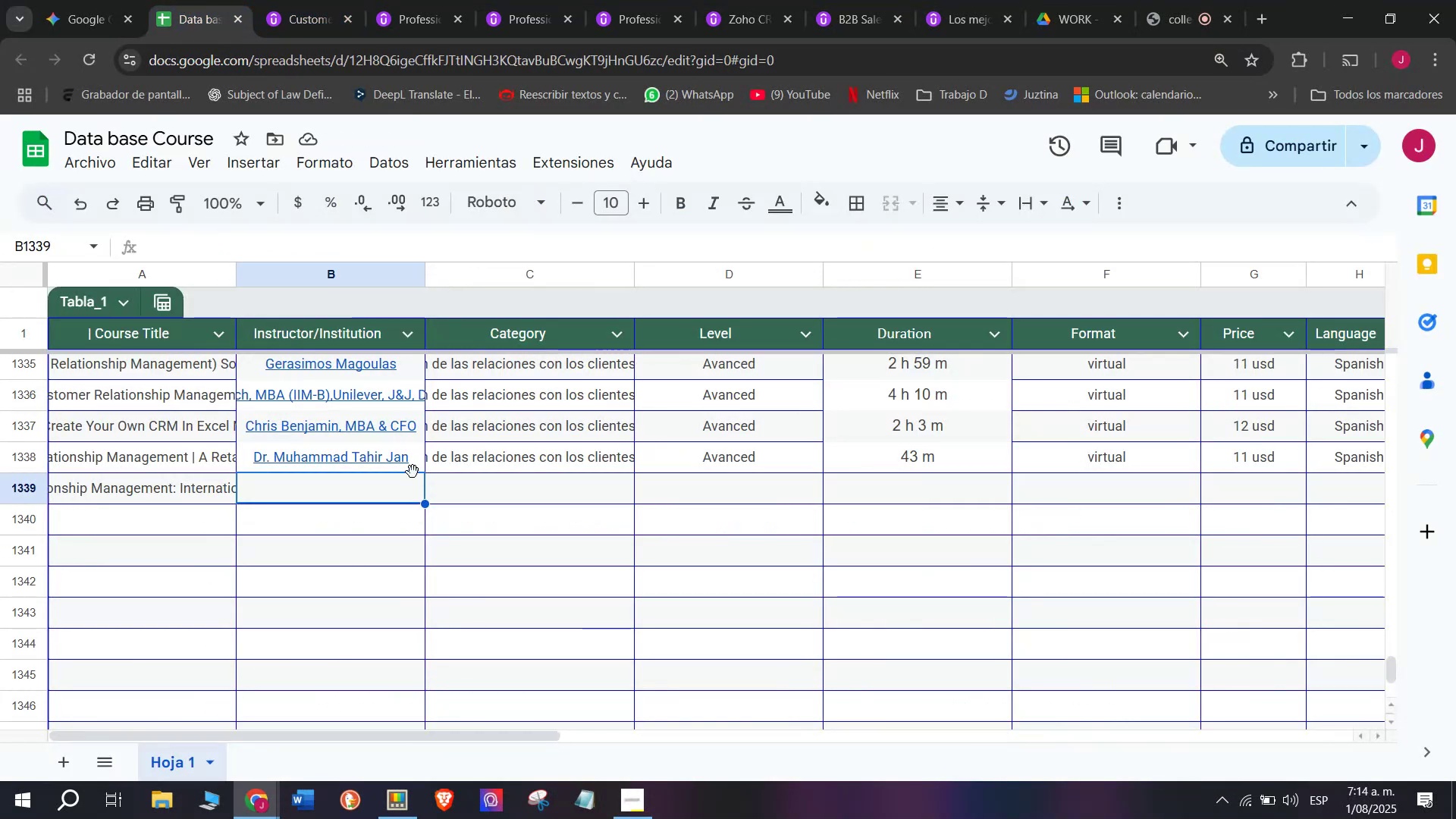 
key(Control+V)
 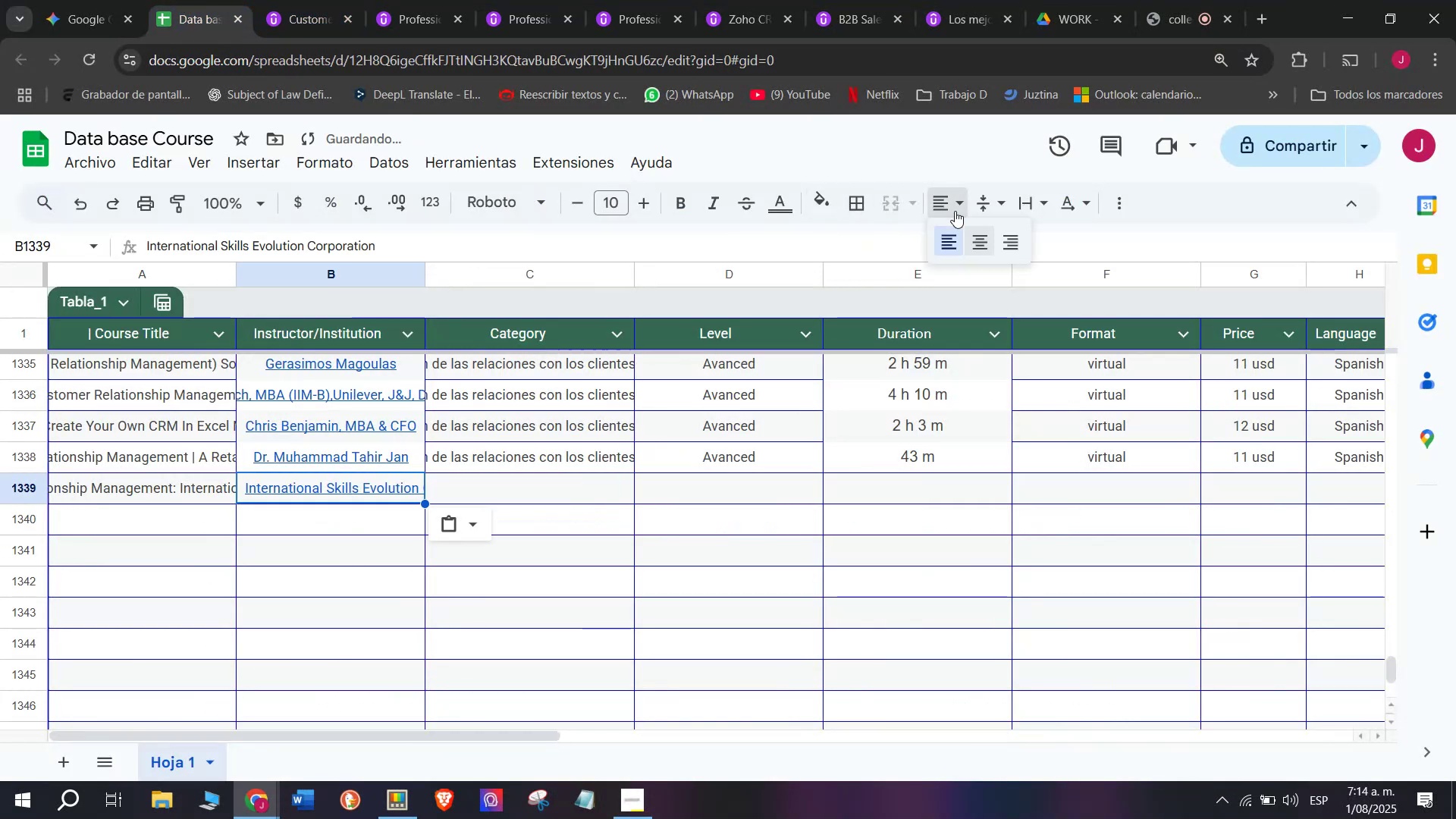 
double_click([974, 241])
 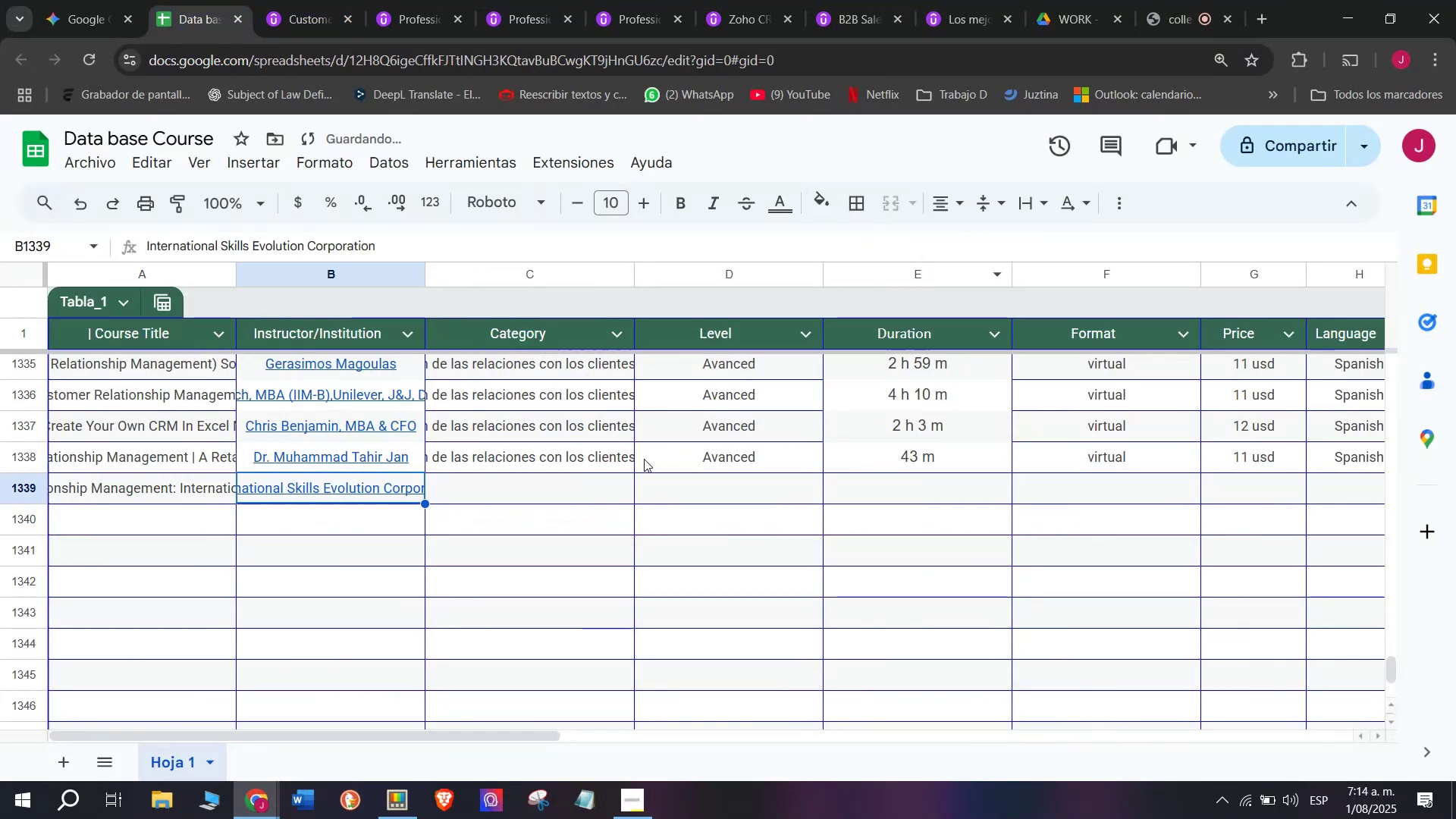 
left_click([608, 459])
 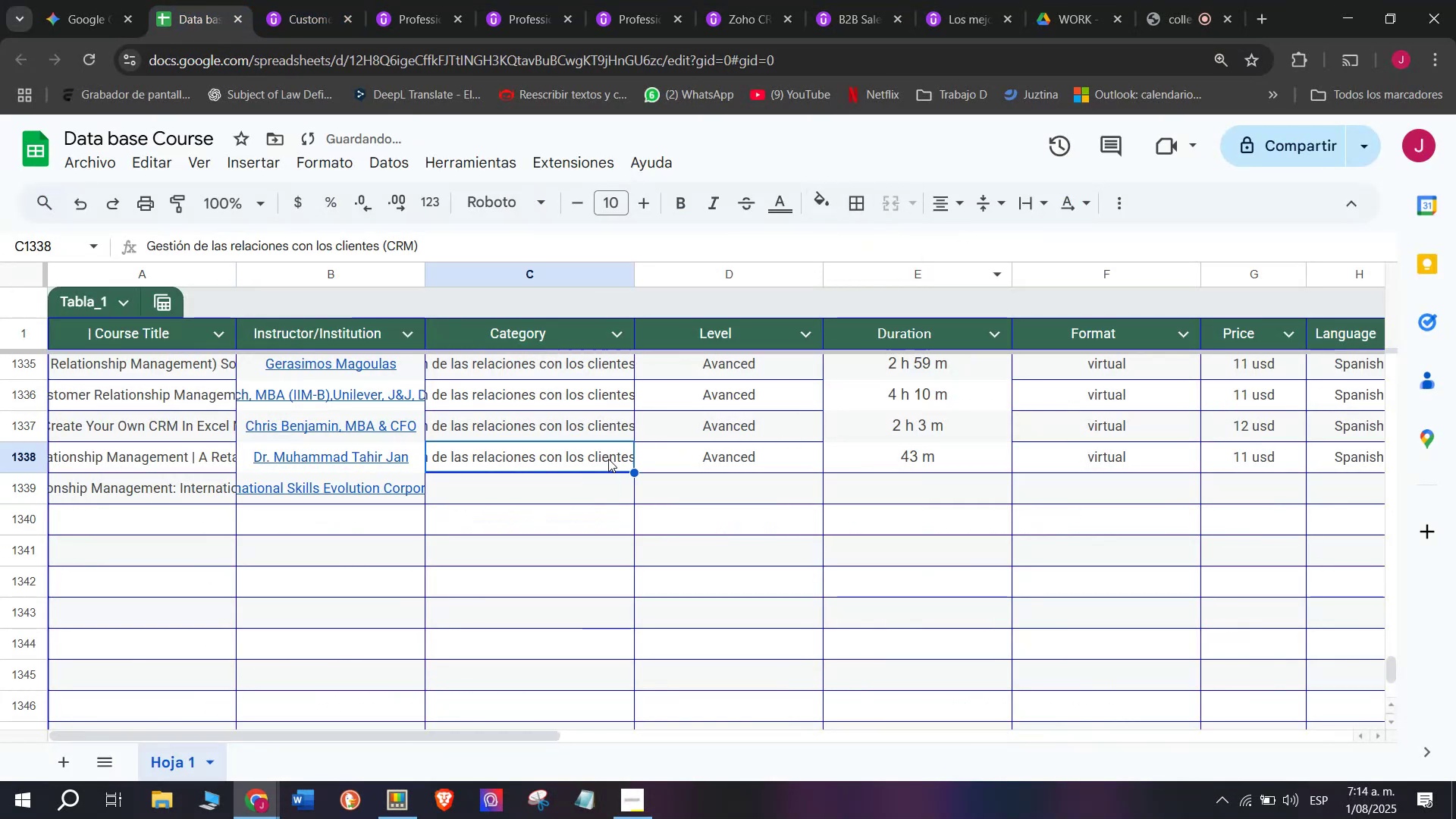 
key(Control+ControlLeft)
 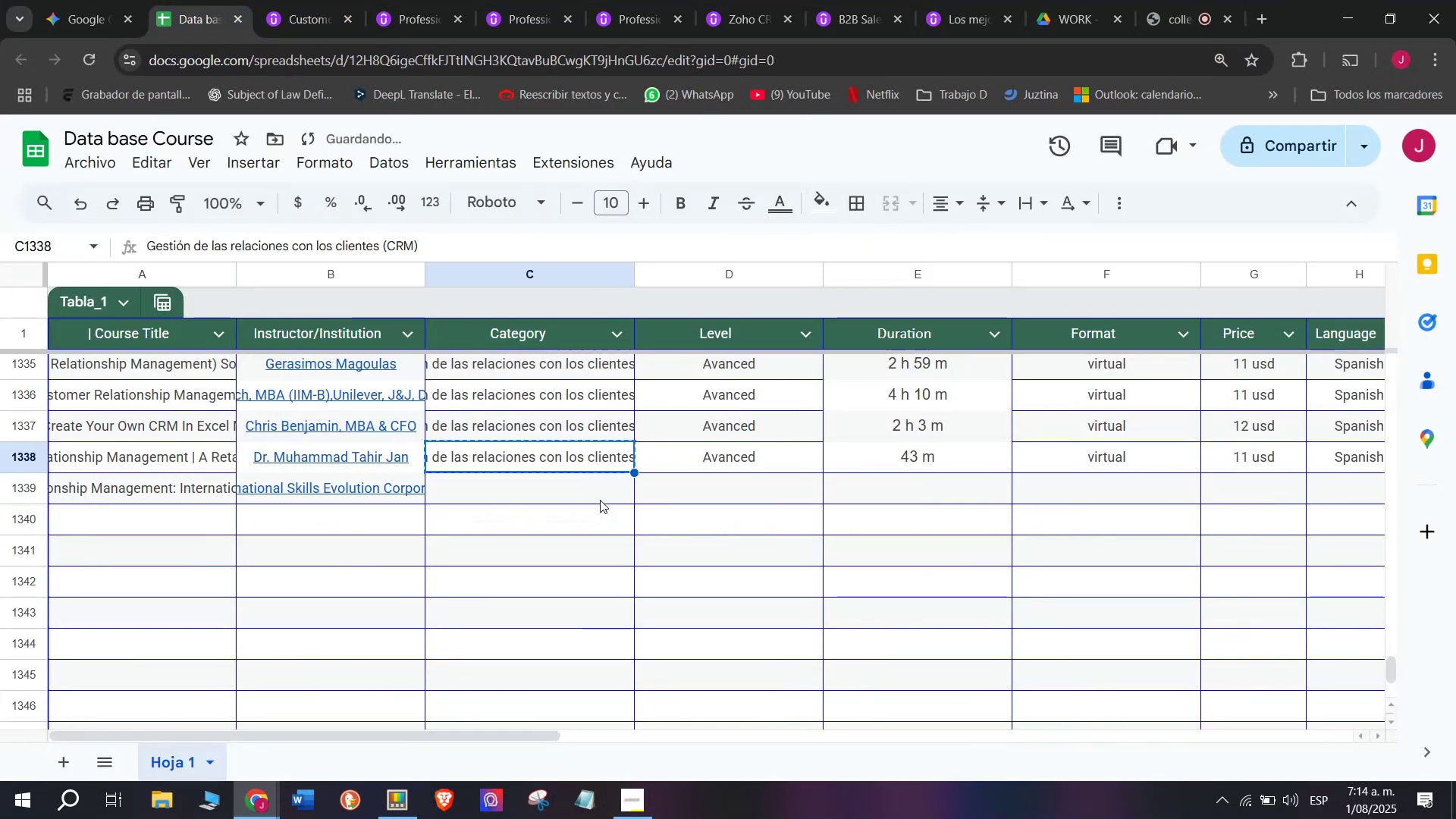 
key(Break)
 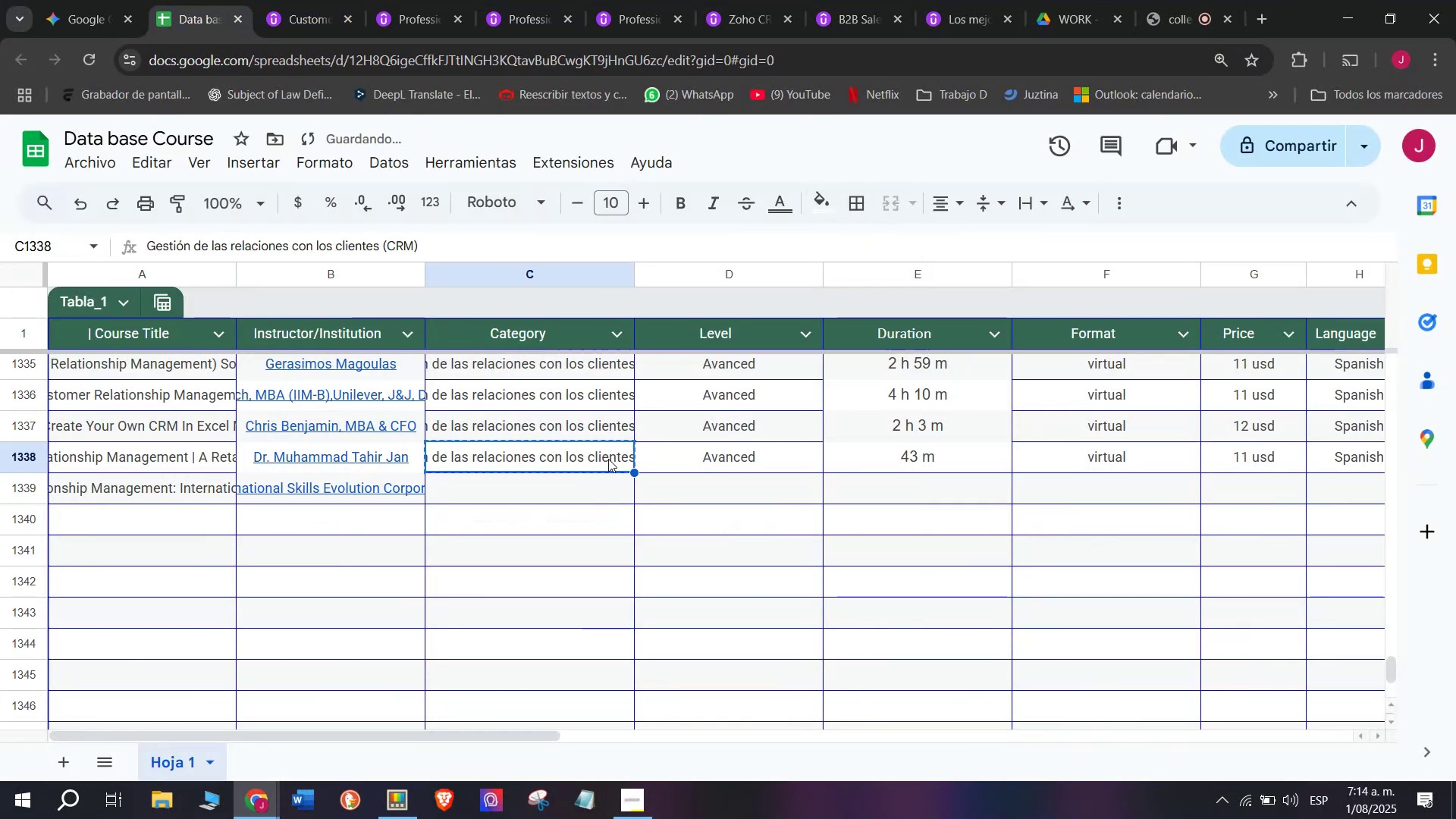 
key(Control+C)
 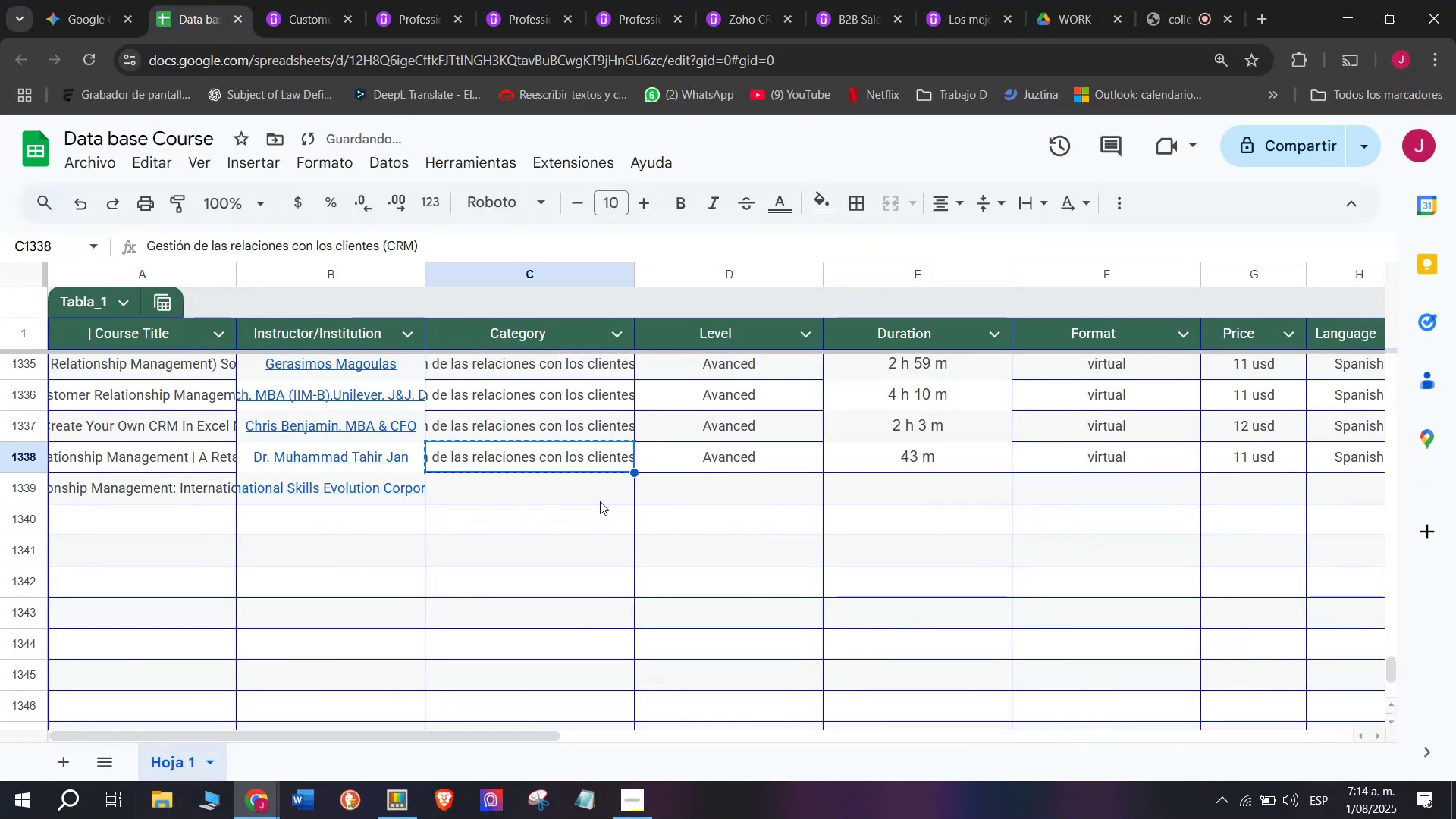 
key(Z)
 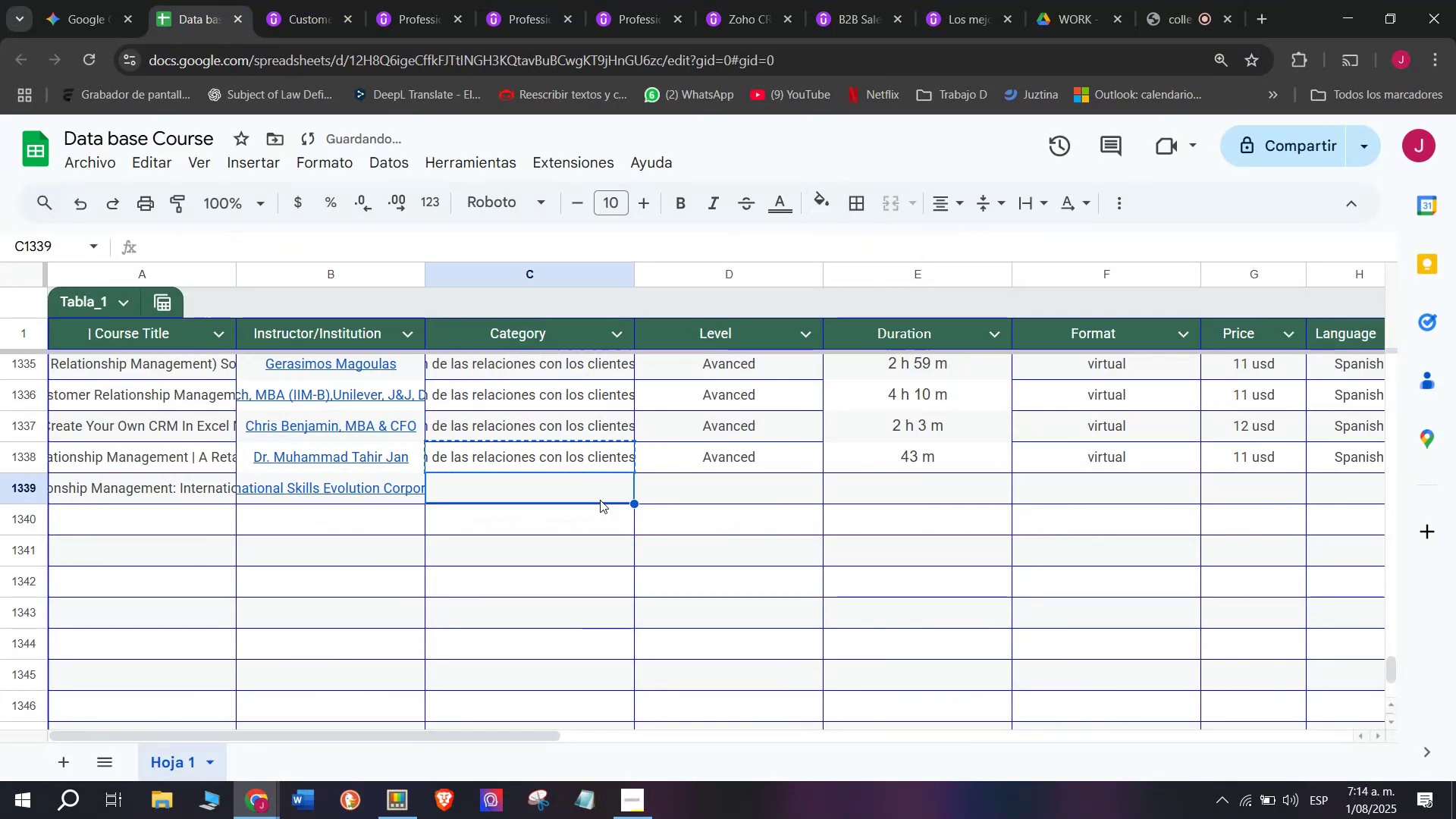 
key(Control+ControlLeft)
 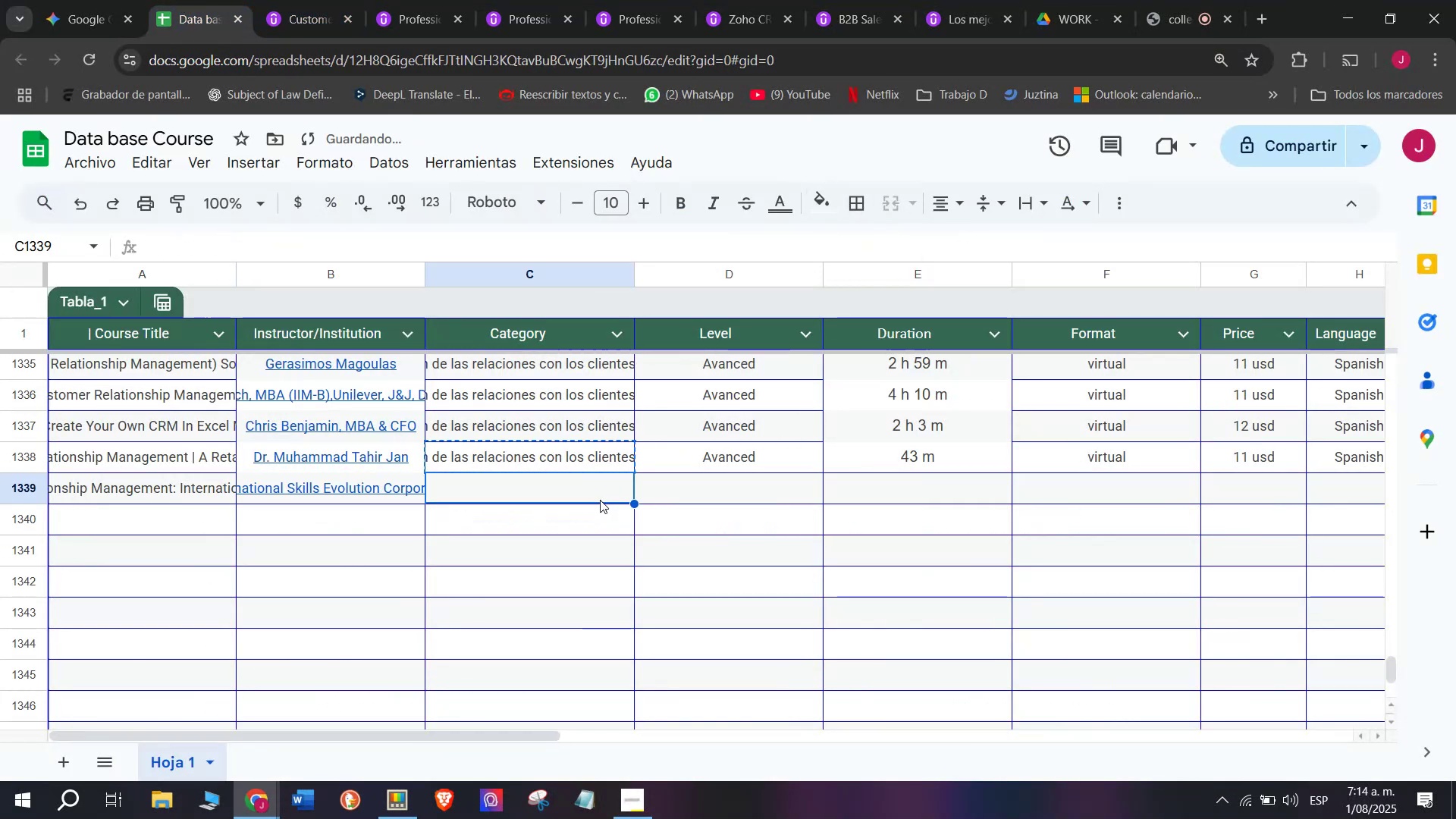 
key(Control+V)
 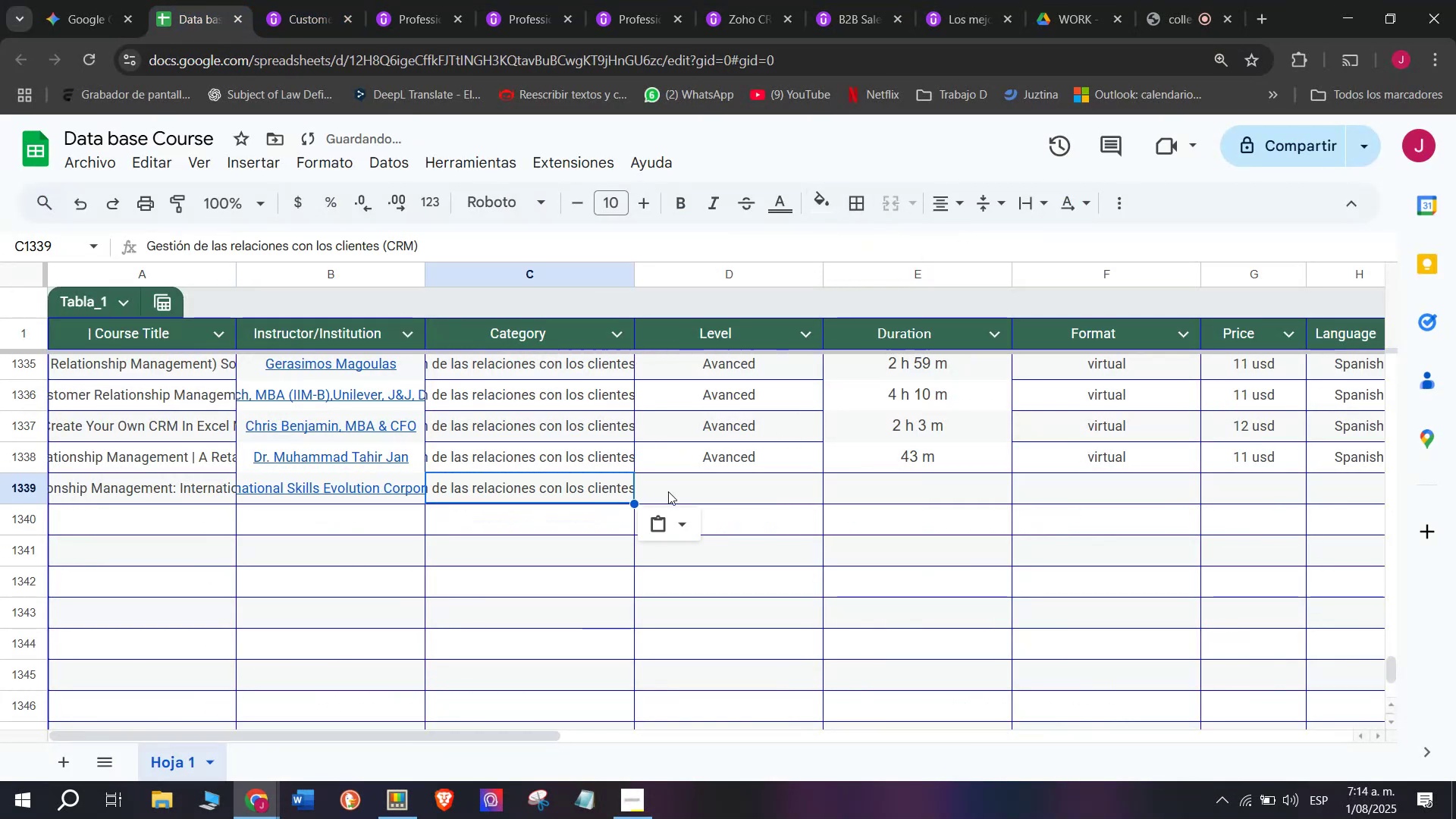 
left_click([692, 489])
 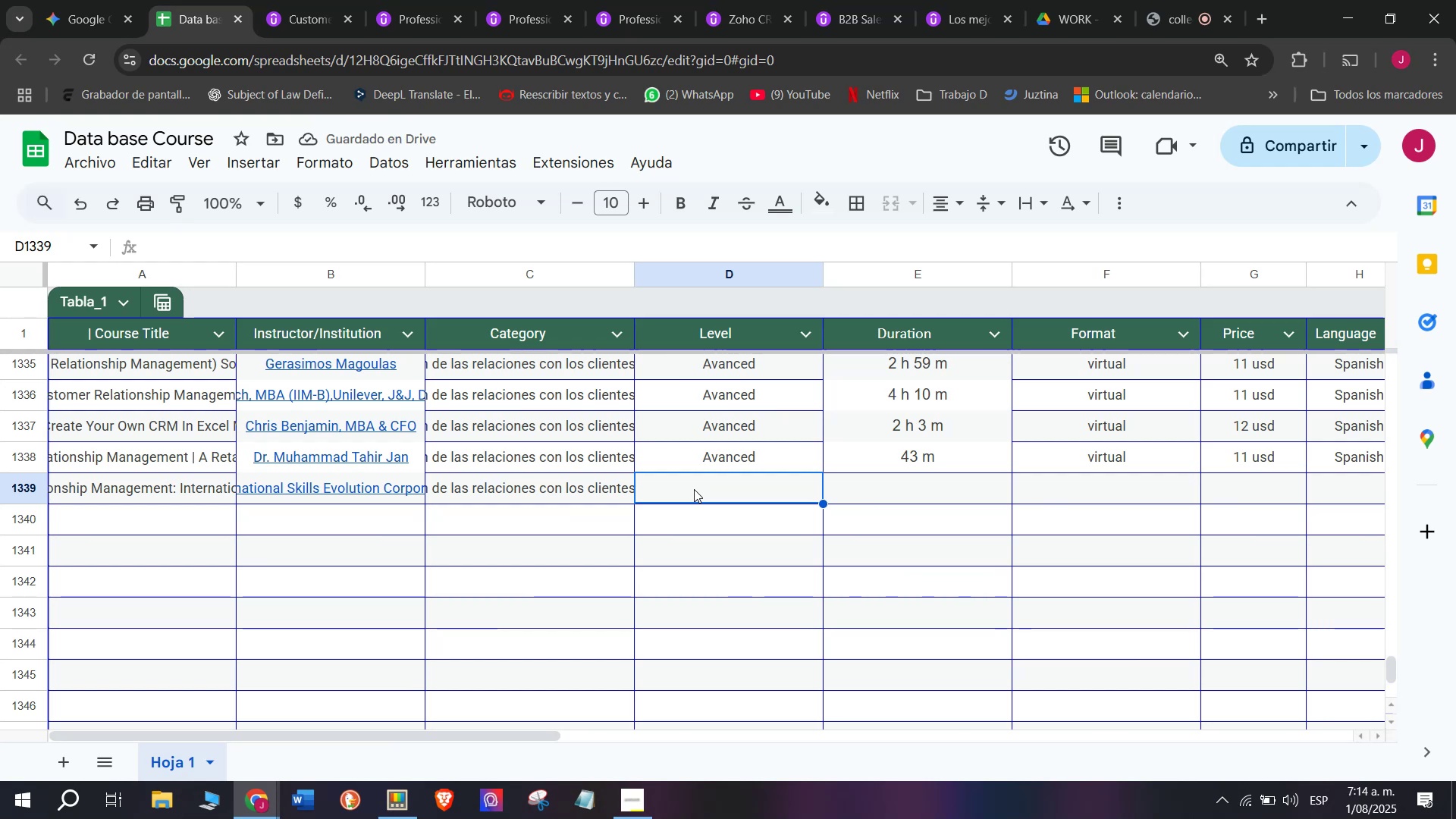 
key(Break)
 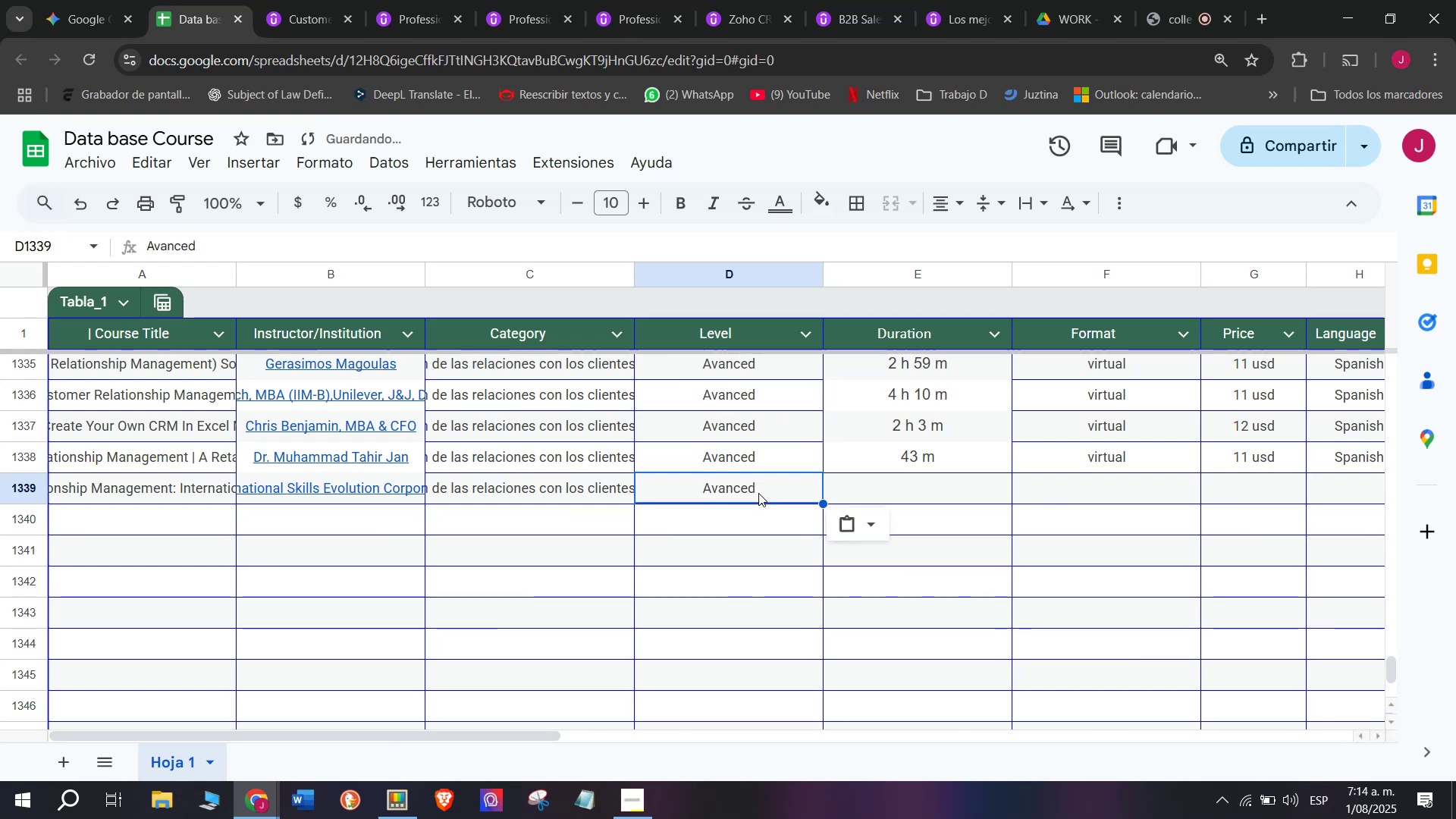 
key(Control+ControlLeft)
 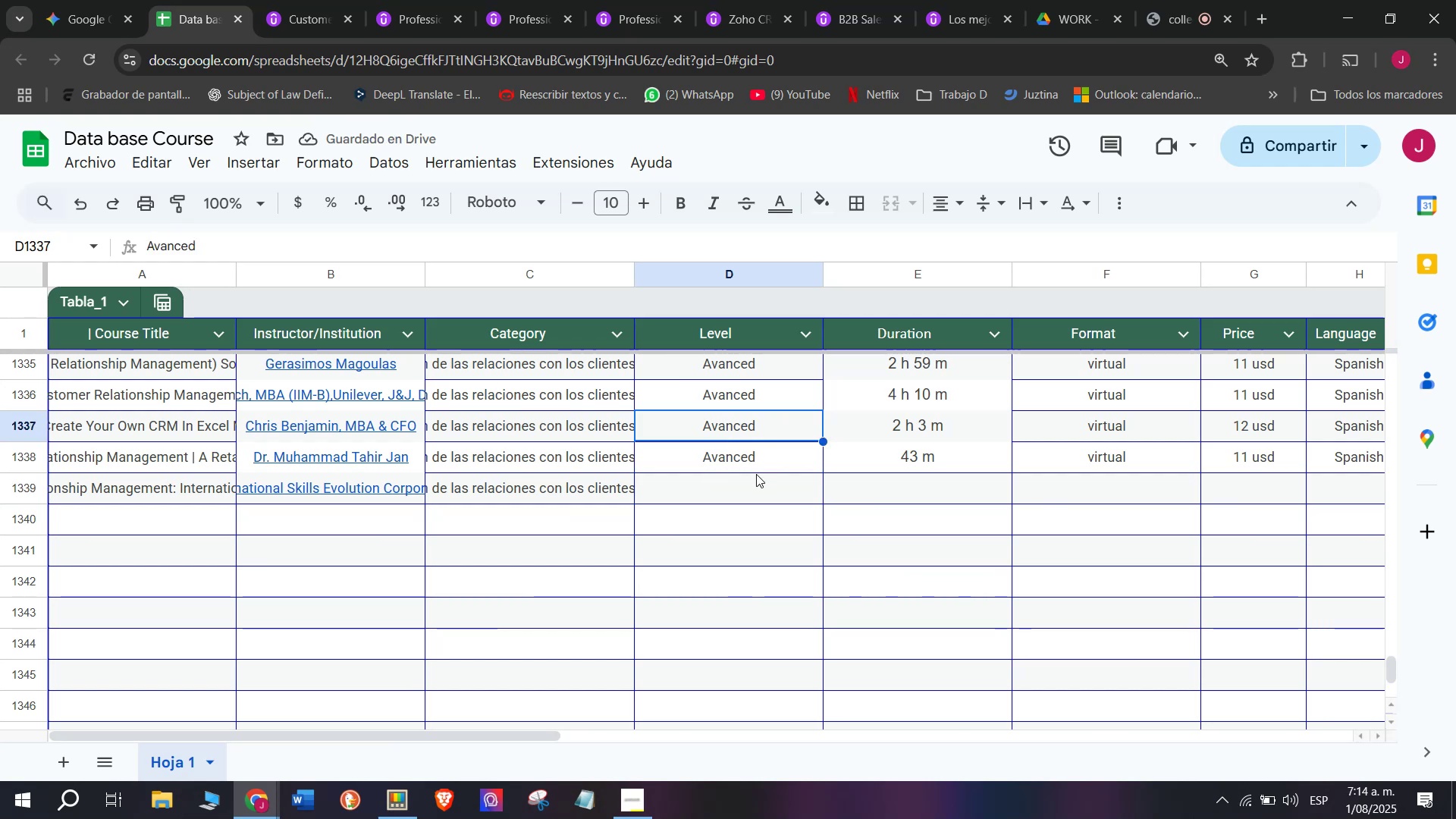 
key(Control+C)
 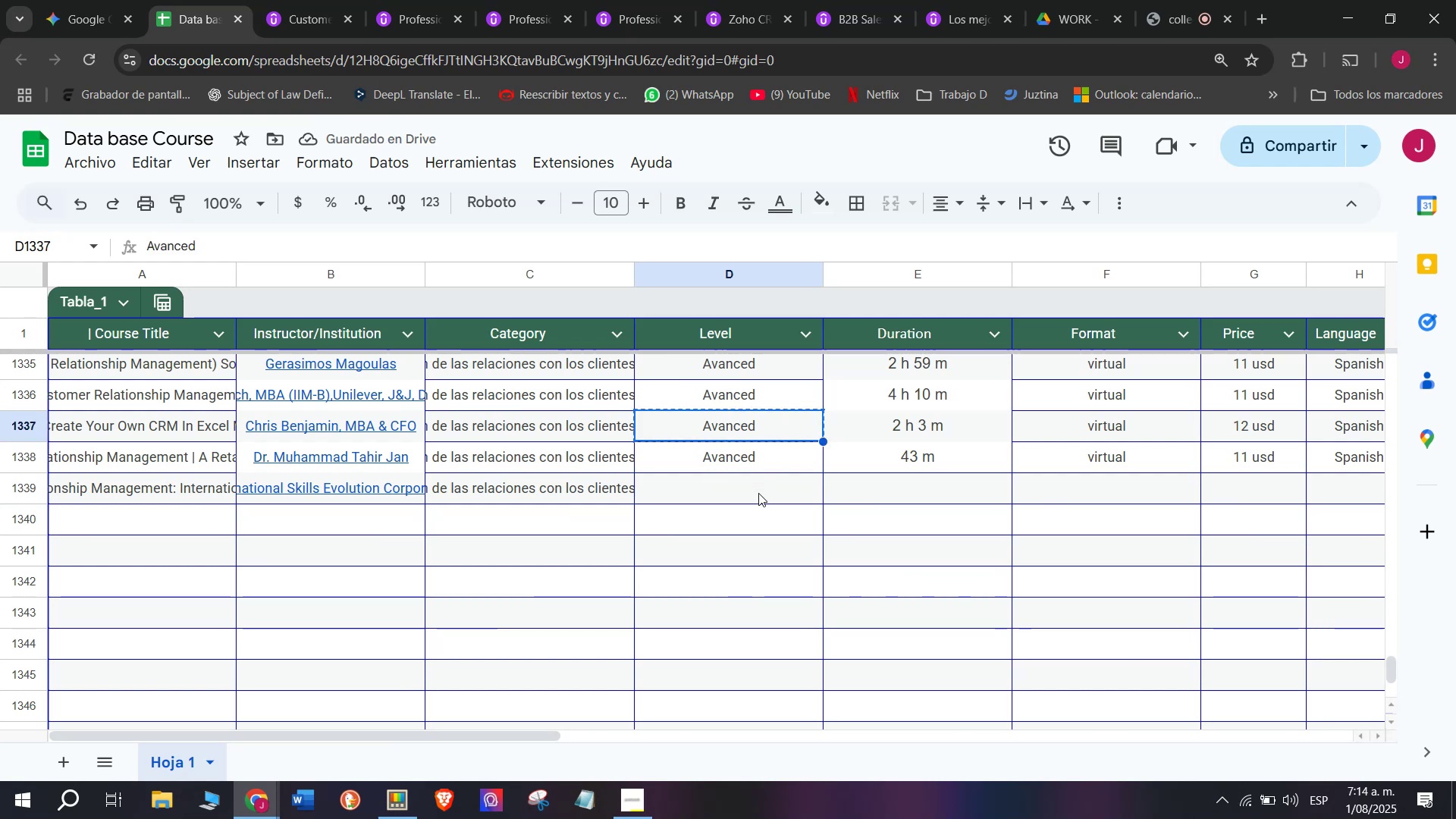 
left_click([758, 493])
 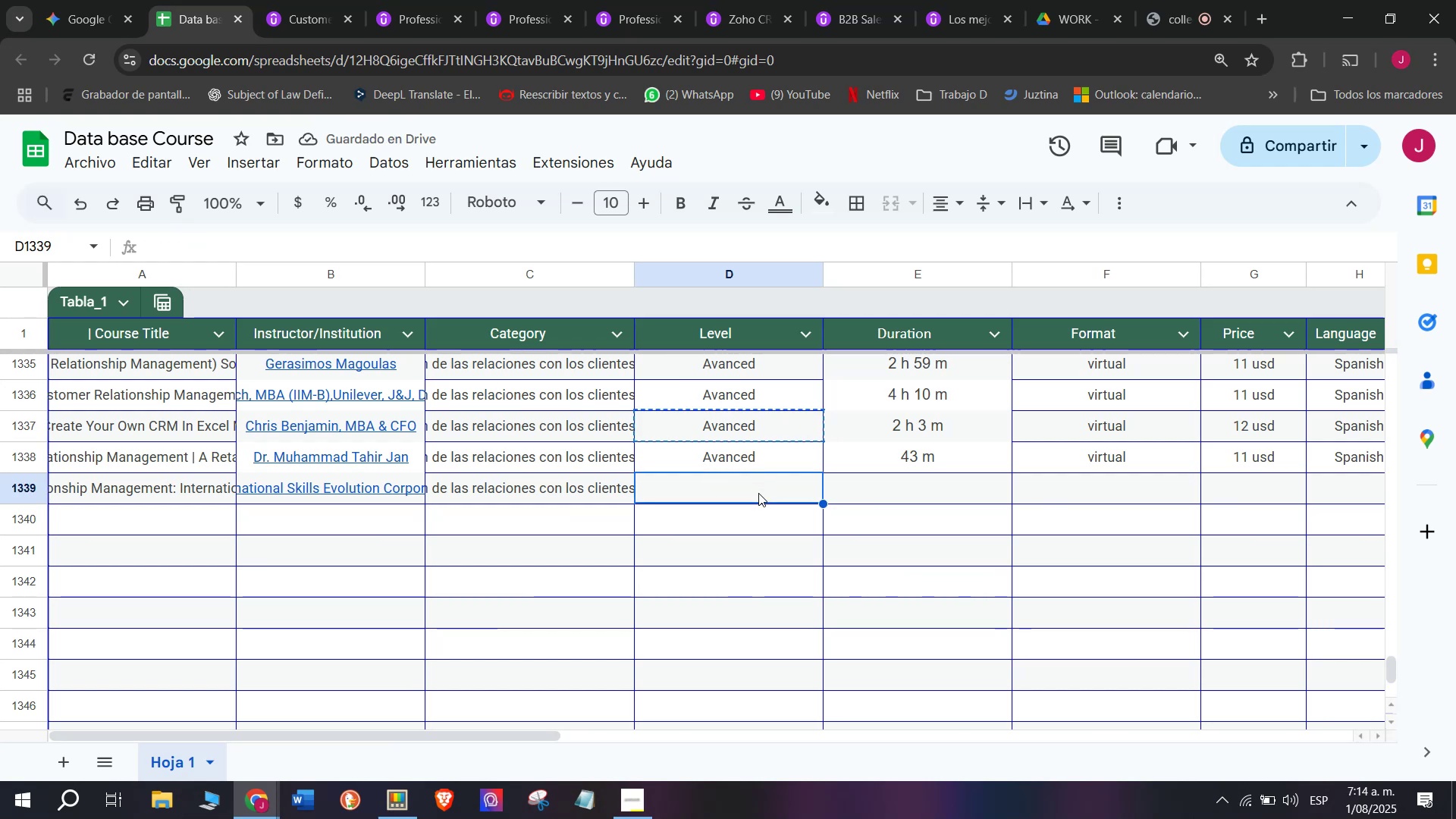 
key(Control+ControlLeft)
 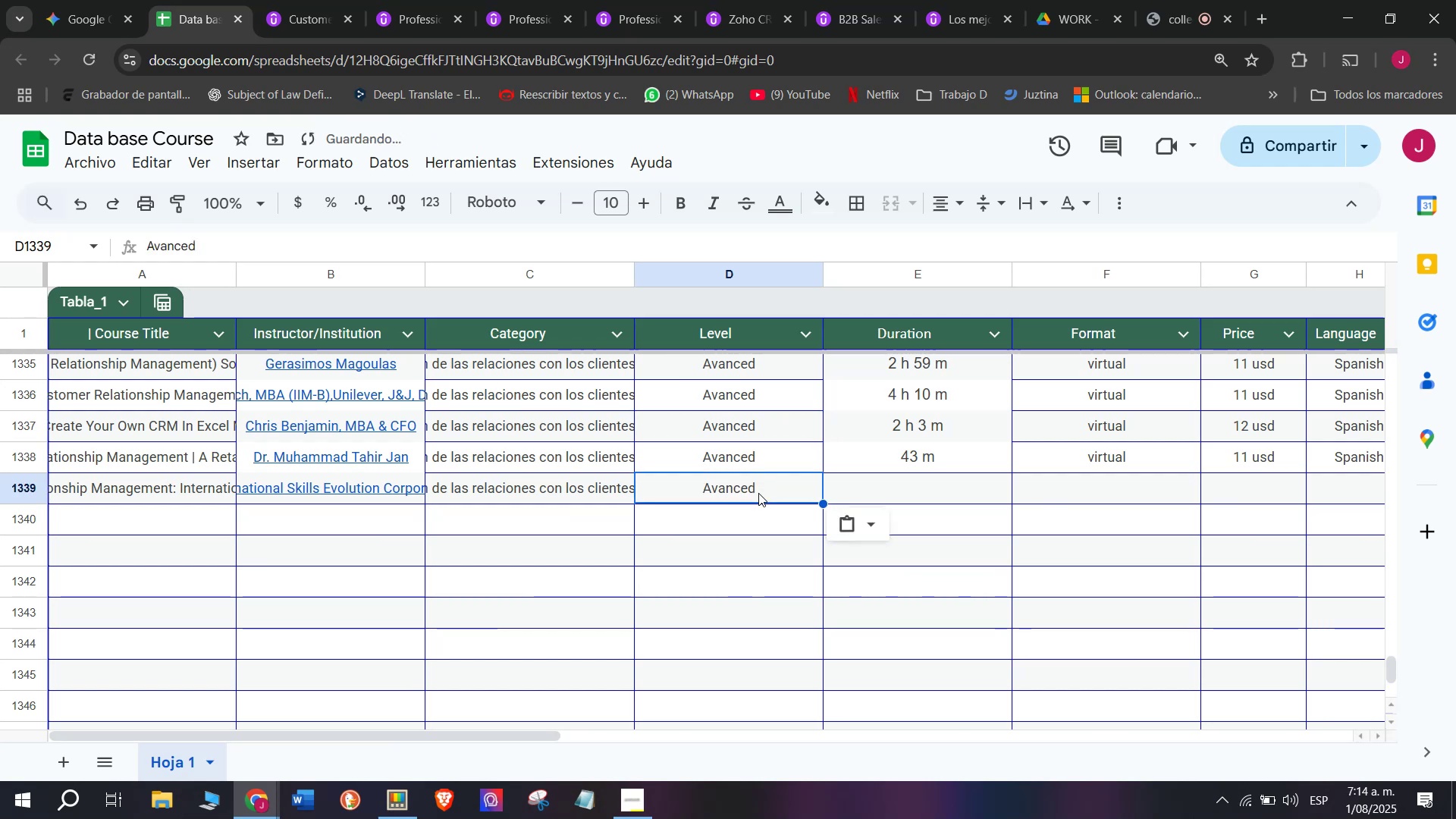 
key(Z)
 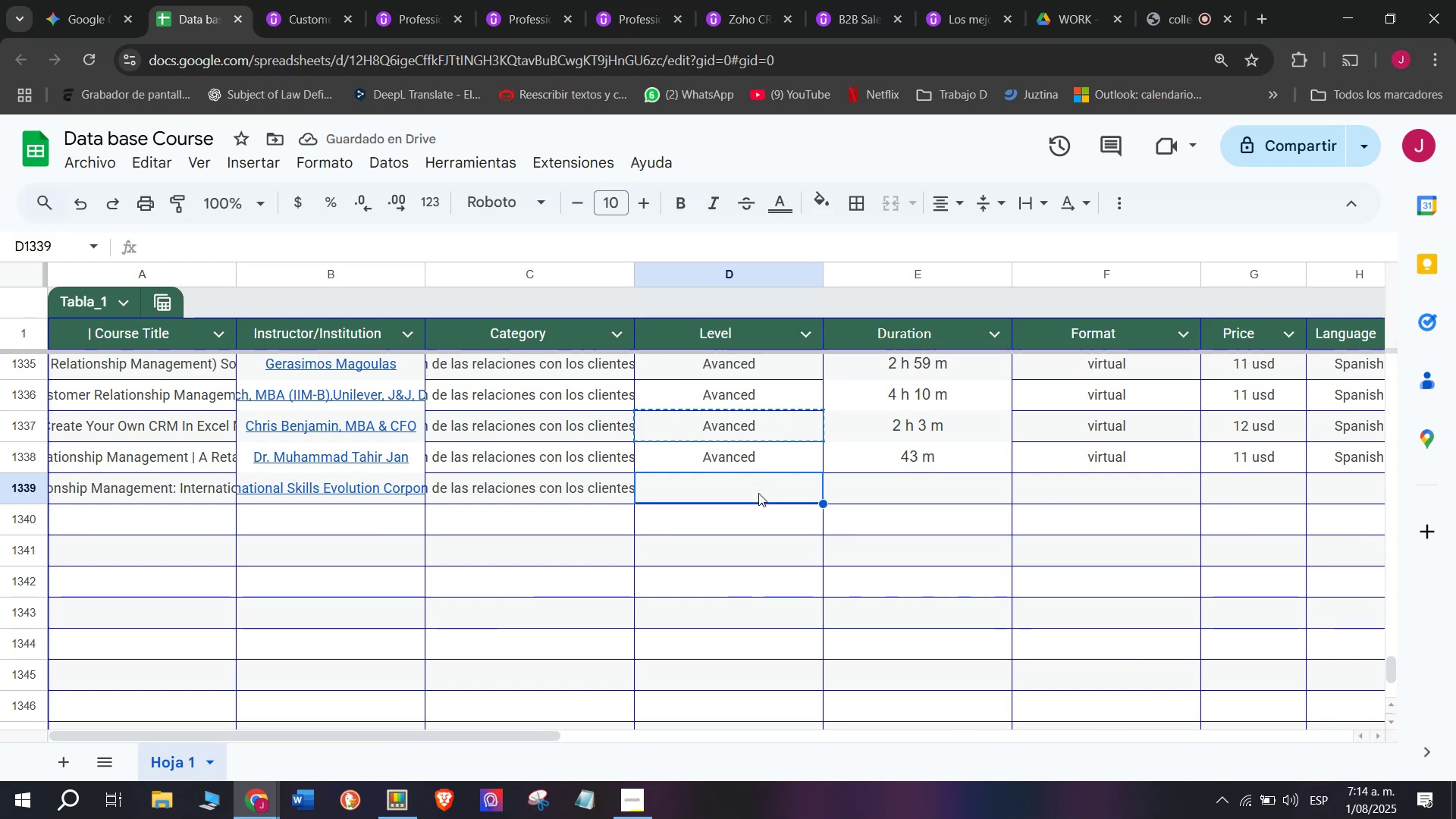 
key(Control+V)
 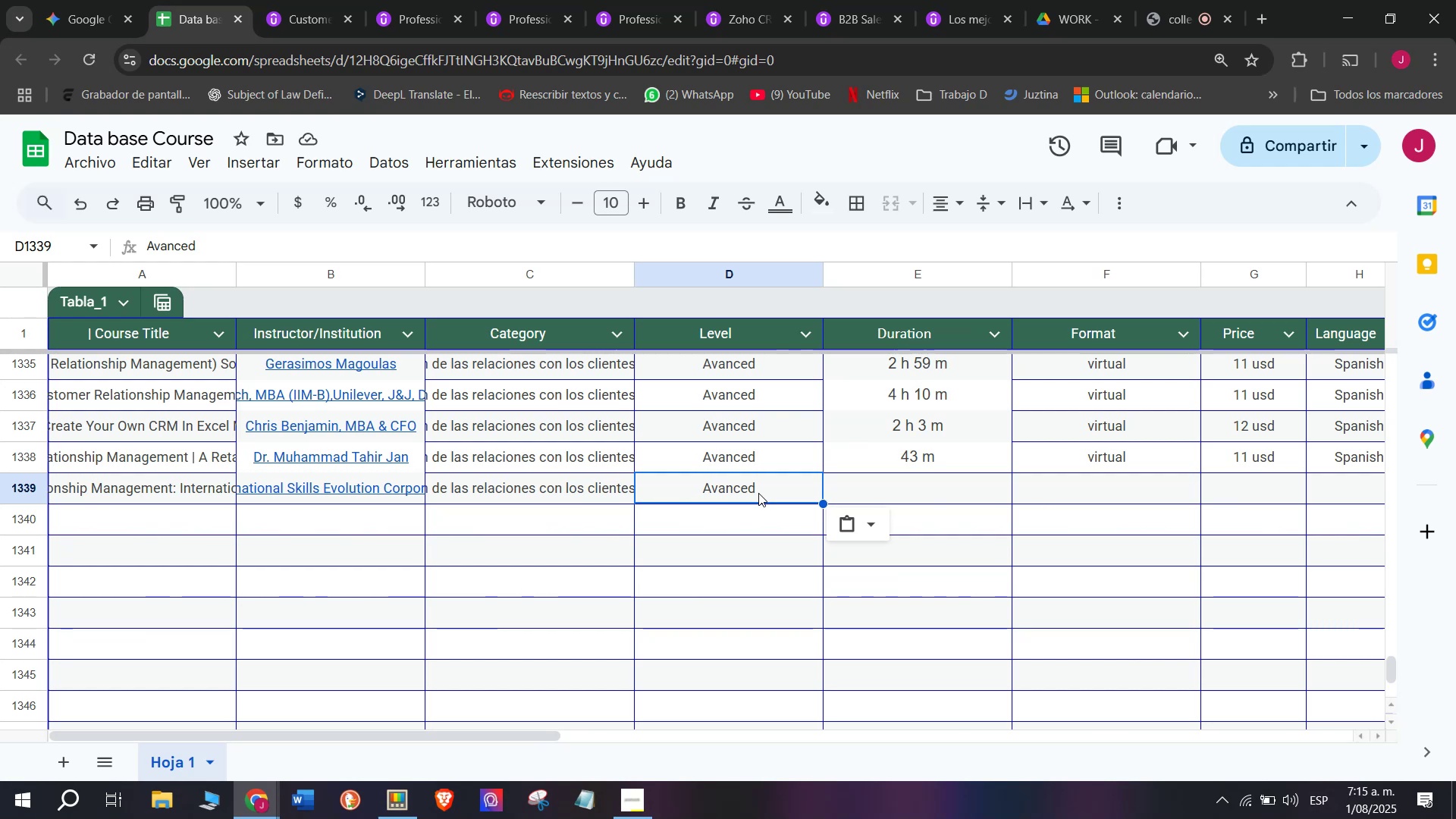 
wait(15.64)
 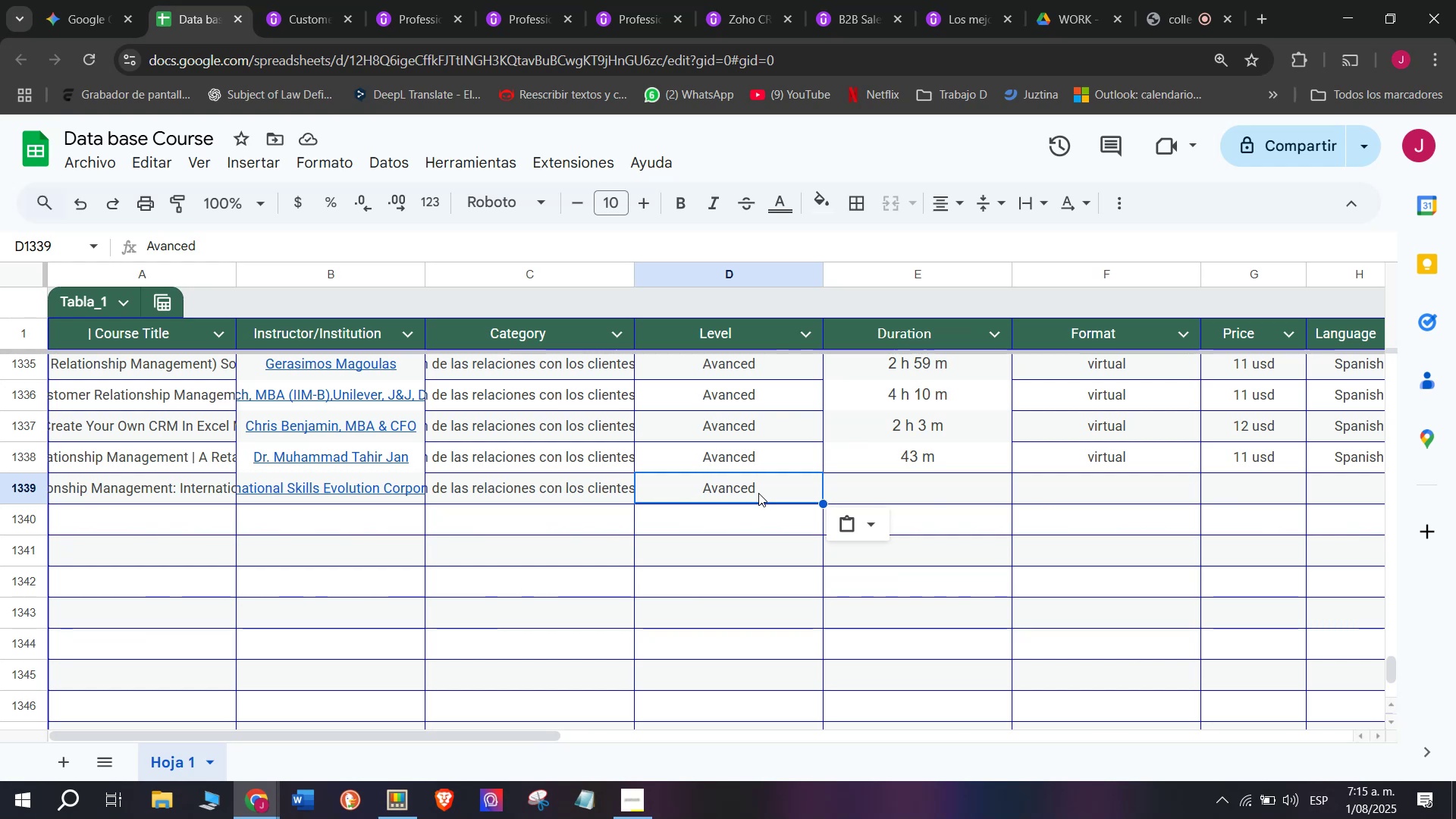 
left_click([279, 0])
 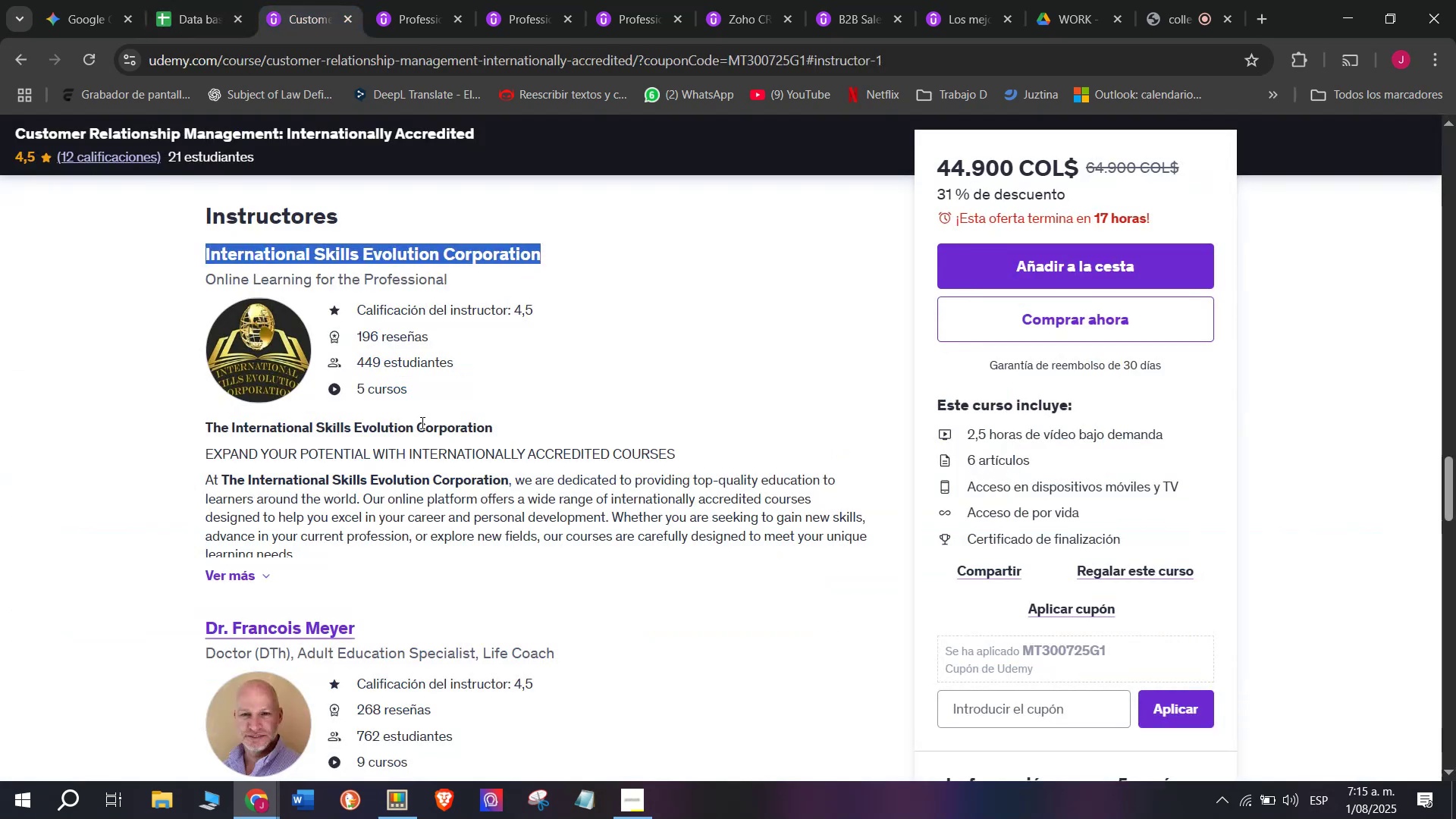 
scroll: coordinate [417, 535], scroll_direction: up, amount: 12.0
 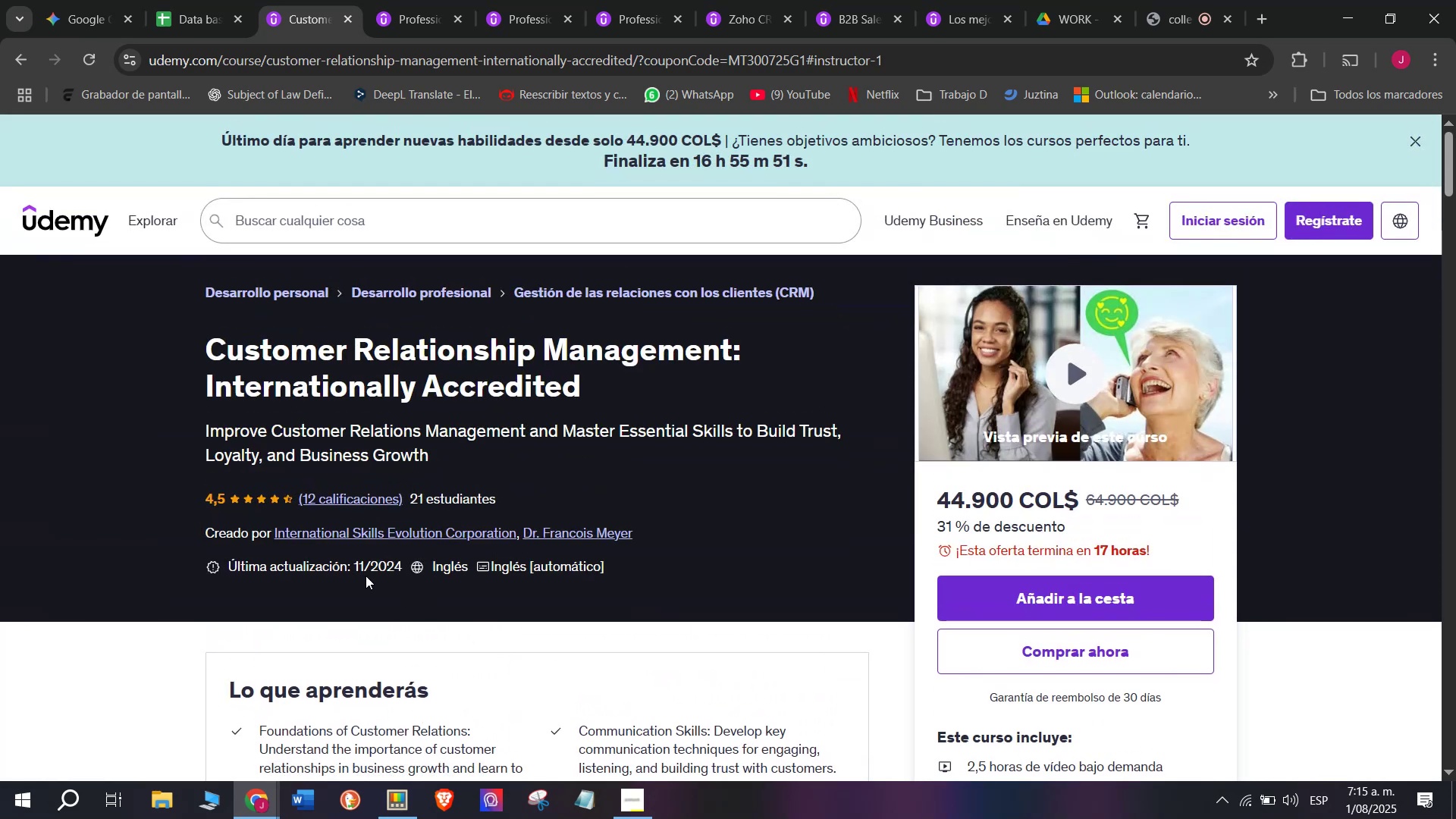 
scroll: coordinate [399, 556], scroll_direction: down, amount: 3.0
 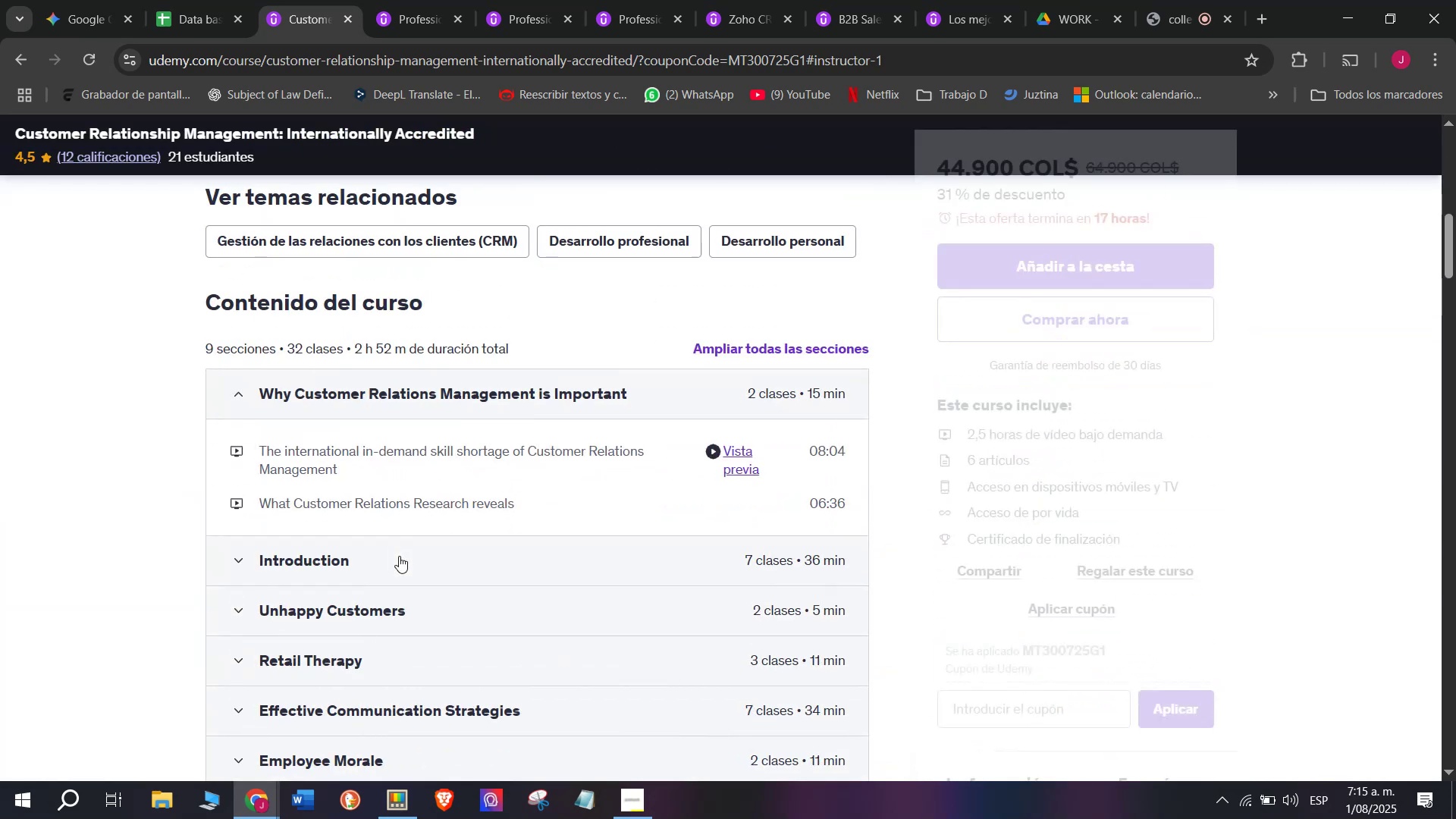 
scroll: coordinate [399, 553], scroll_direction: up, amount: 1.0
 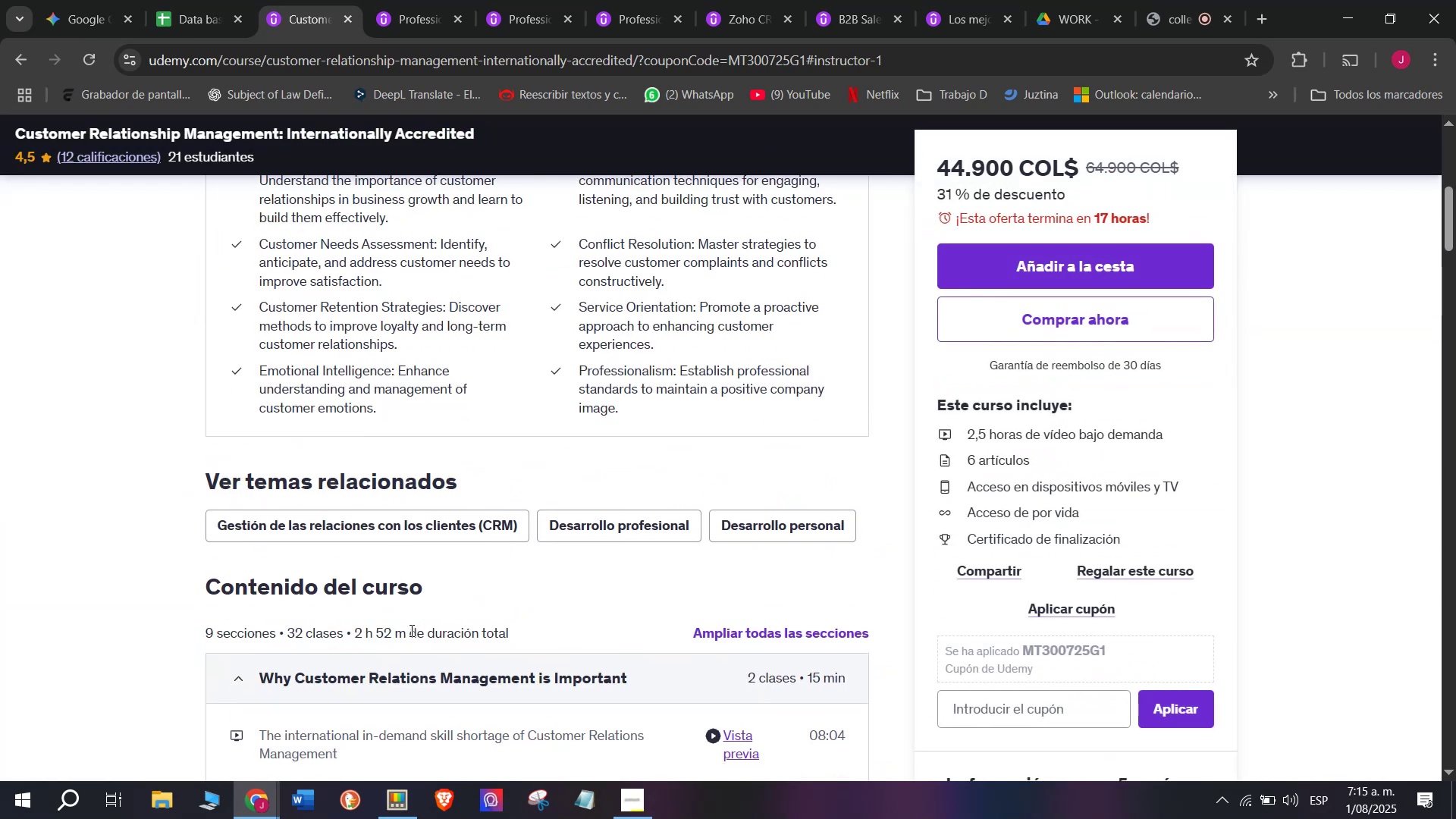 
left_click([395, 626])
 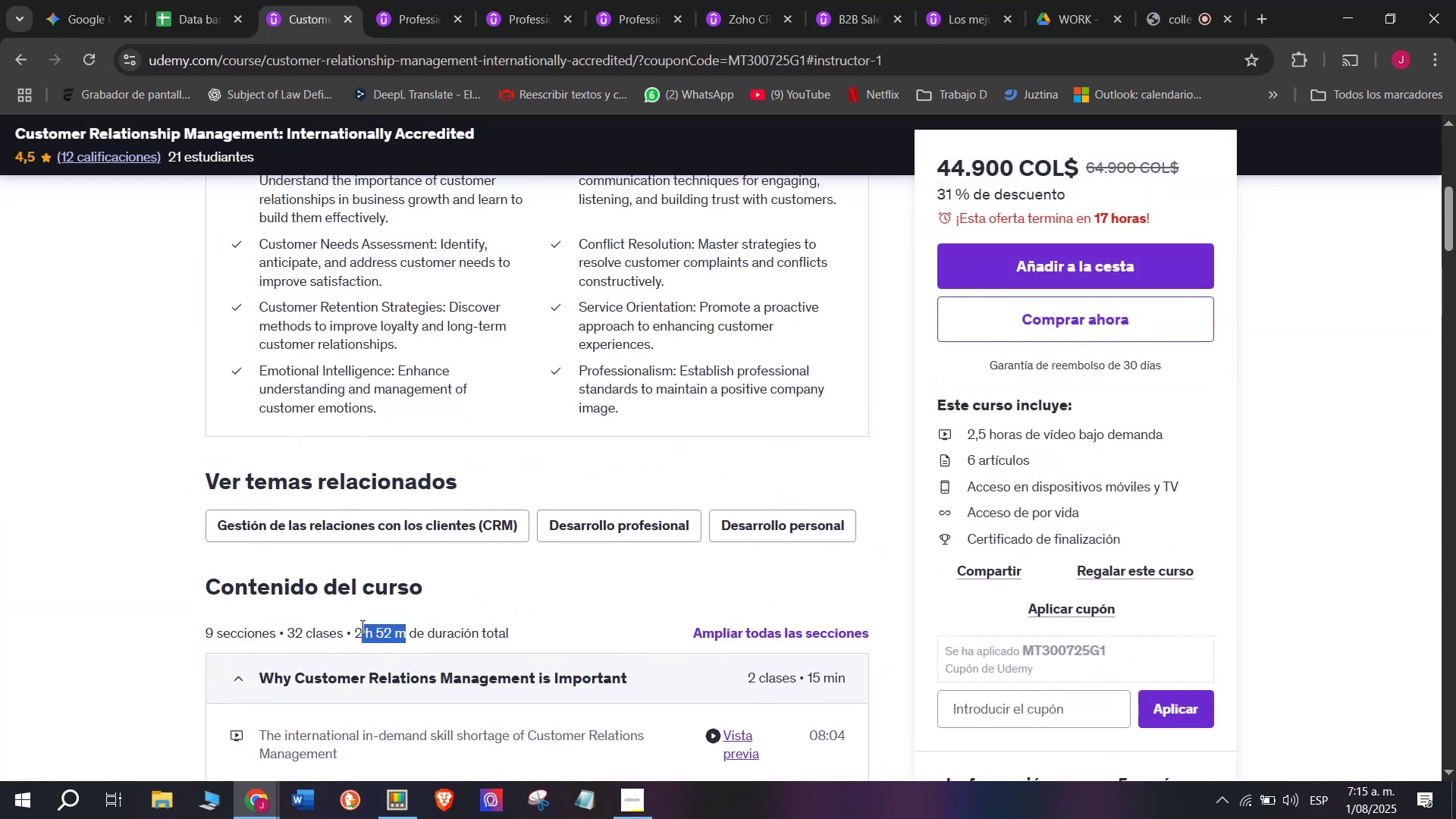 
key(Break)
 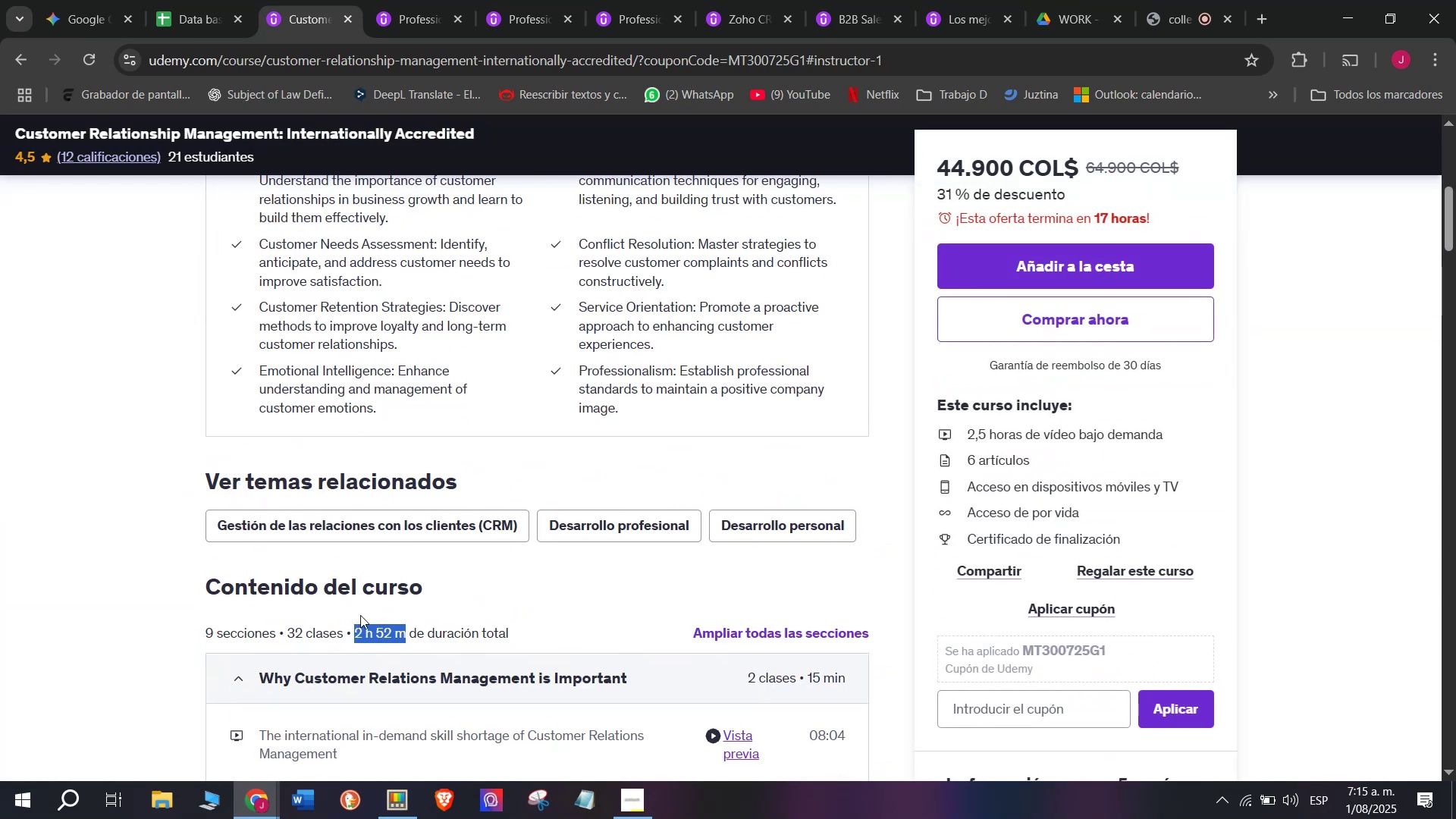 
key(Control+ControlLeft)
 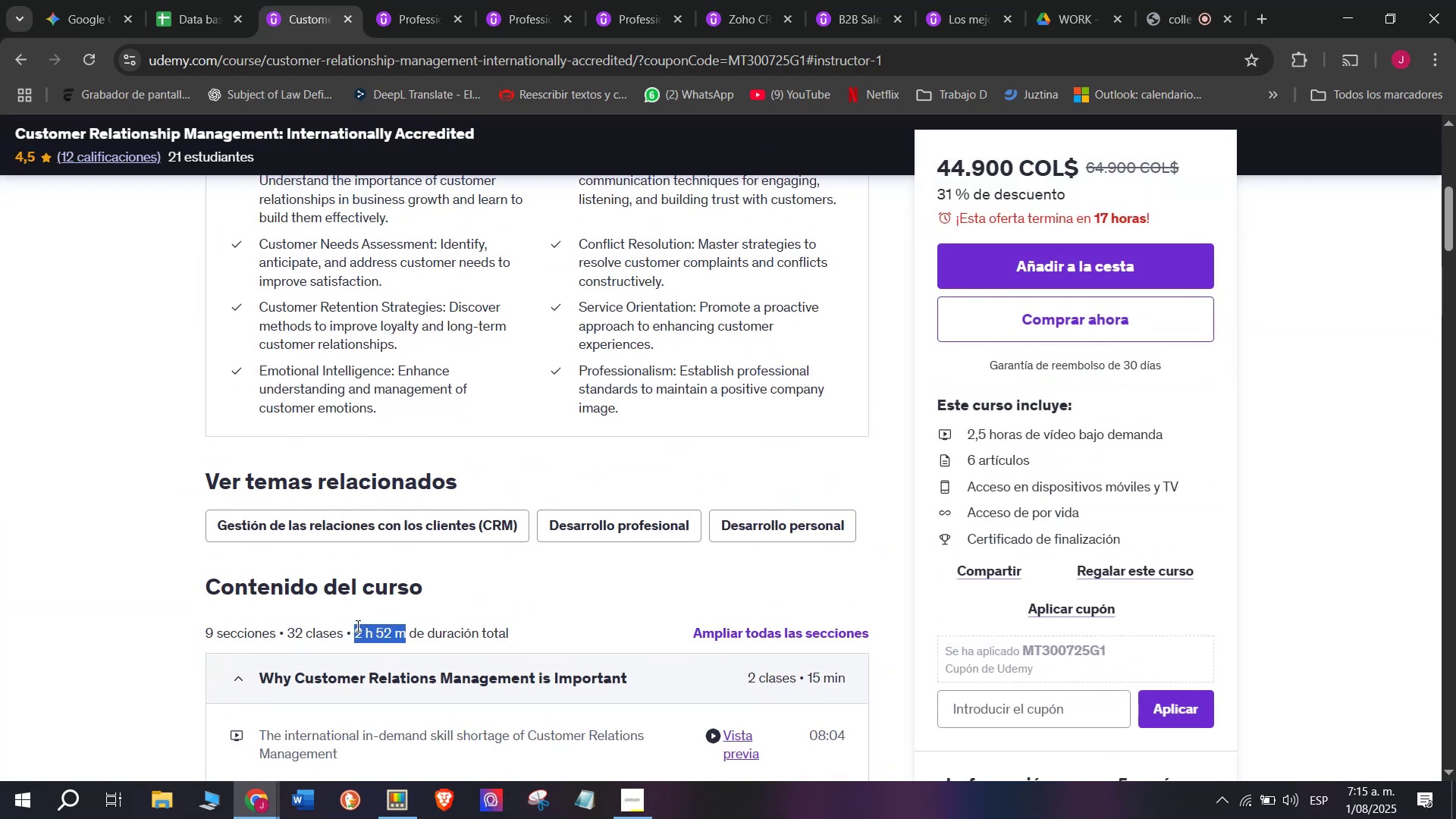 
key(Control+C)
 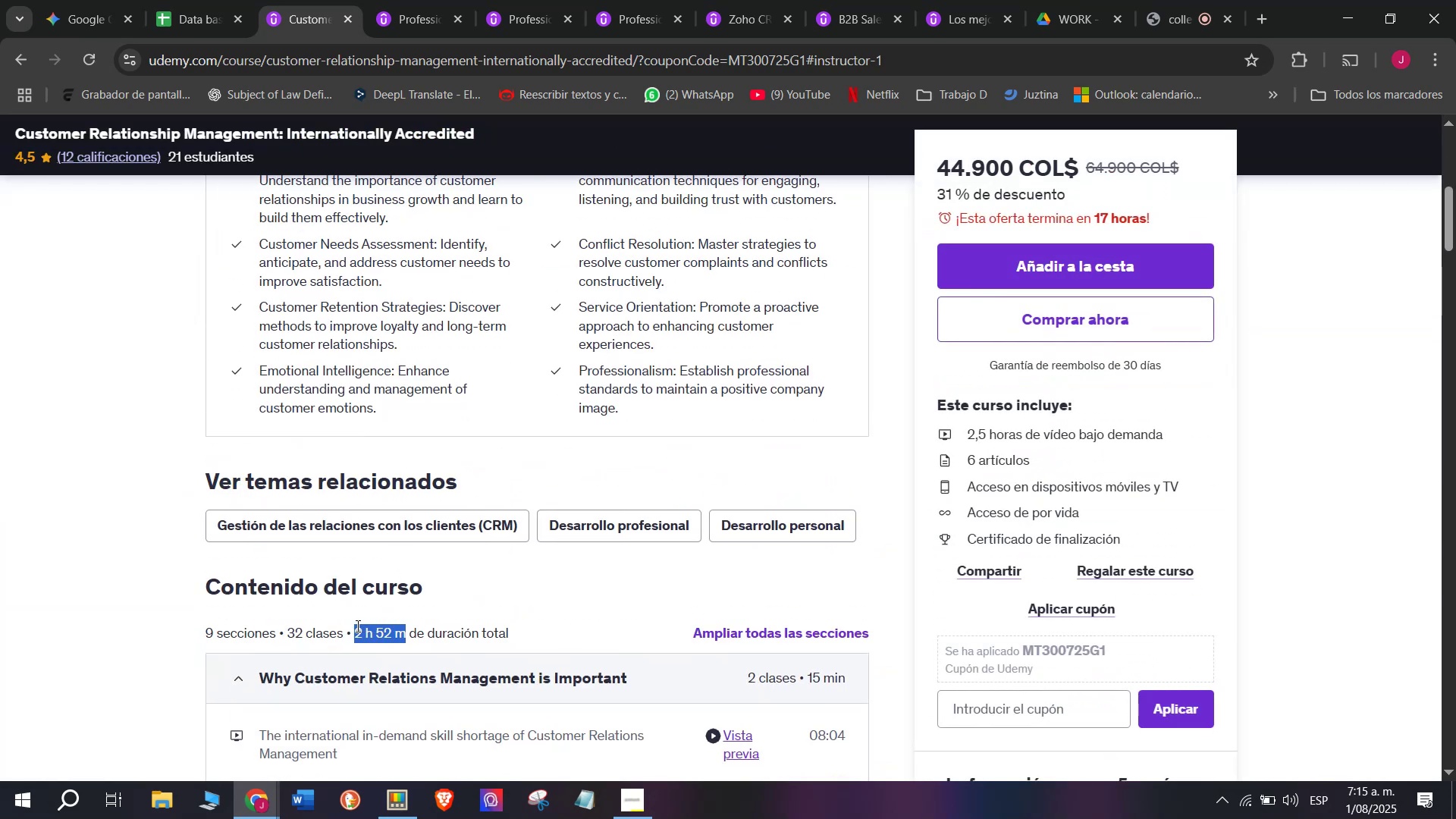 
key(Control+ControlLeft)
 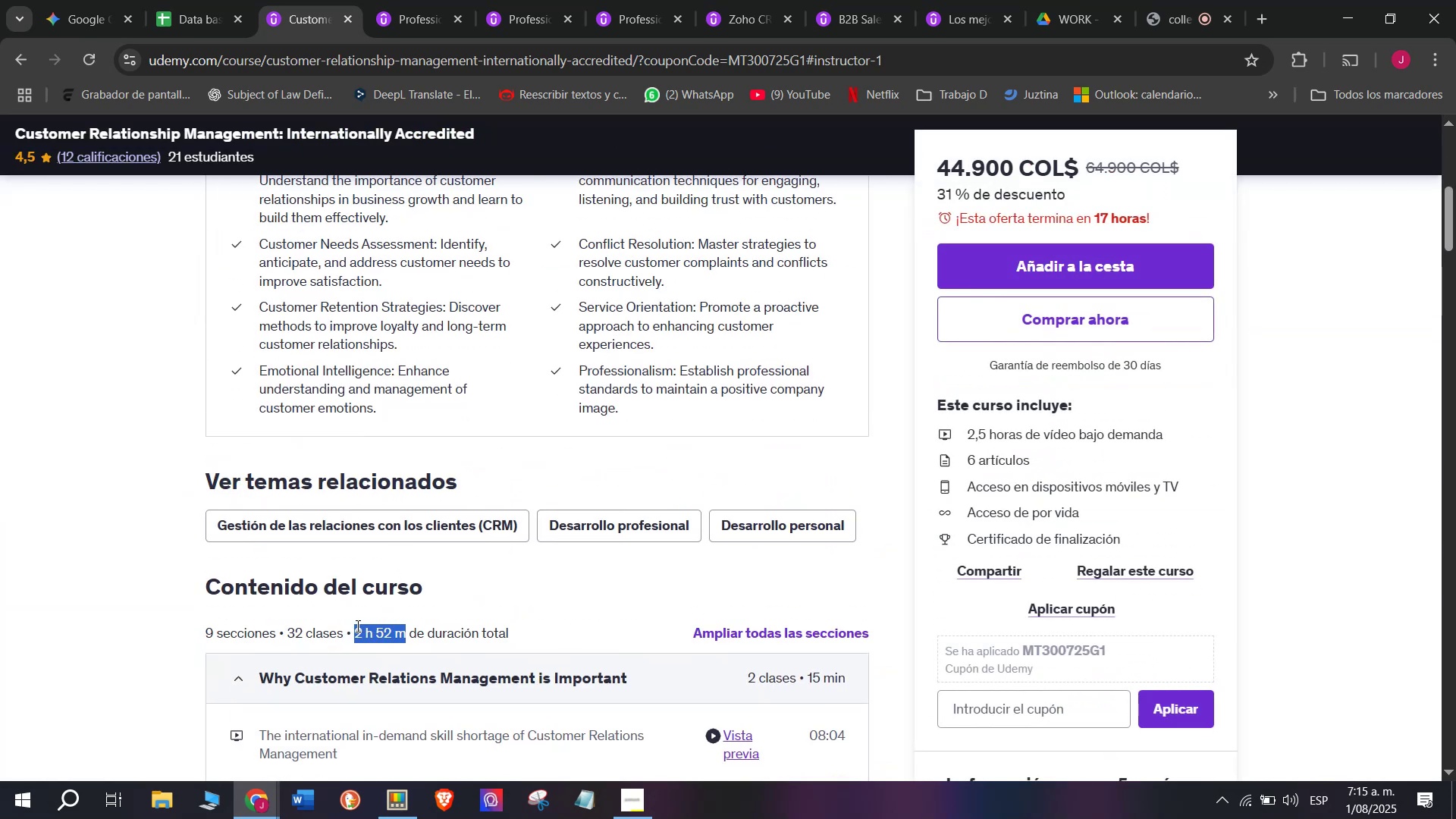 
key(Break)
 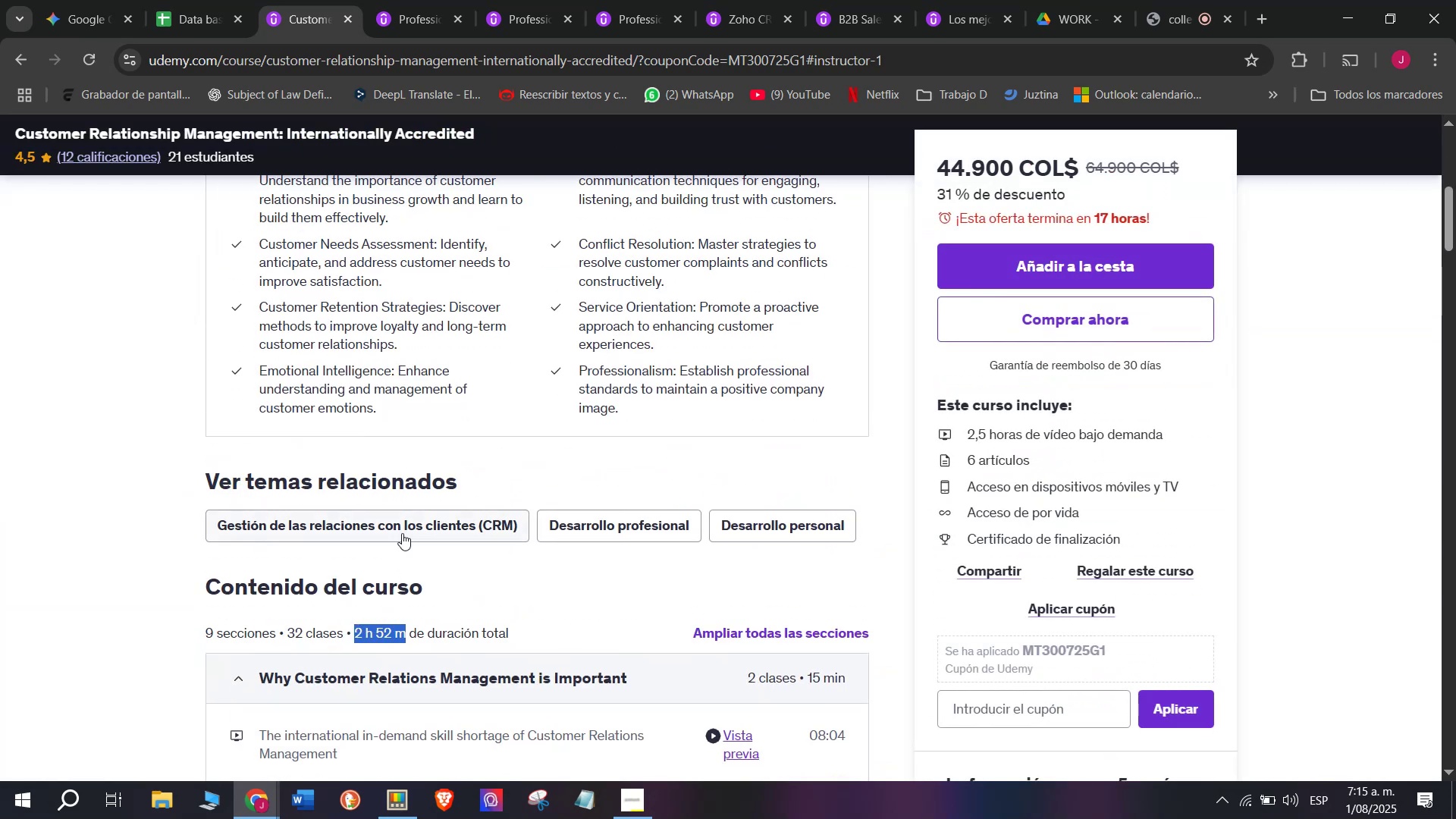 
key(Control+C)
 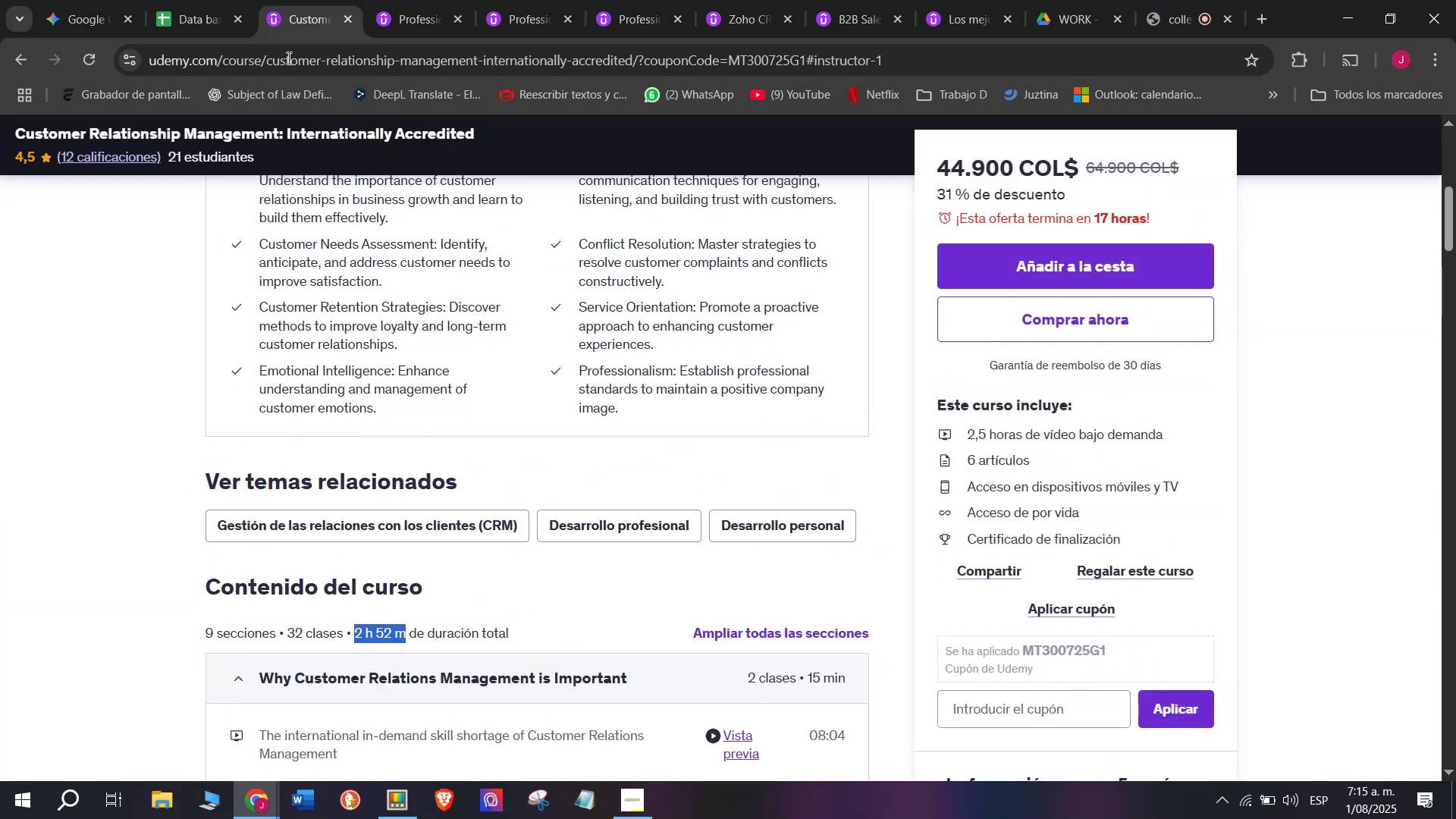 
left_click([197, 0])
 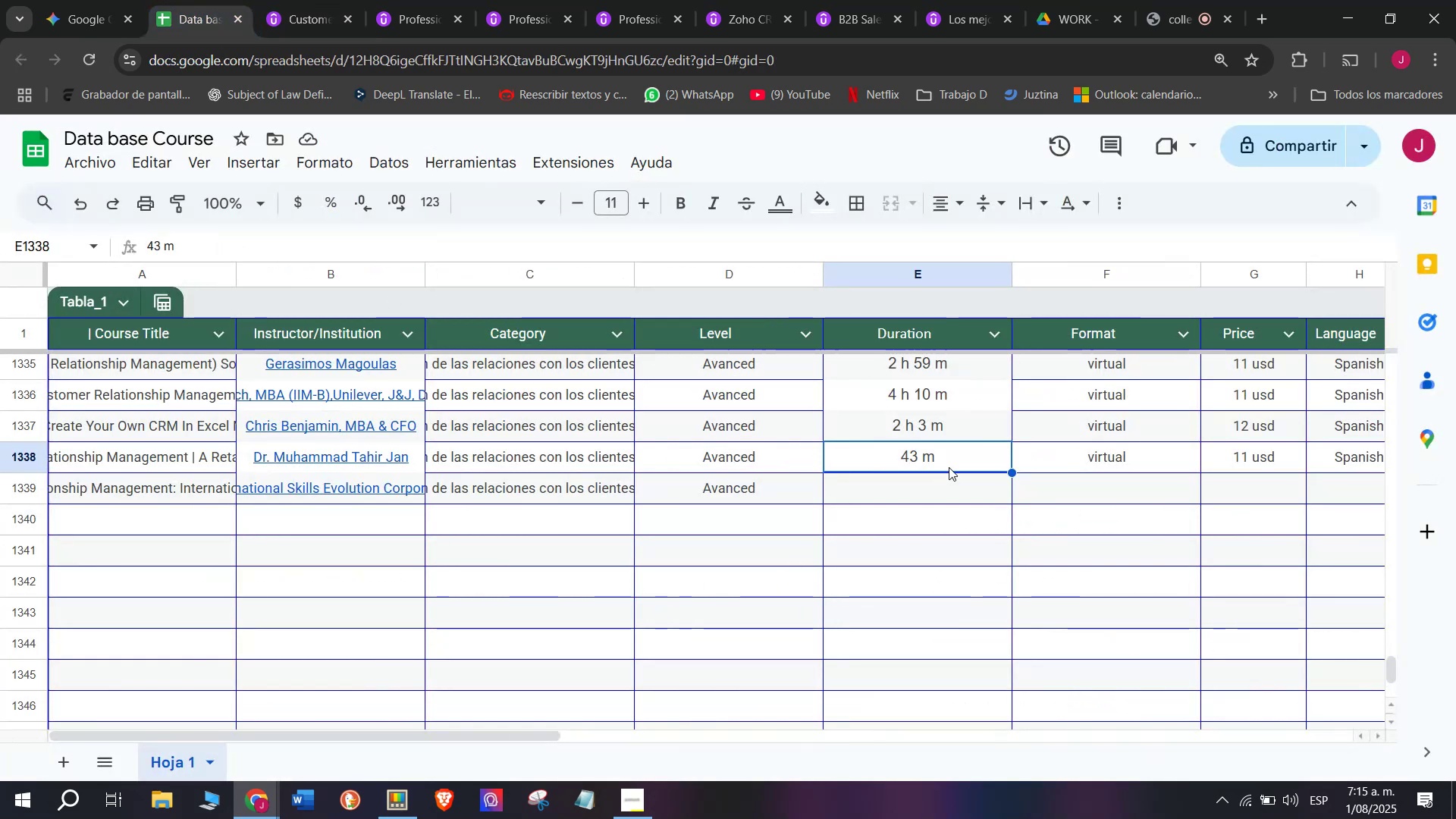 
left_click([945, 486])
 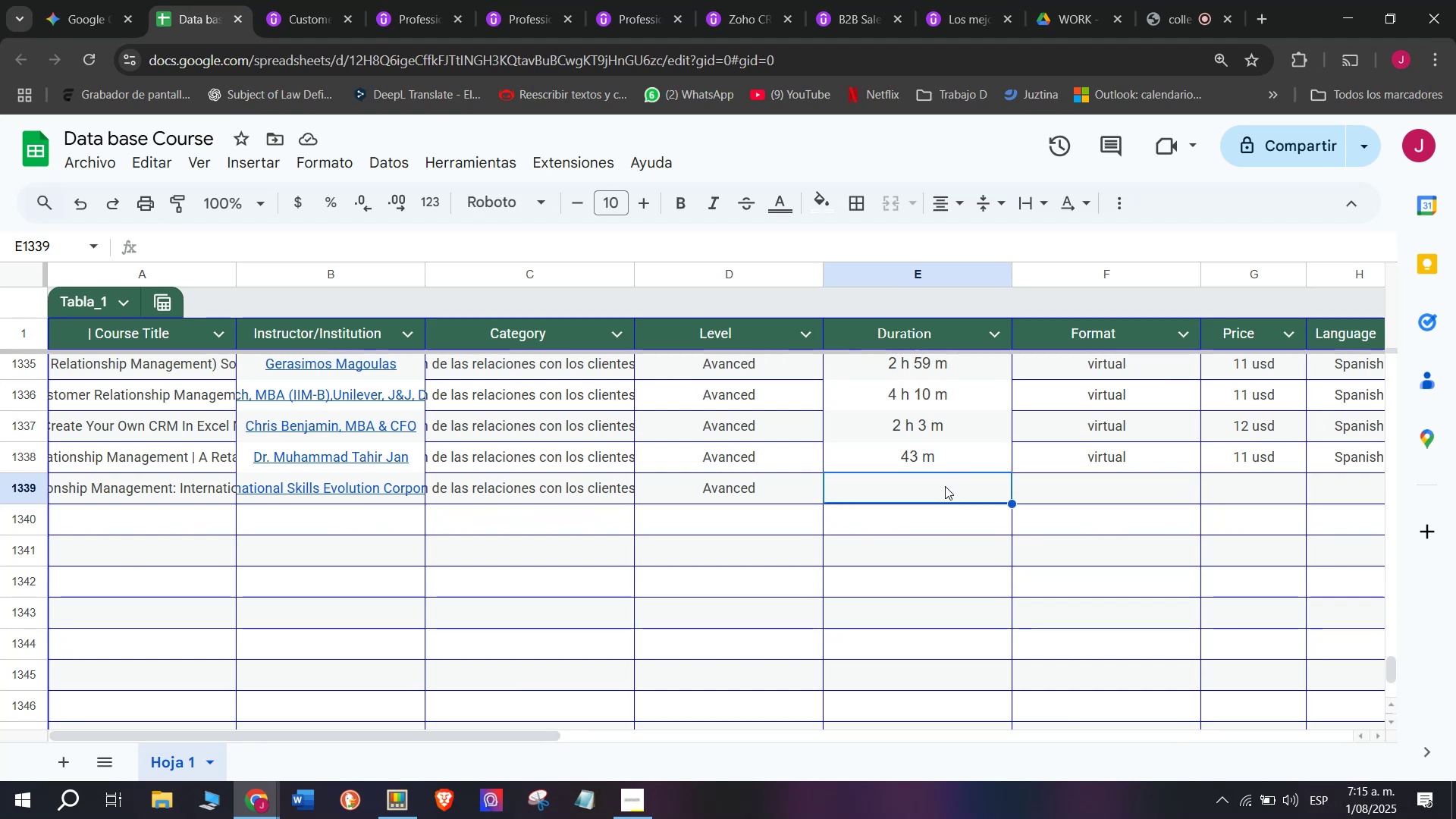 
key(Control+ControlLeft)
 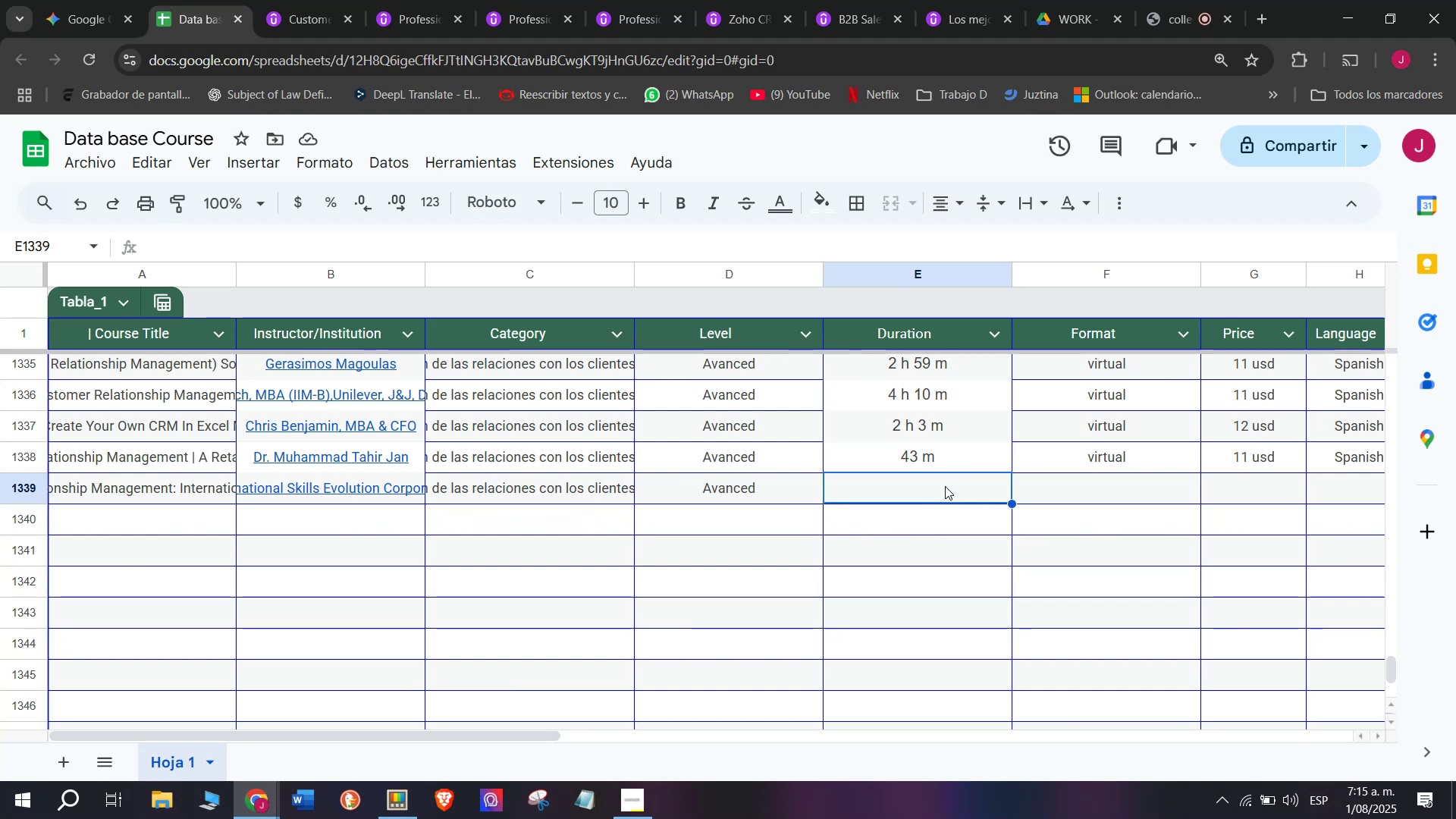 
key(Z)
 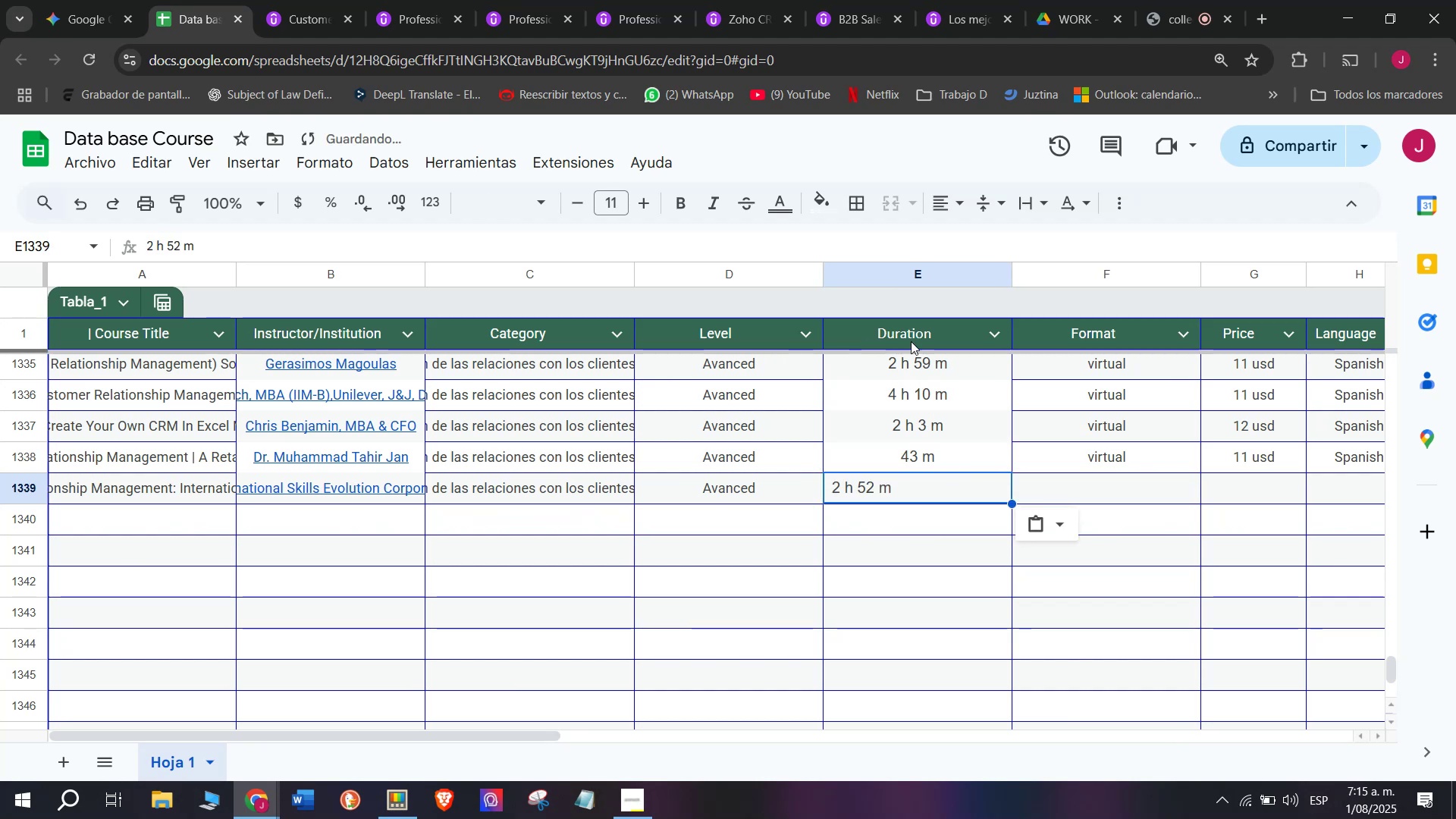 
key(Control+V)
 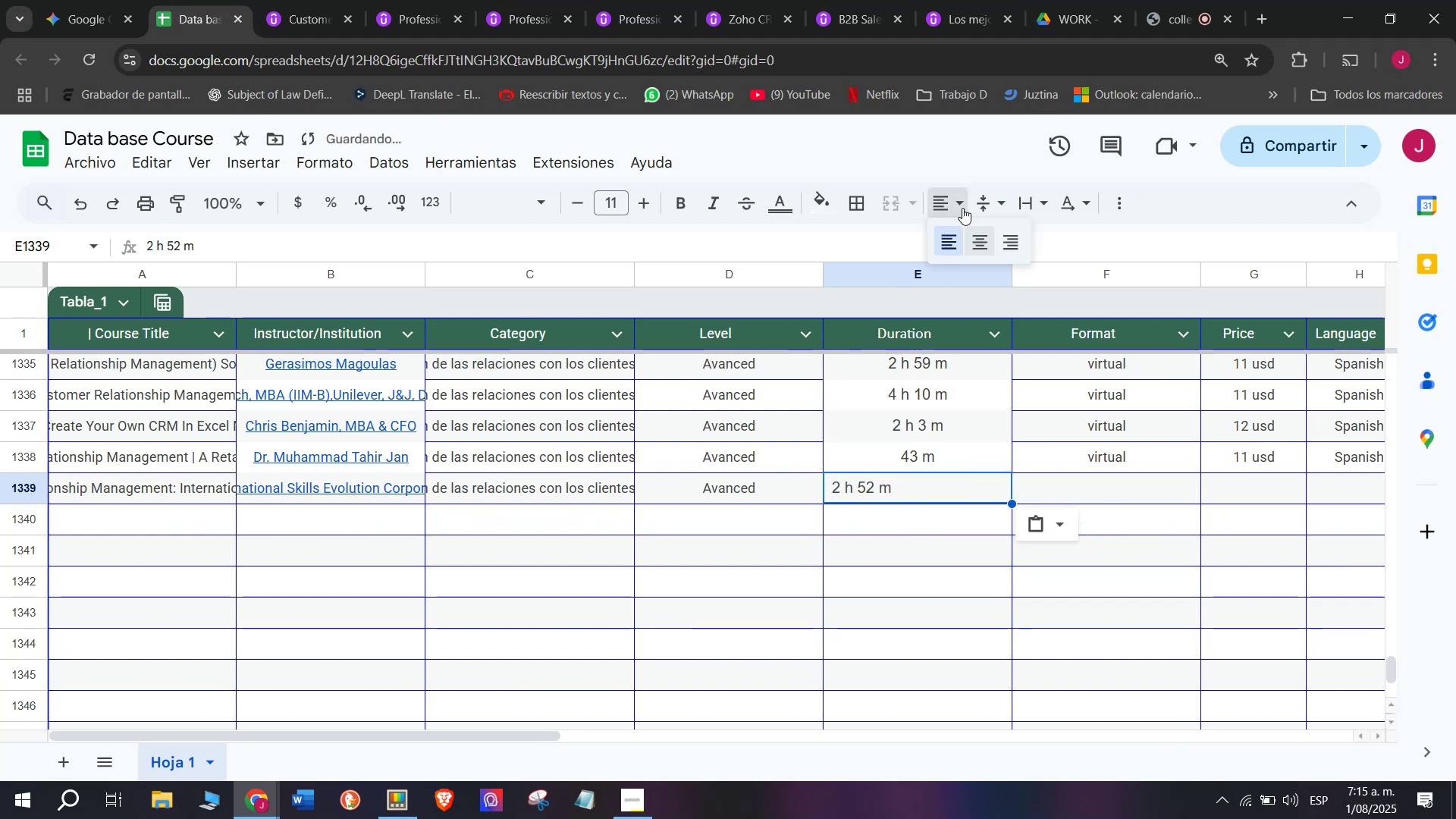 
double_click([988, 235])
 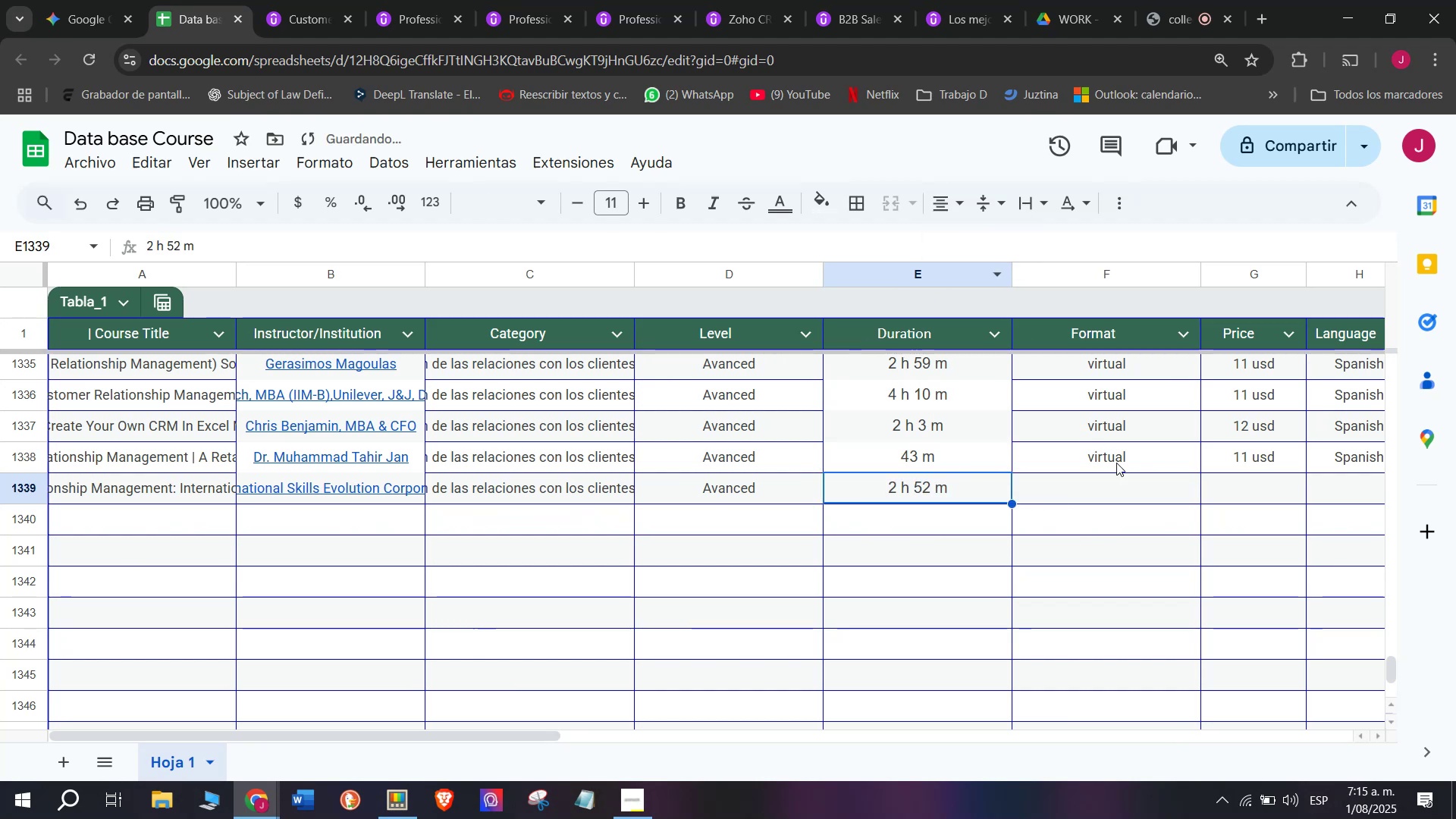 
left_click([1117, 465])
 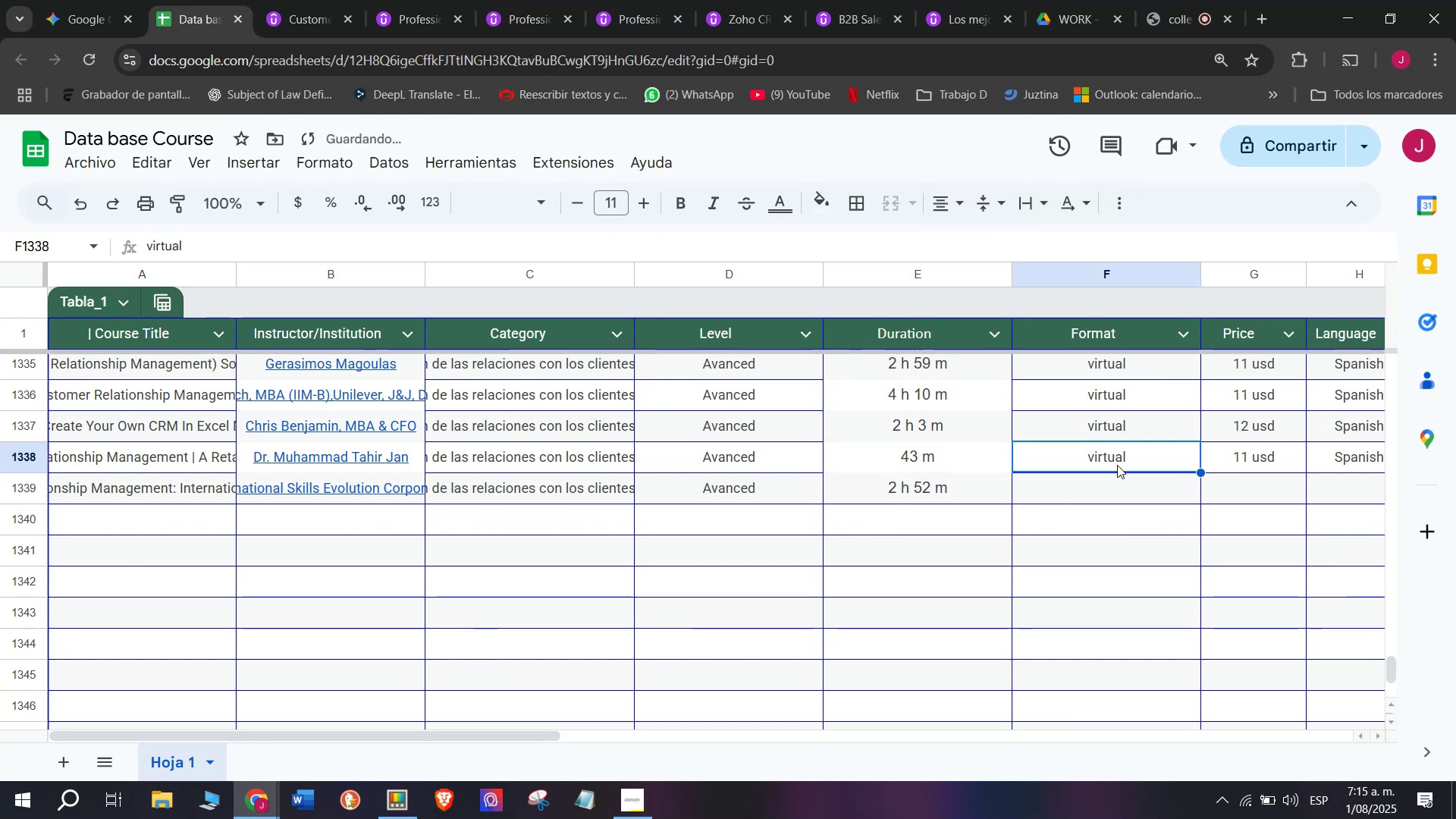 
key(Control+ControlLeft)
 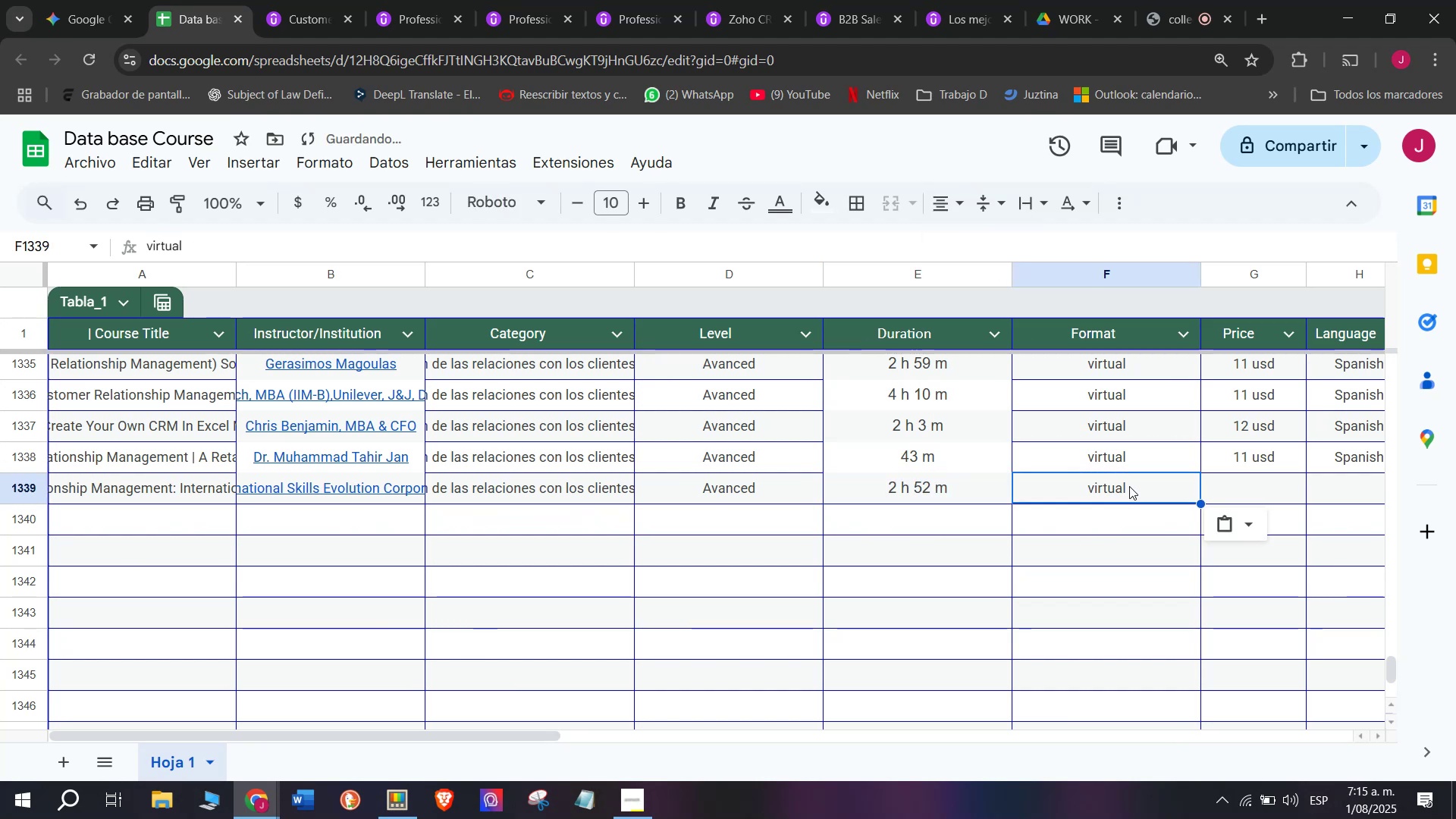 
key(Break)
 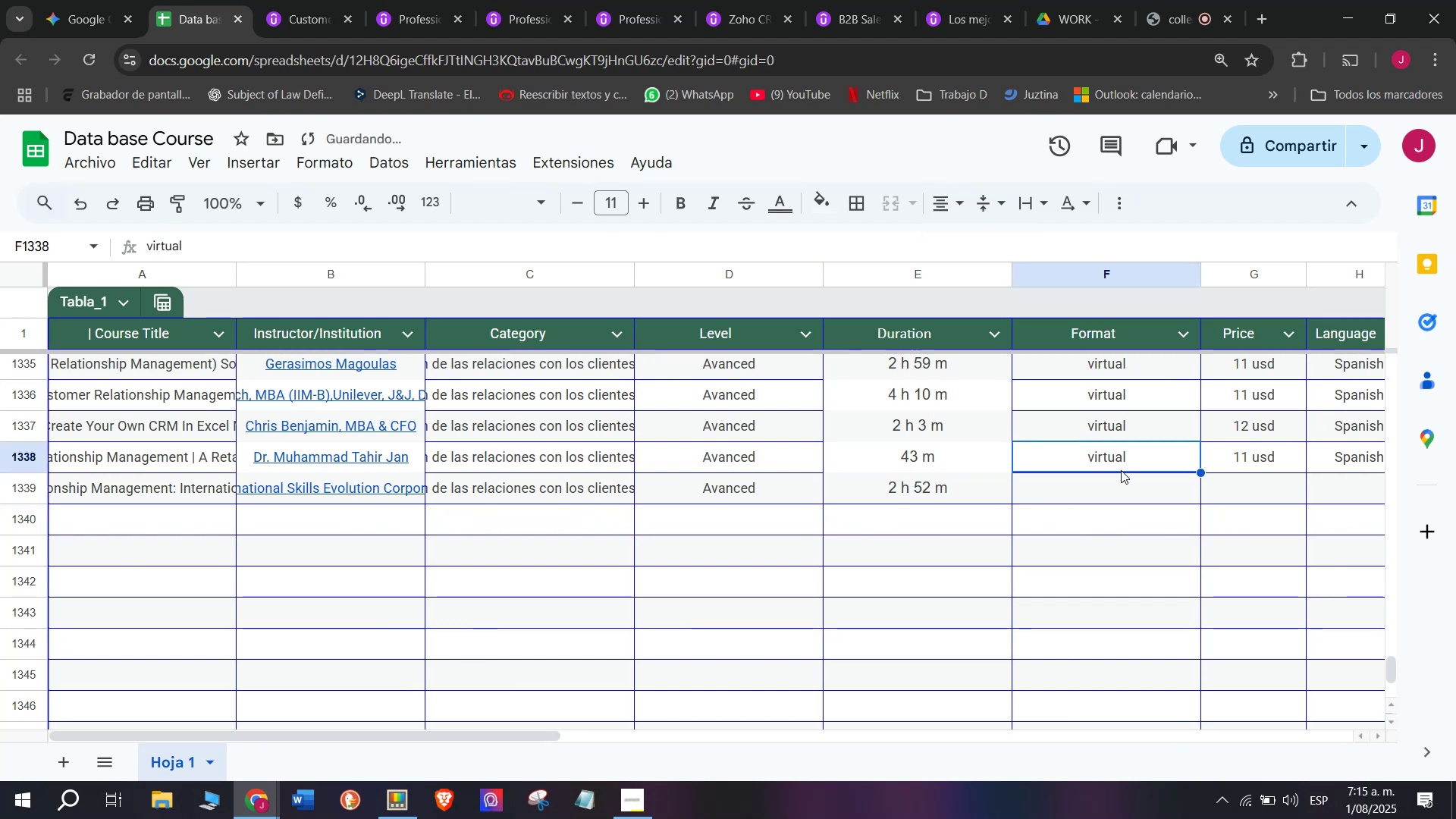 
key(Control+C)
 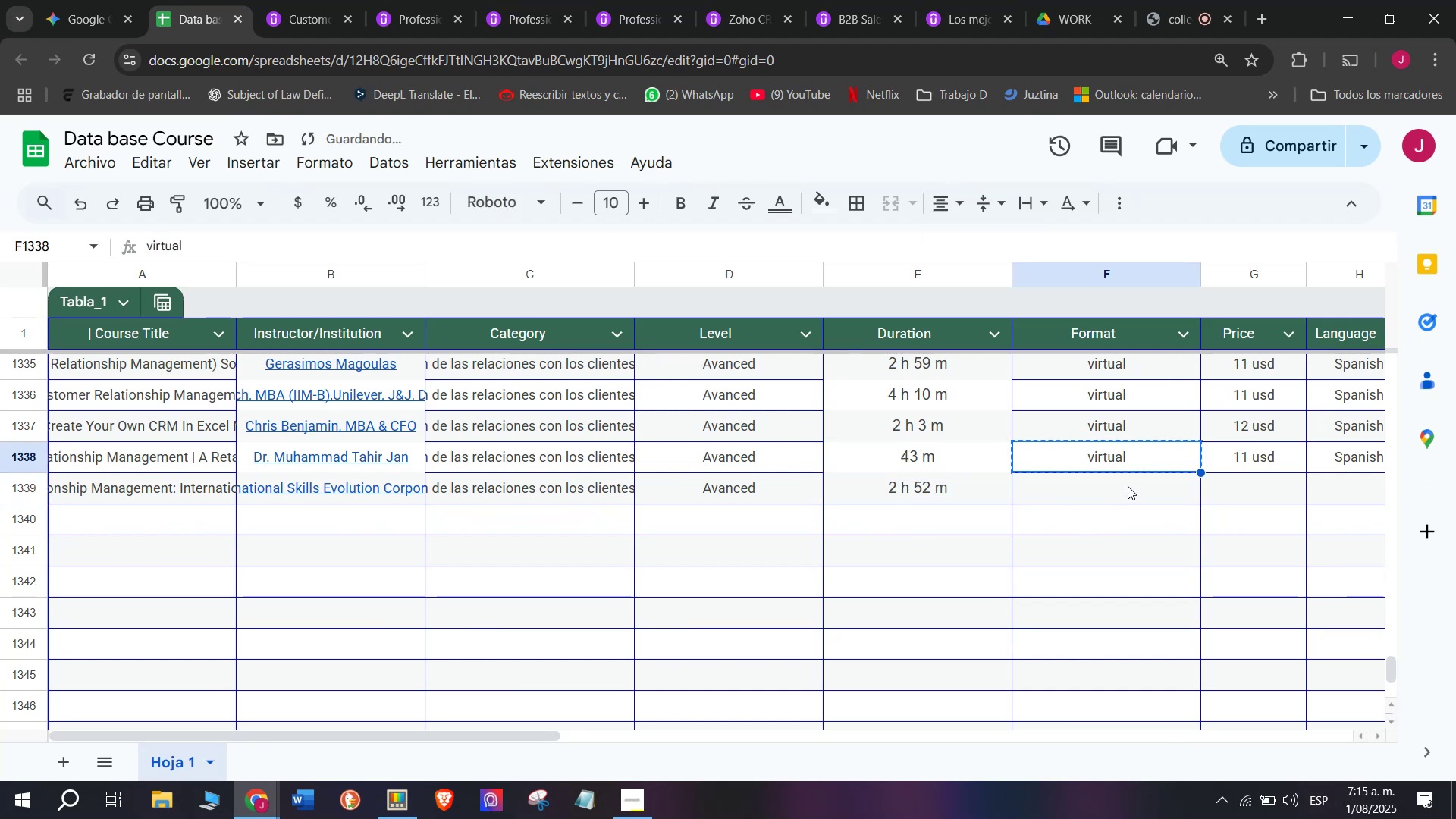 
key(Z)
 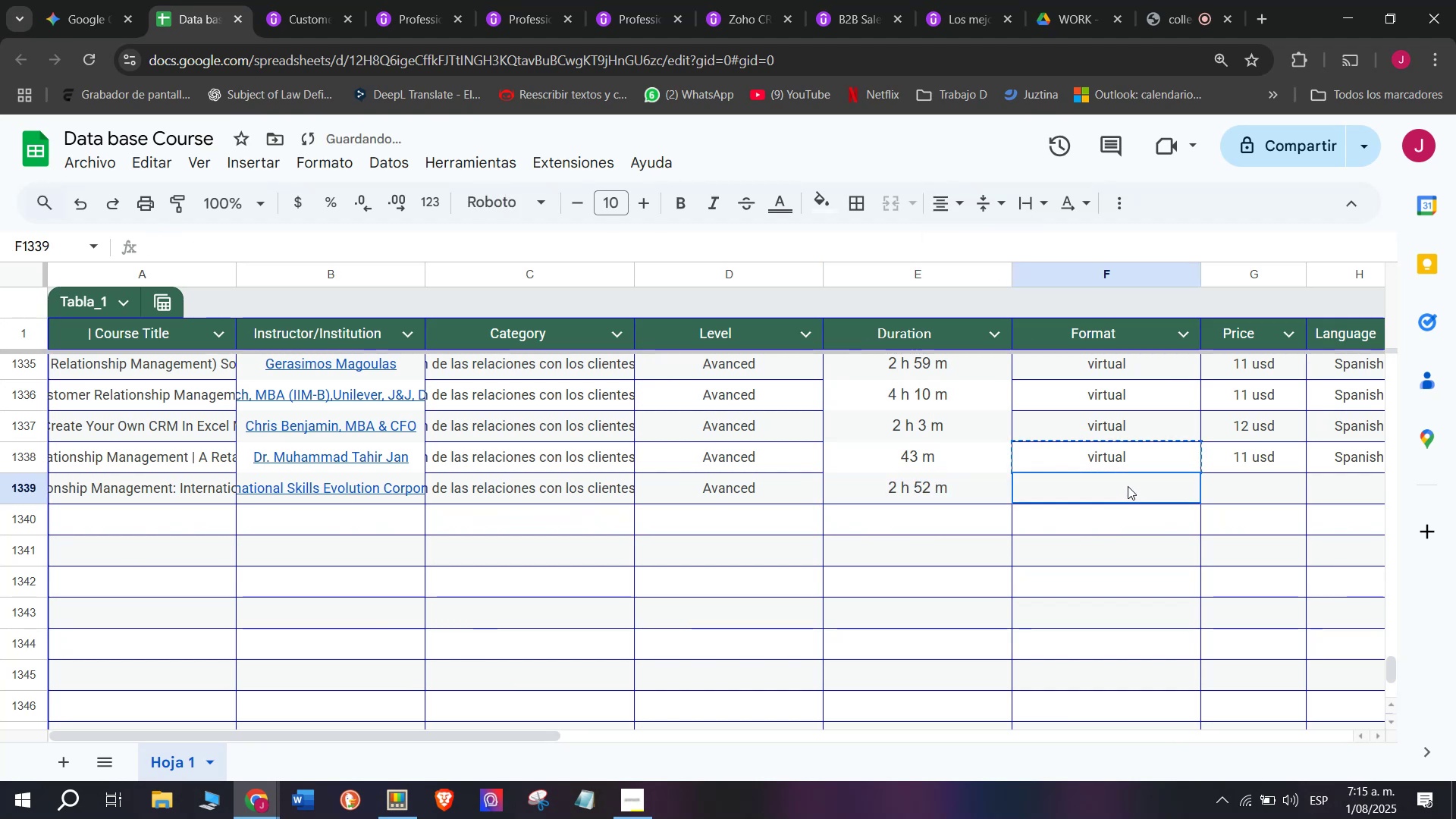 
key(Control+ControlLeft)
 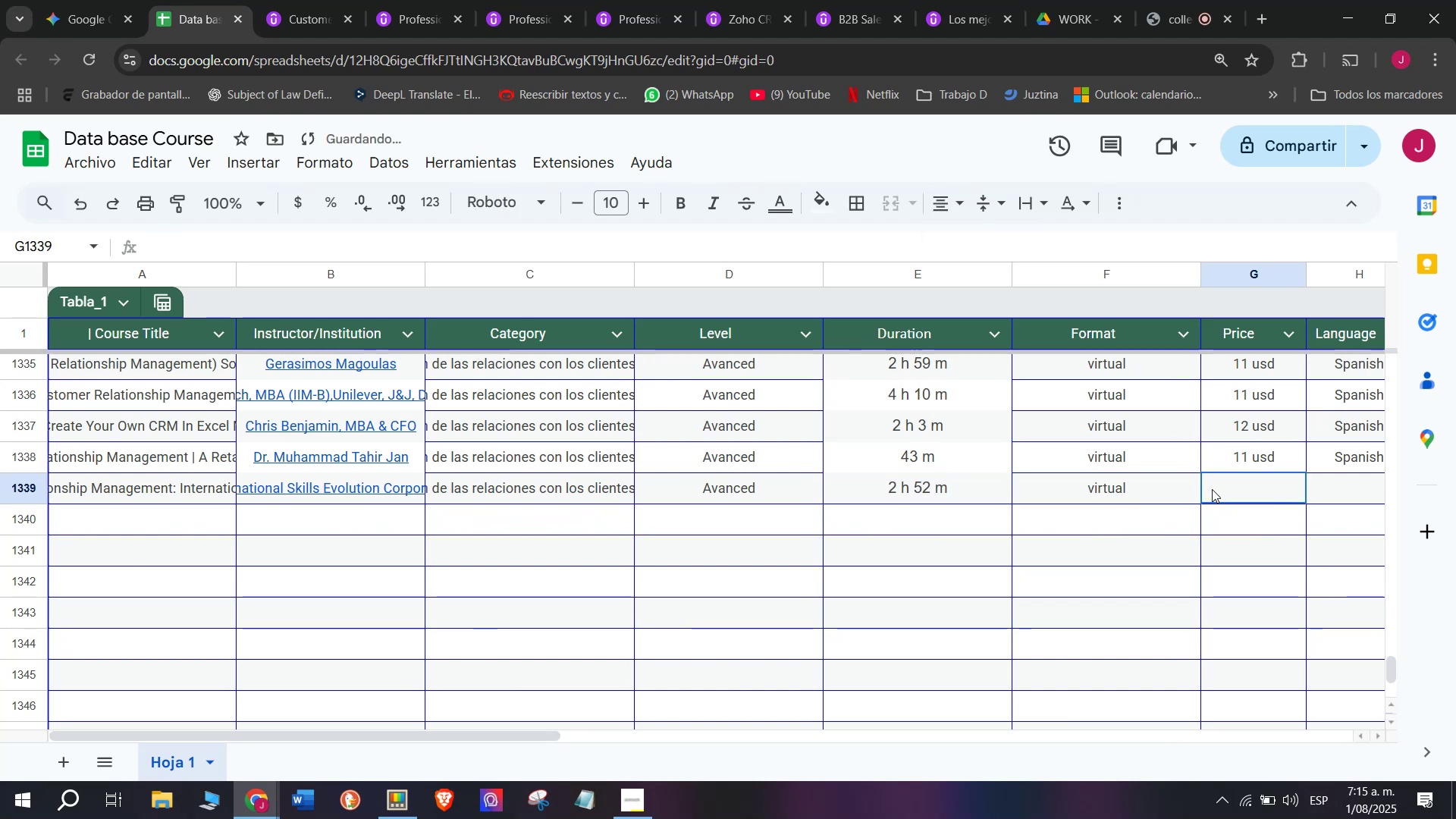 
key(Control+V)
 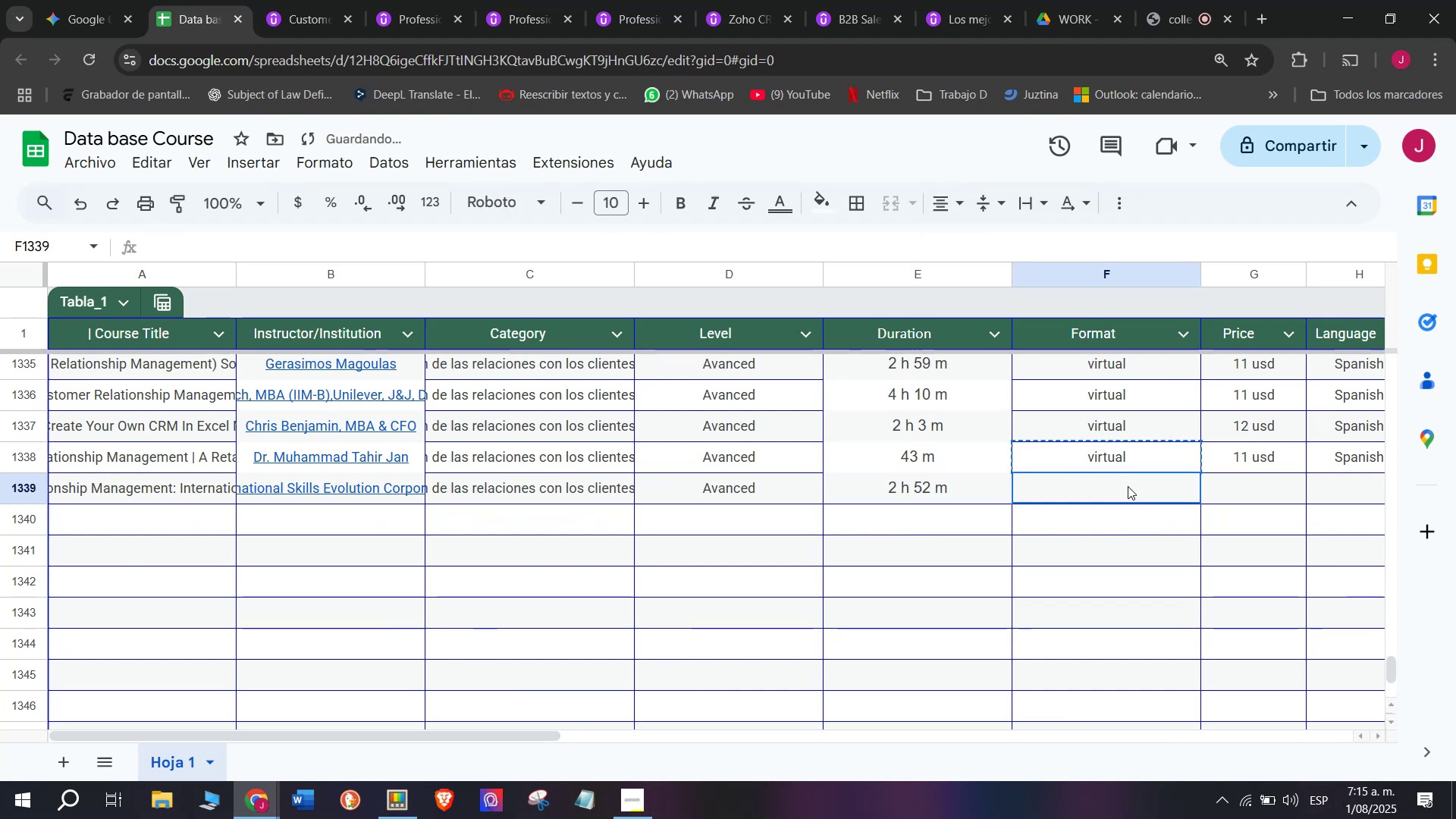 
double_click([1128, 486])
 